 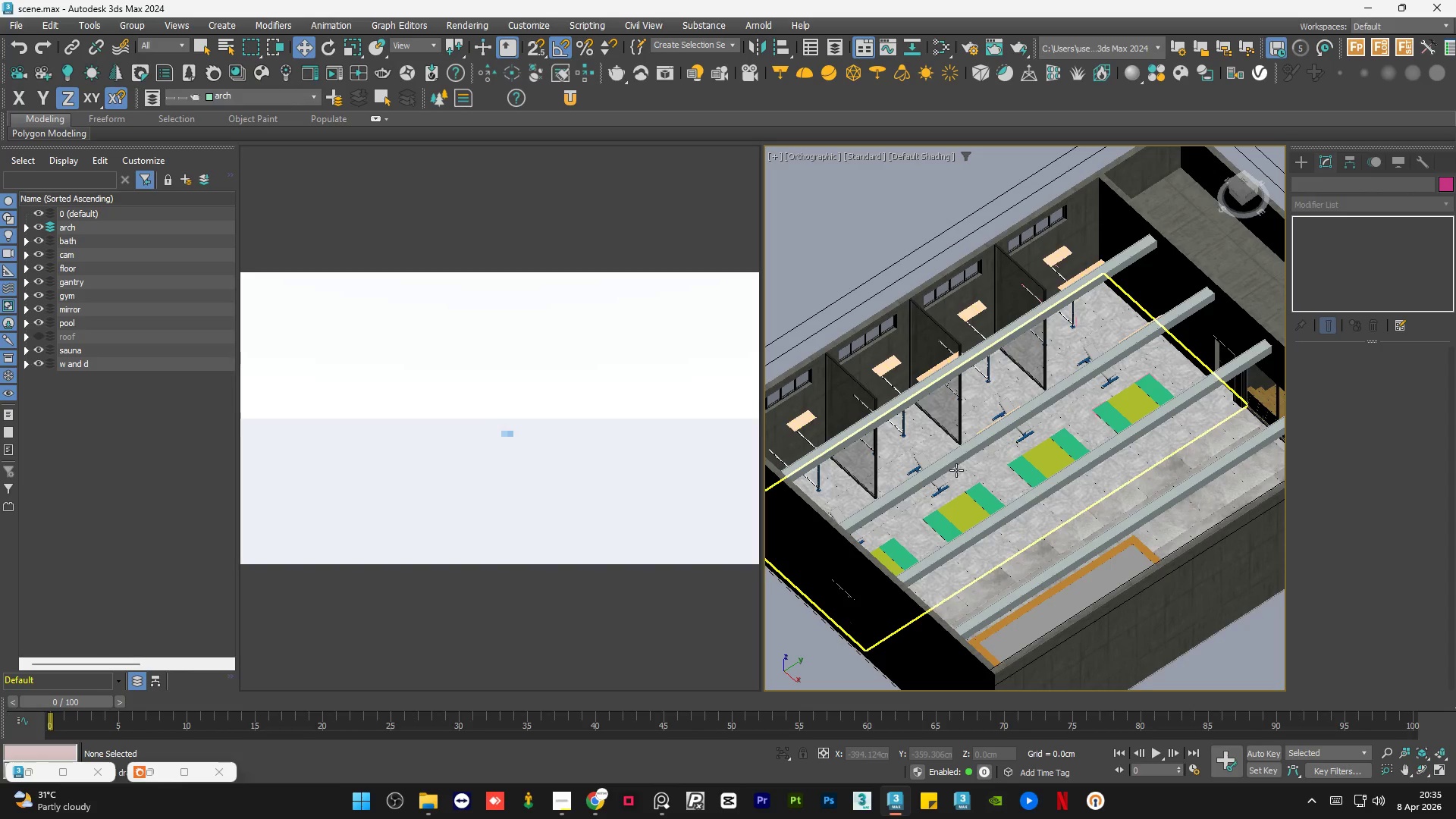 
hold_key(key=AltLeft, duration=0.91)
 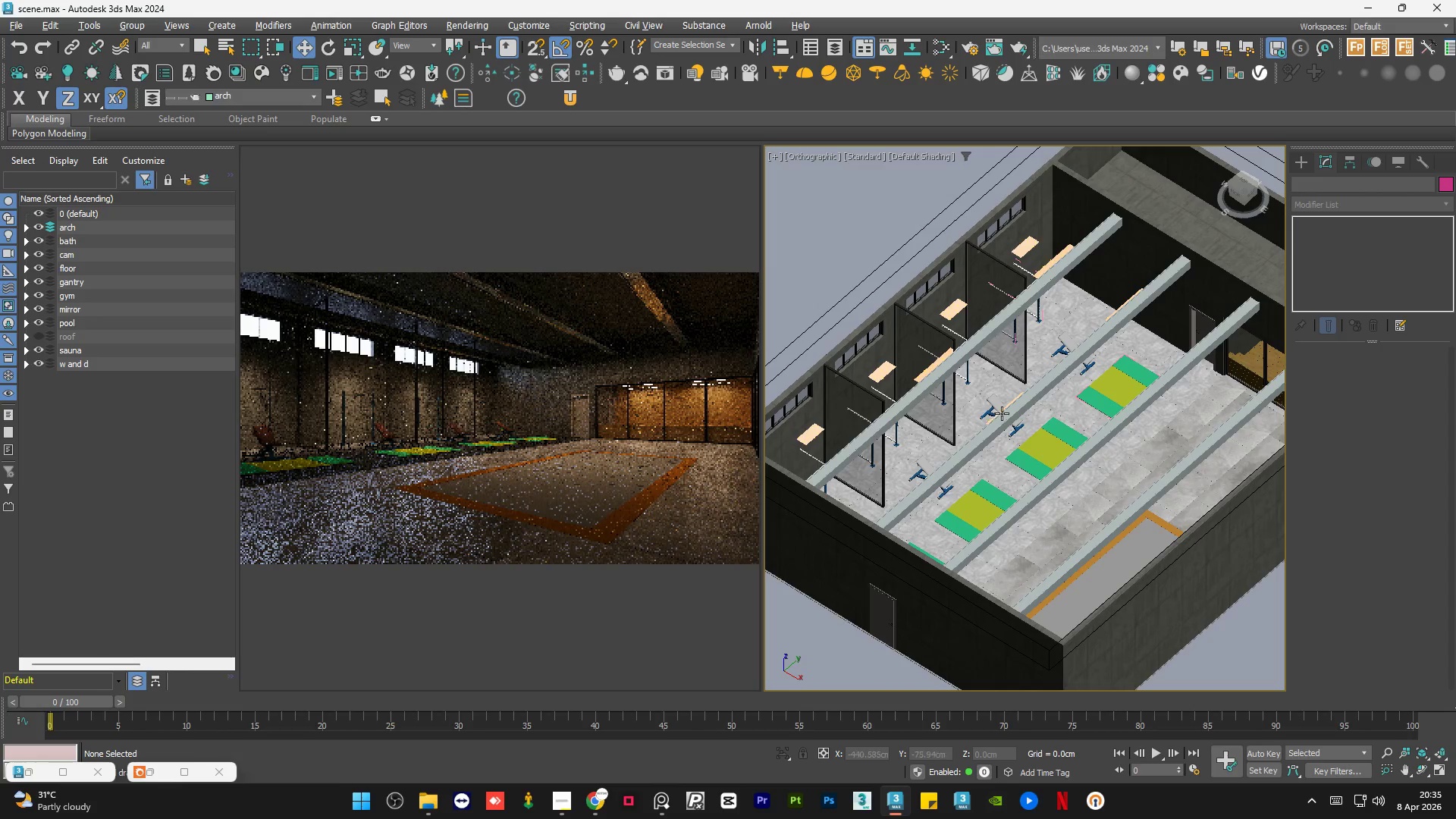 
scroll: coordinate [1002, 413], scroll_direction: down, amount: 2.0
 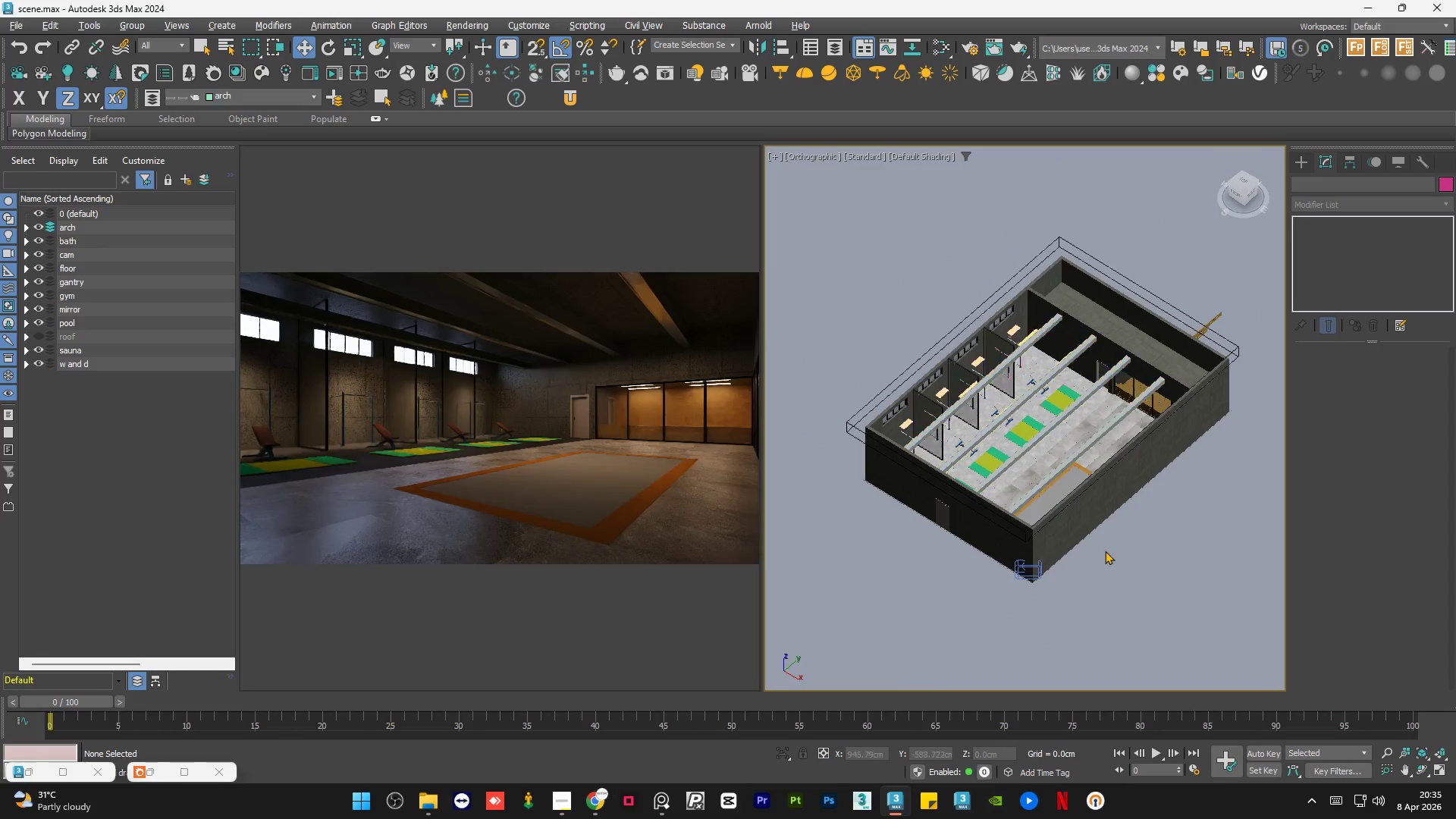 
left_click([1105, 551])
 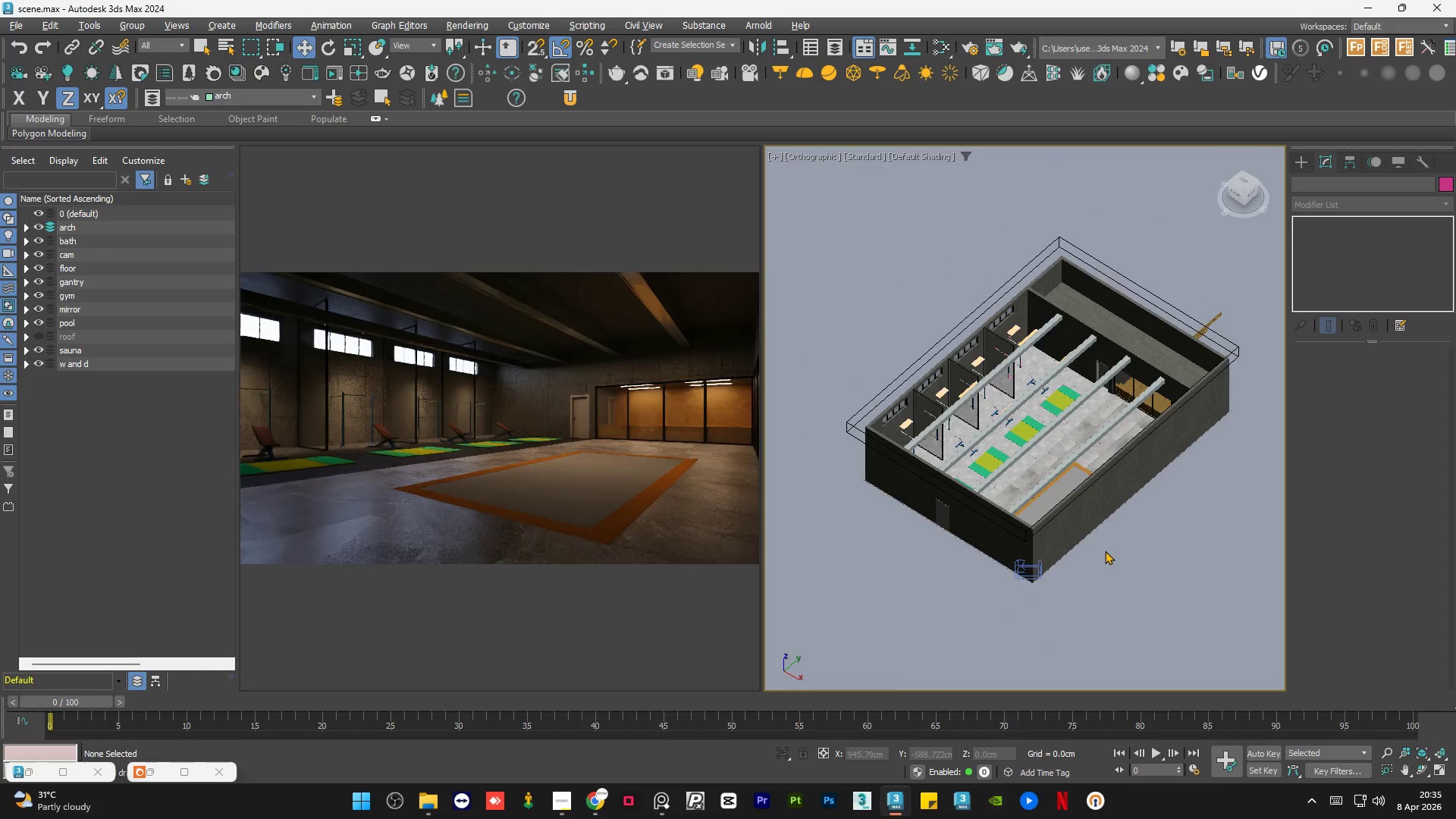 
key(Control+S)
 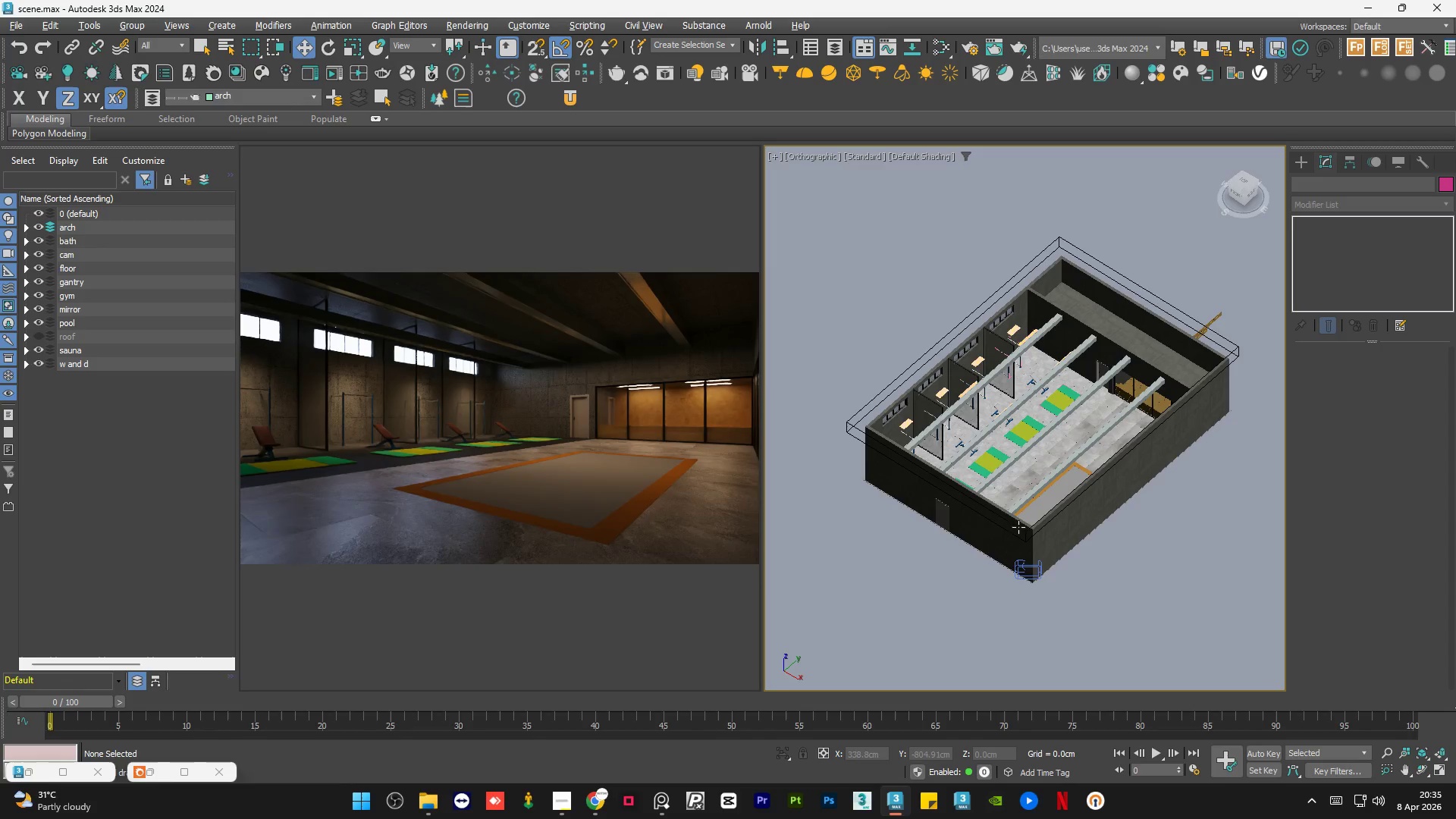 
wait(5.36)
 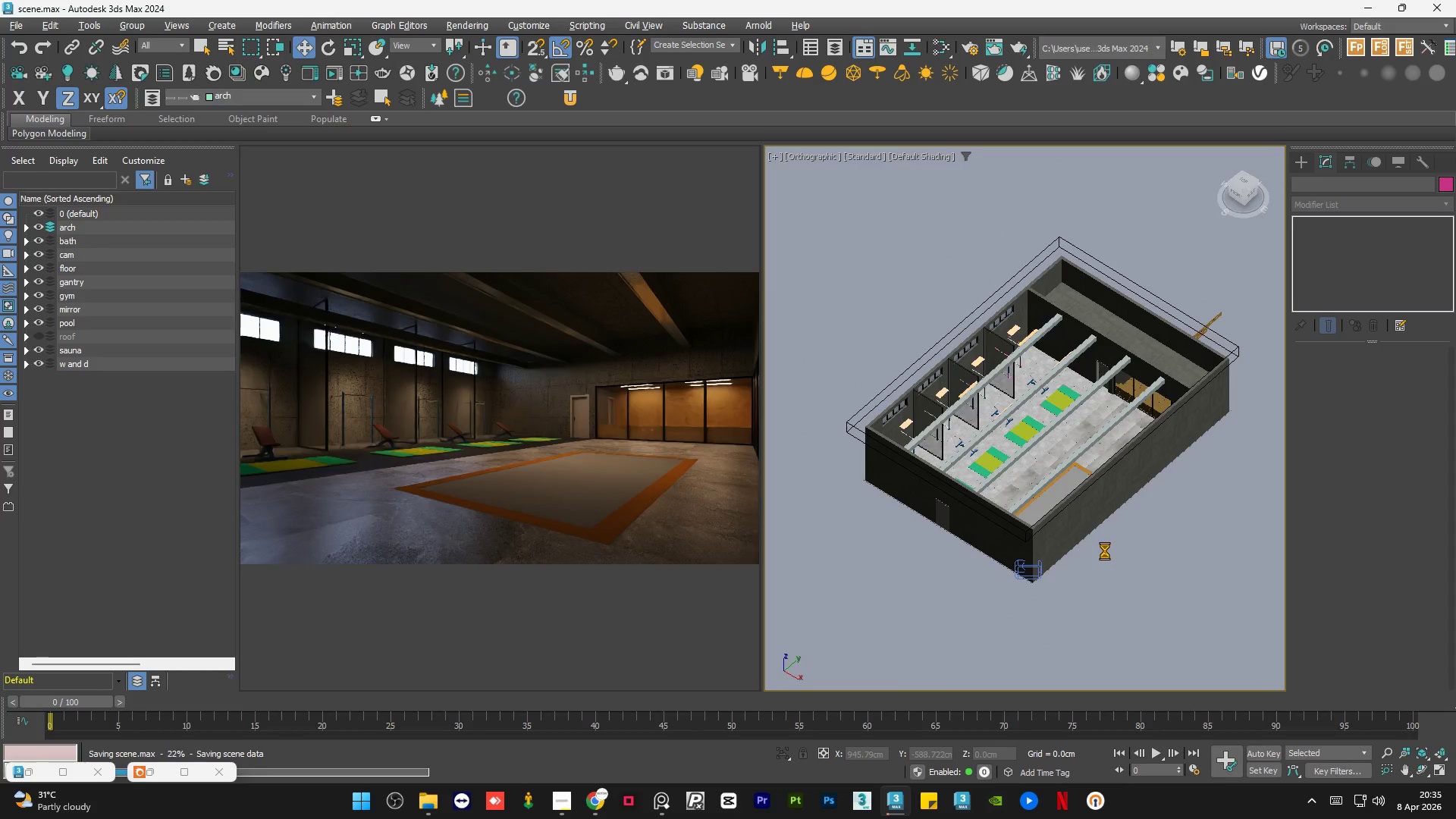 
scroll: coordinate [1102, 495], scroll_direction: up, amount: 3.0
 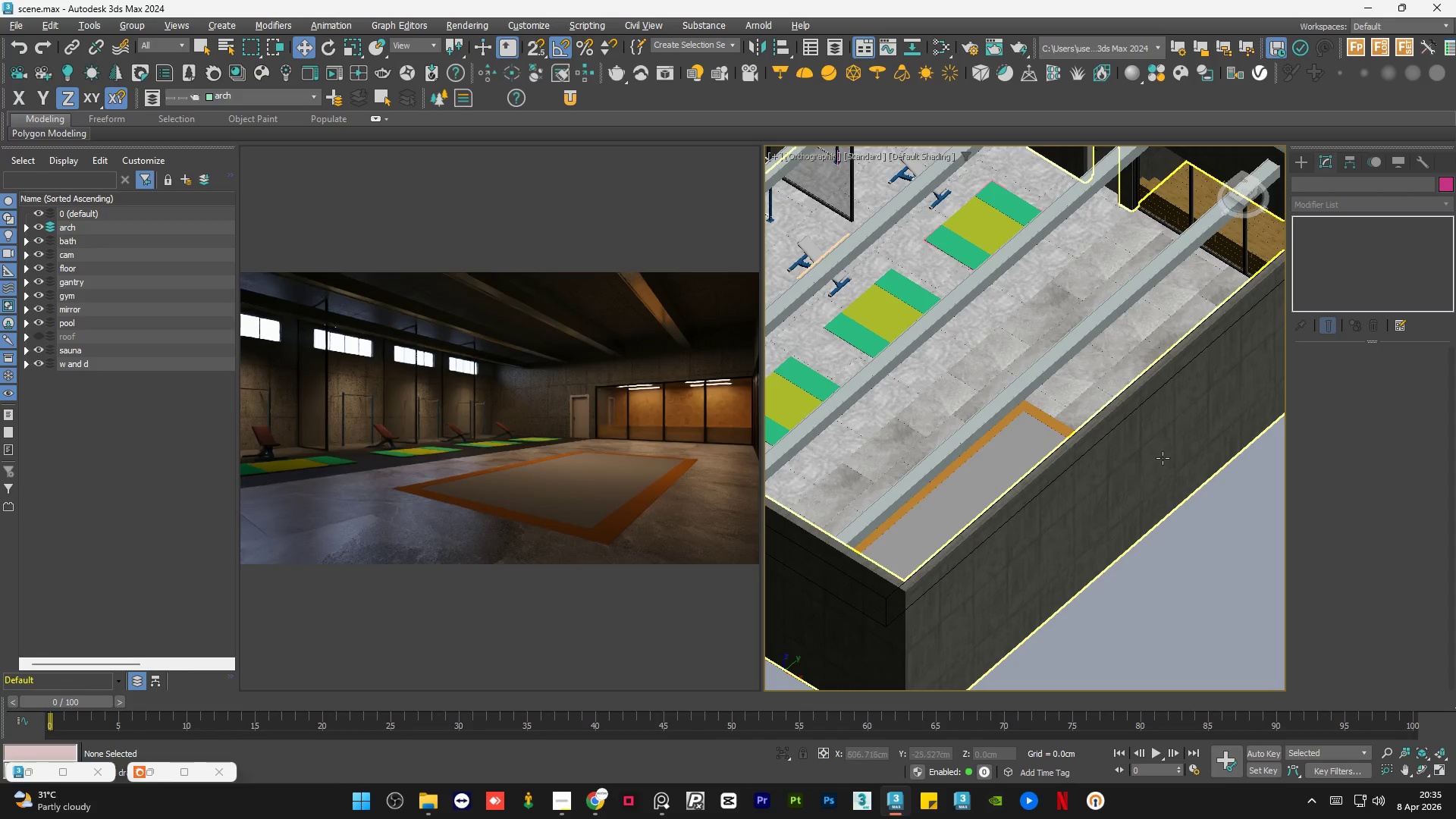 
hold_key(key=AltLeft, duration=0.77)
 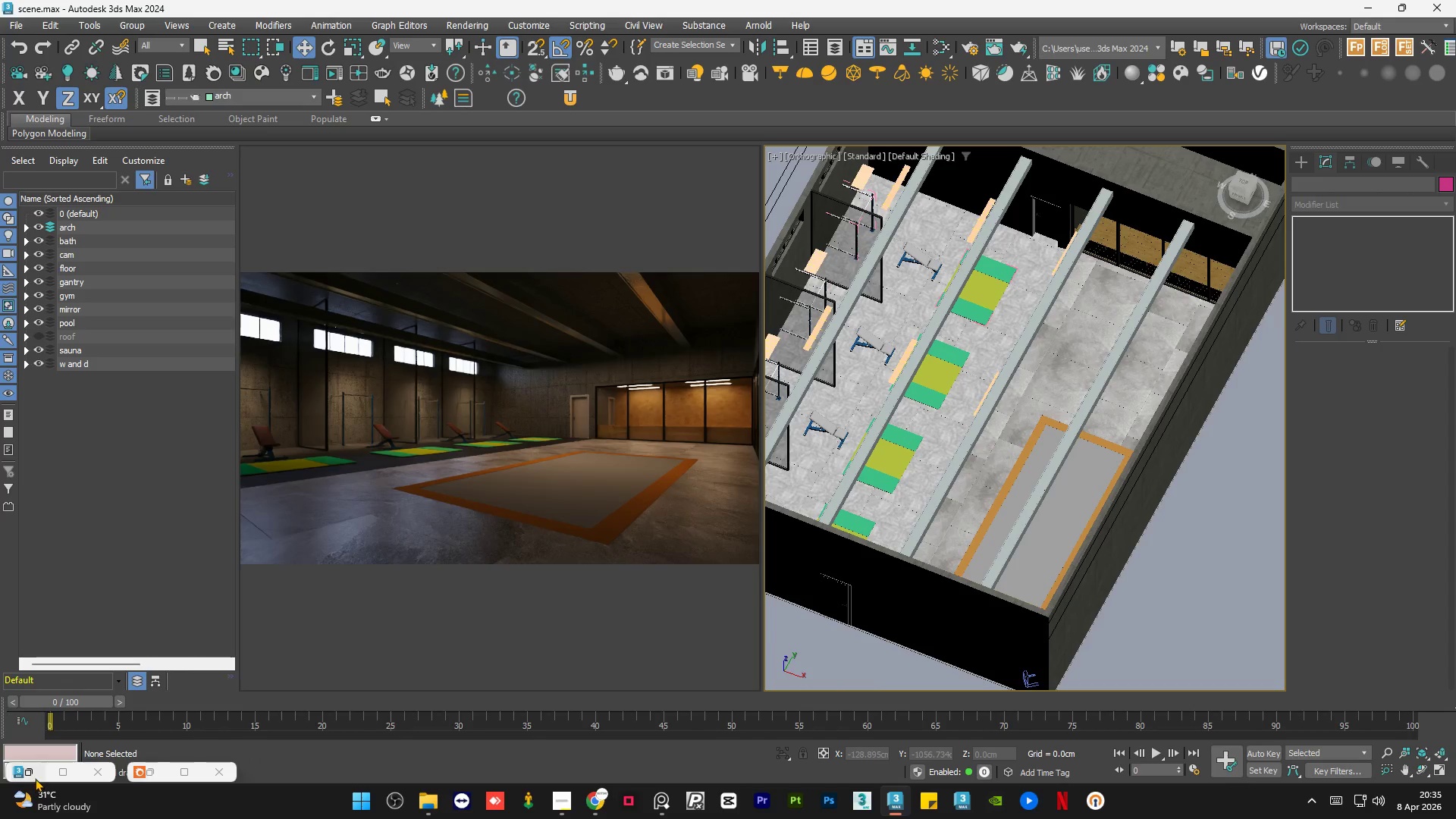 
scroll: coordinate [1163, 458], scroll_direction: down, amount: 1.0
 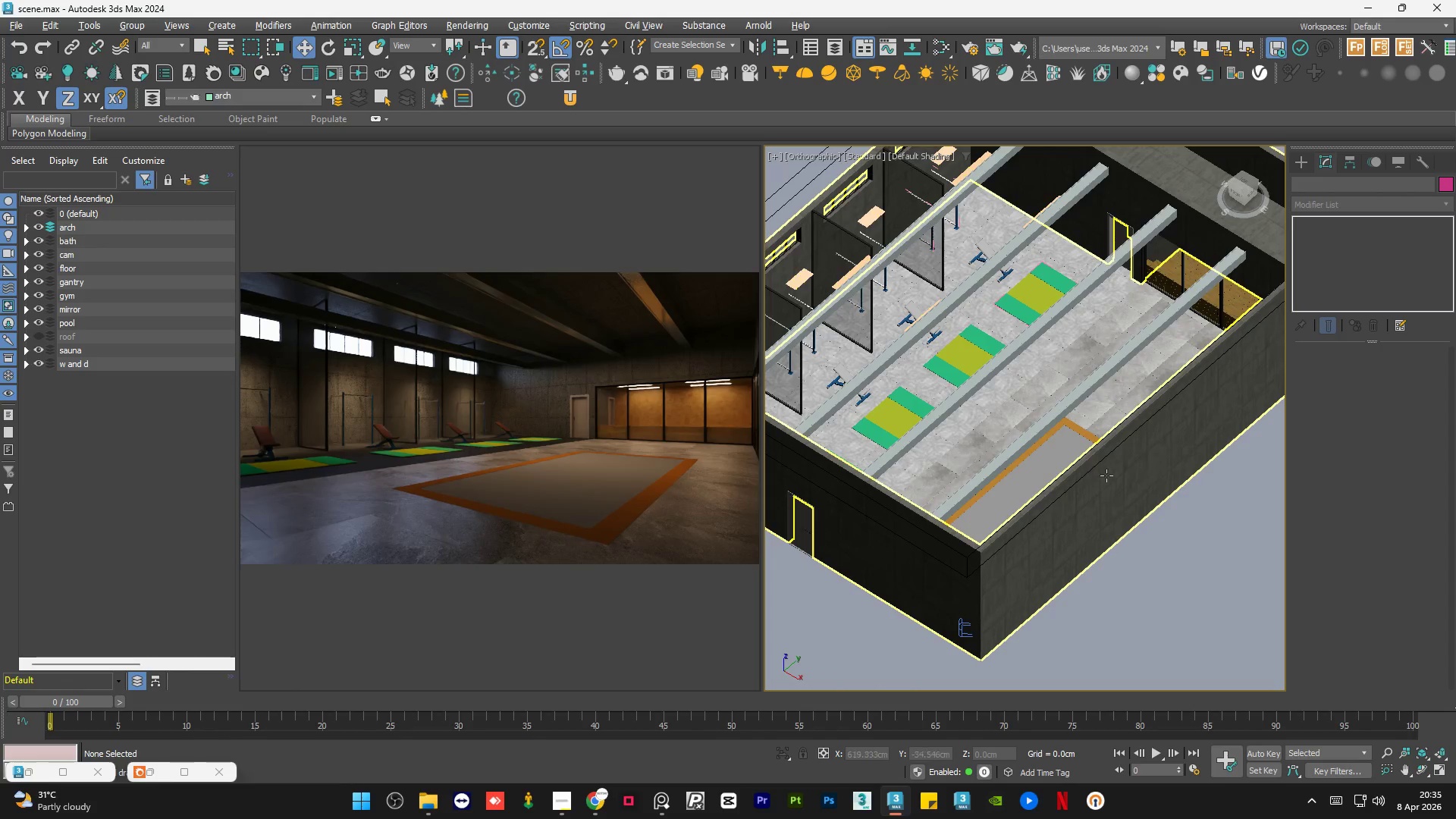 
left_click([35, 775])
 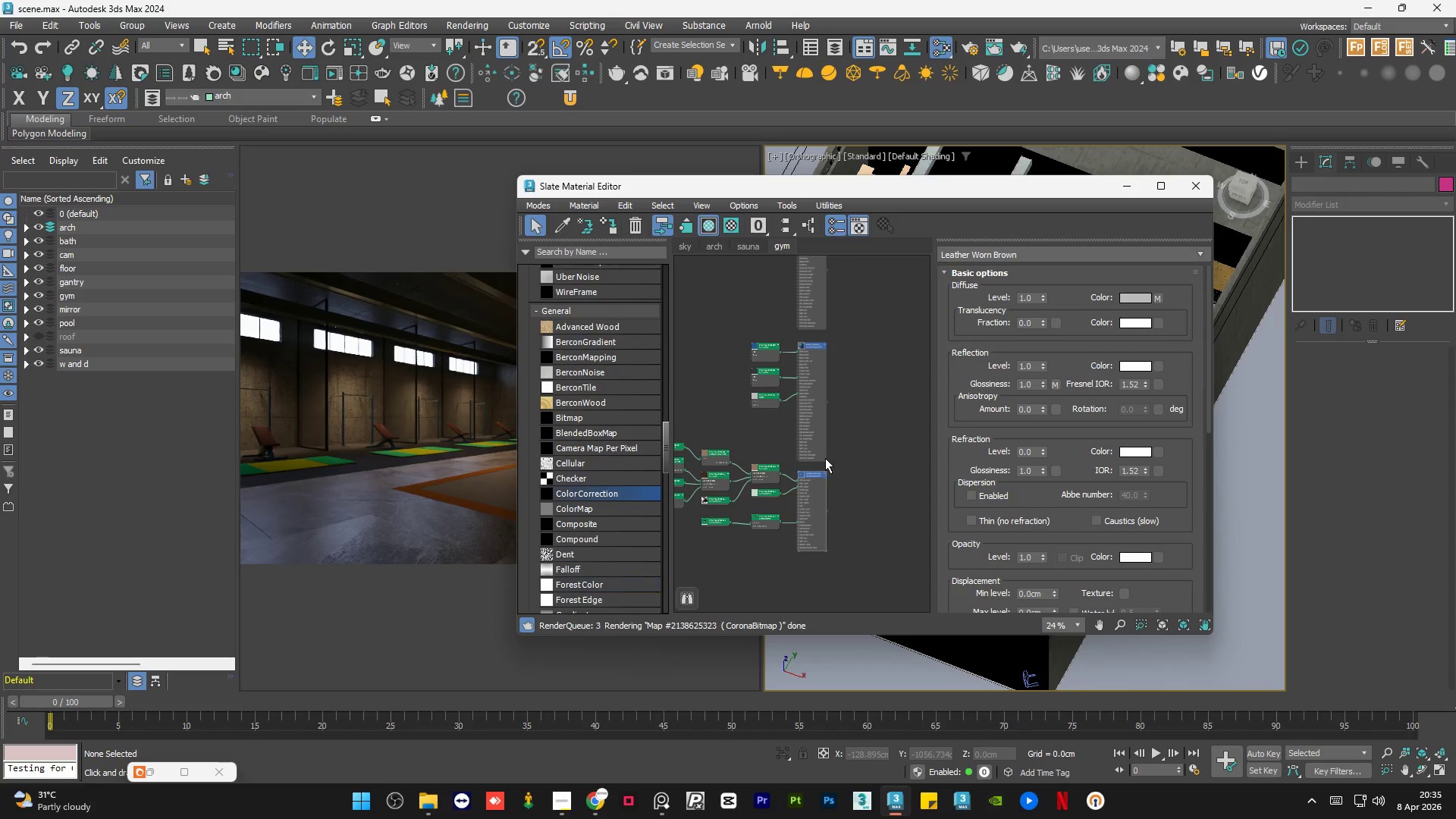 
scroll: coordinate [824, 393], scroll_direction: down, amount: 1.0
 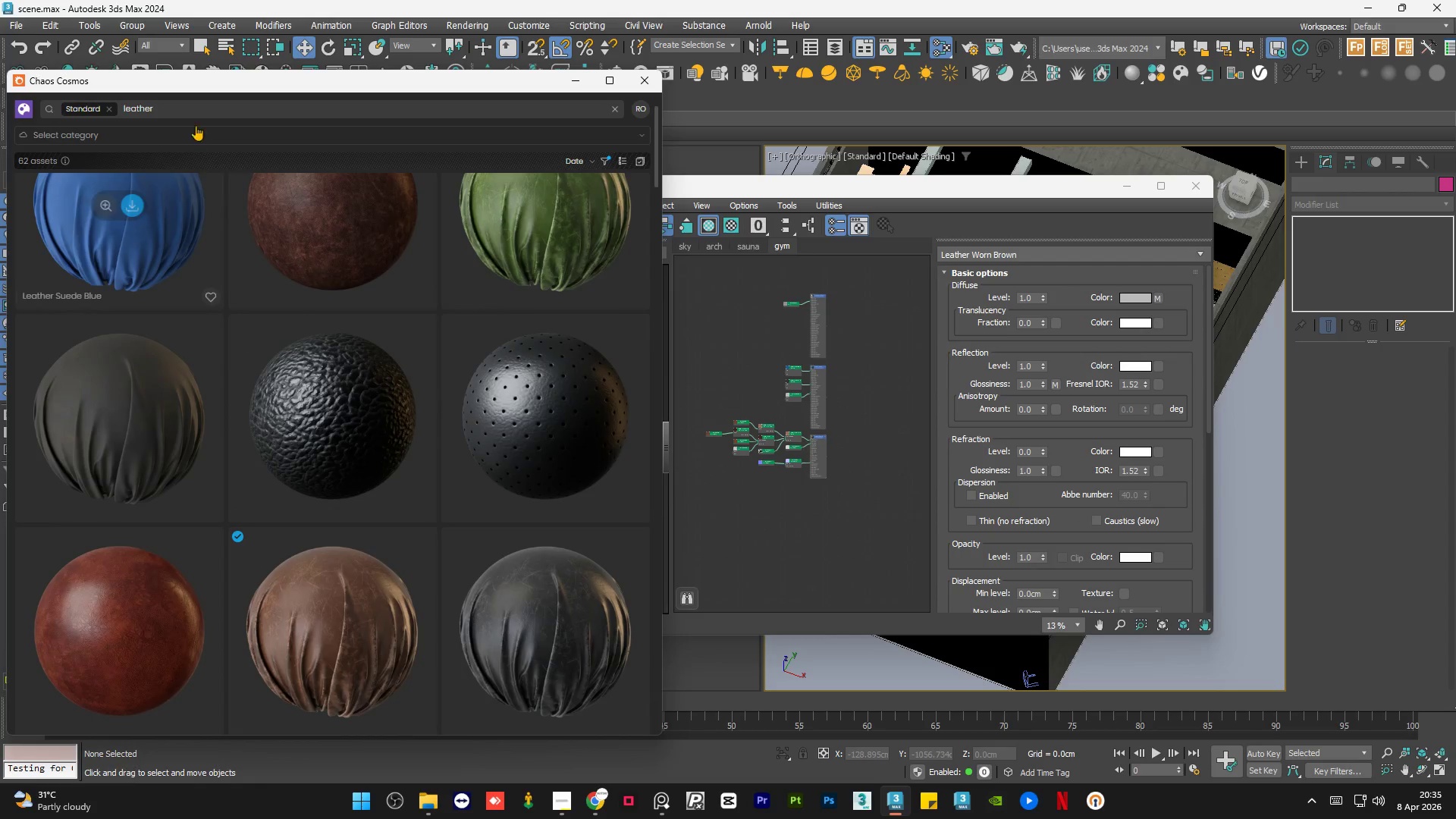 
double_click([203, 108])
 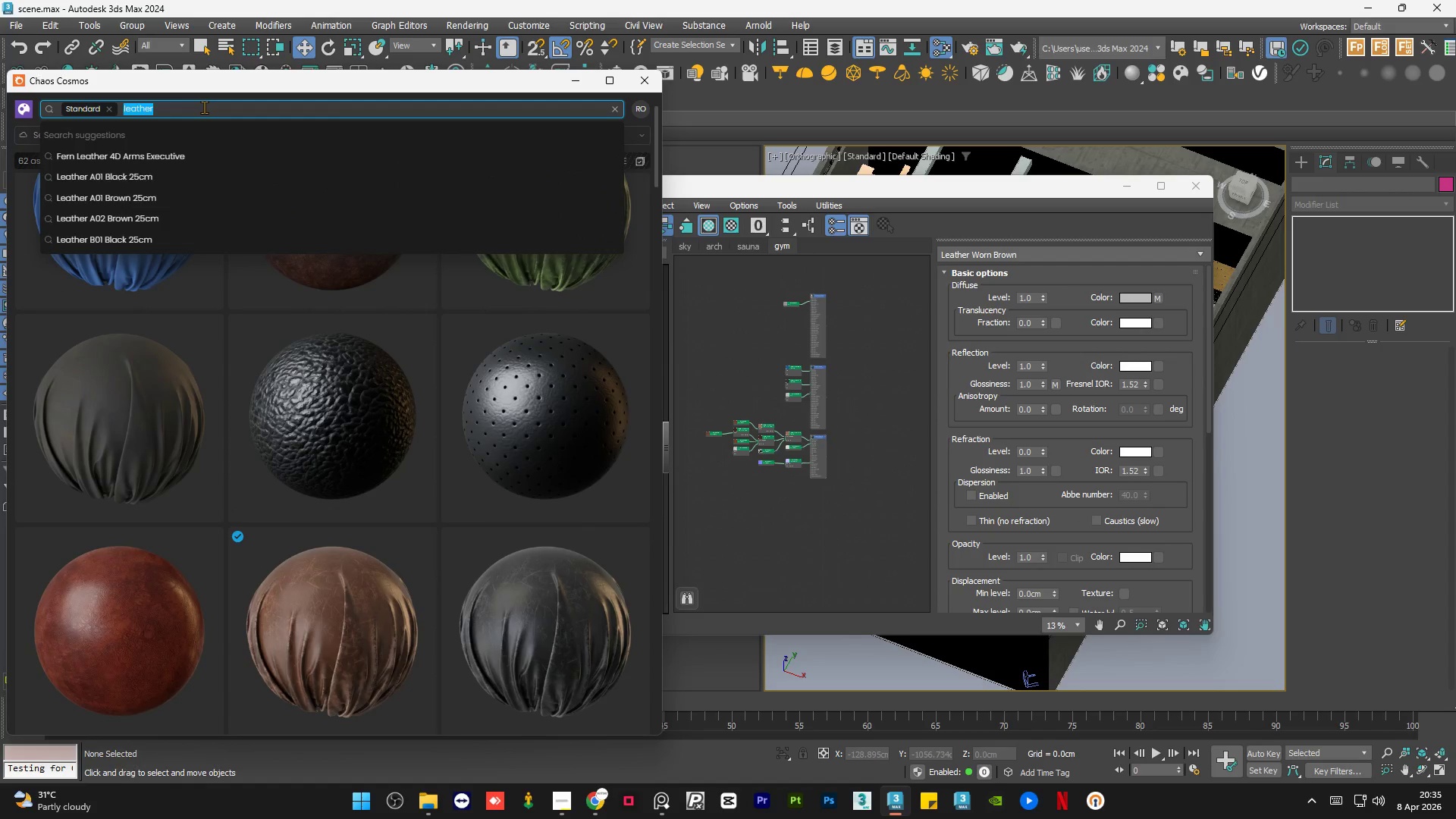 
type(wood)
 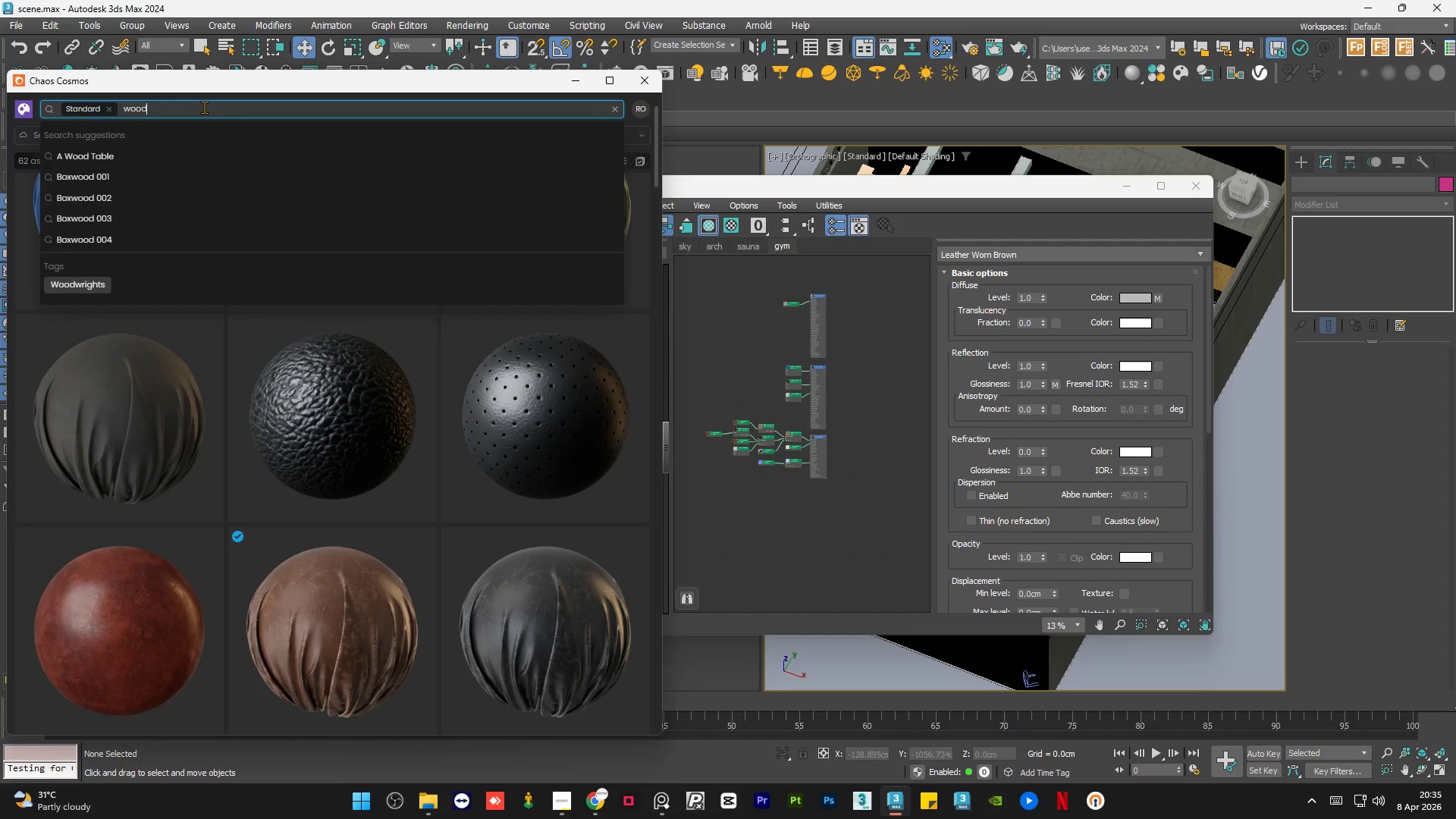 
key(Enter)
 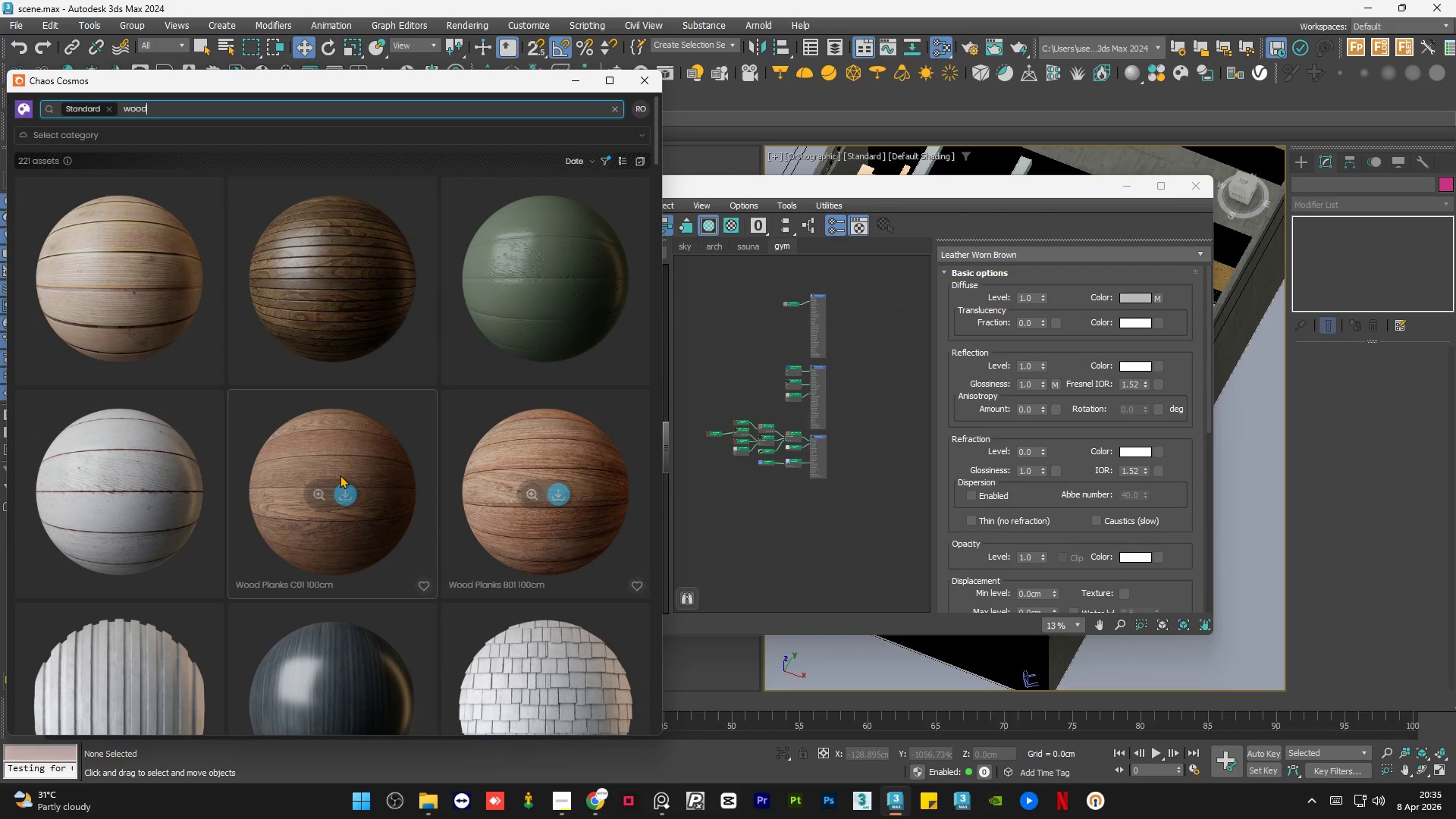 
scroll: coordinate [541, 519], scroll_direction: down, amount: 26.0
 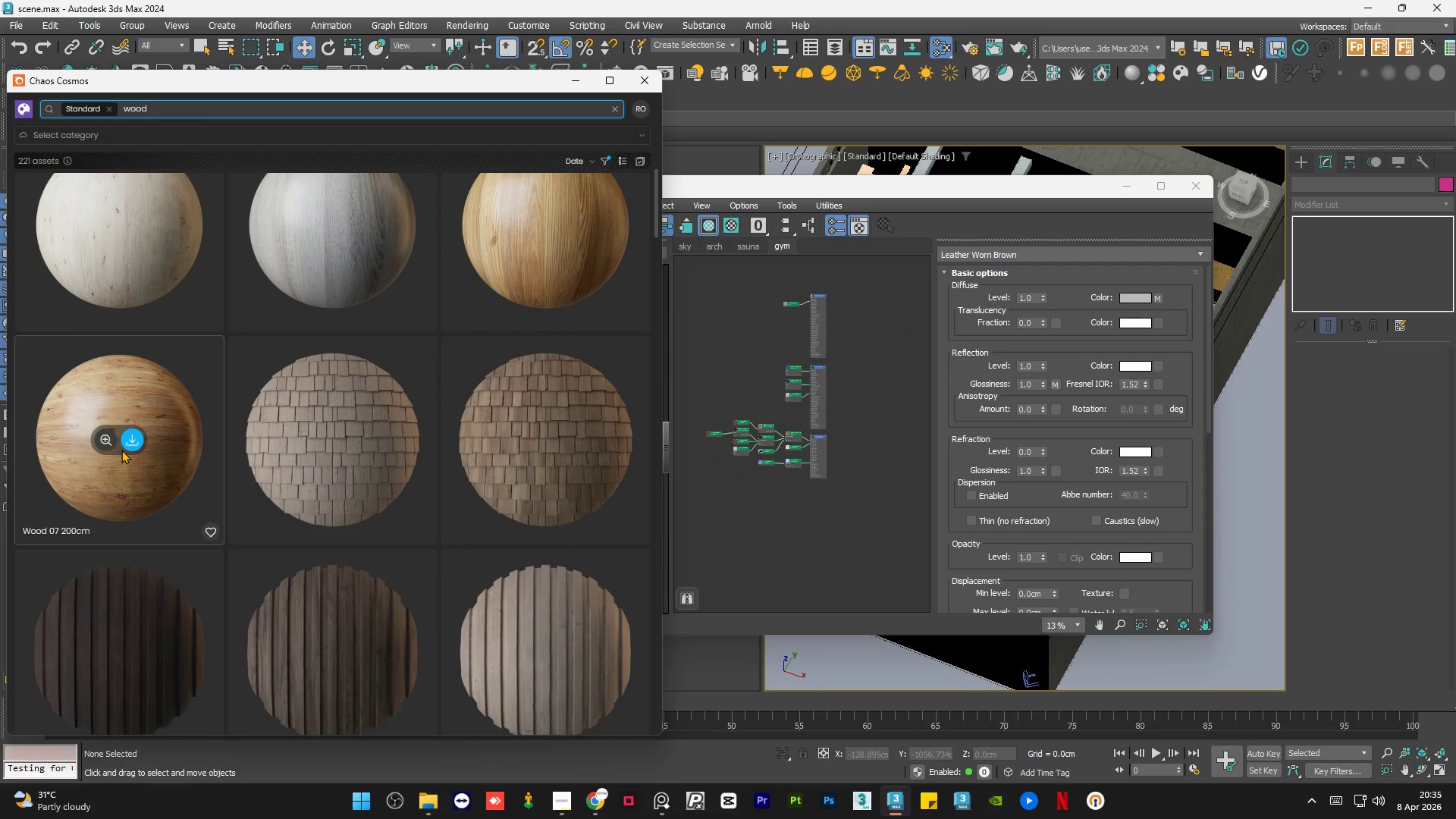 
scroll: coordinate [132, 588], scroll_direction: down, amount: 12.0
 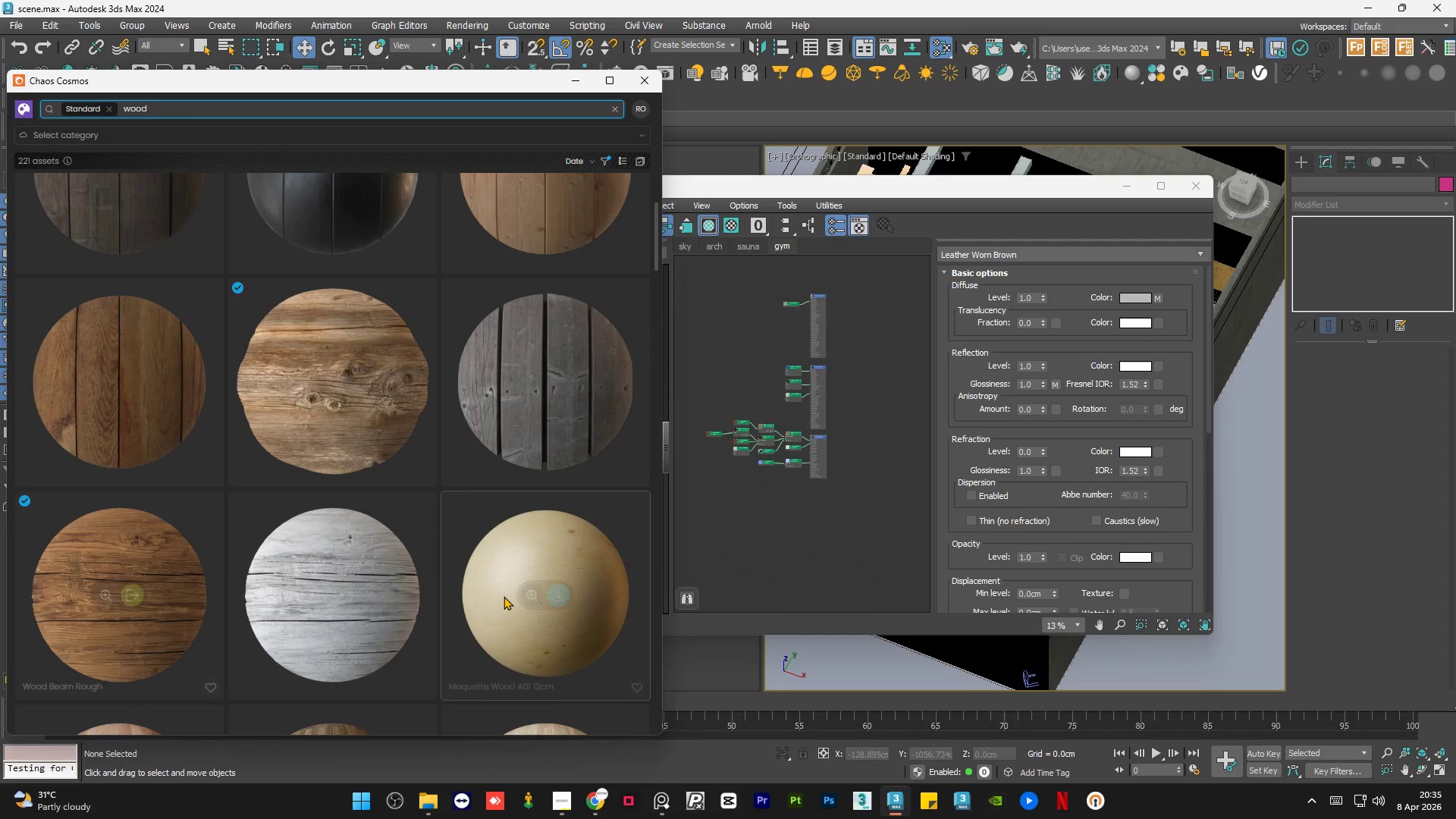 
scroll: coordinate [440, 540], scroll_direction: up, amount: 14.0
 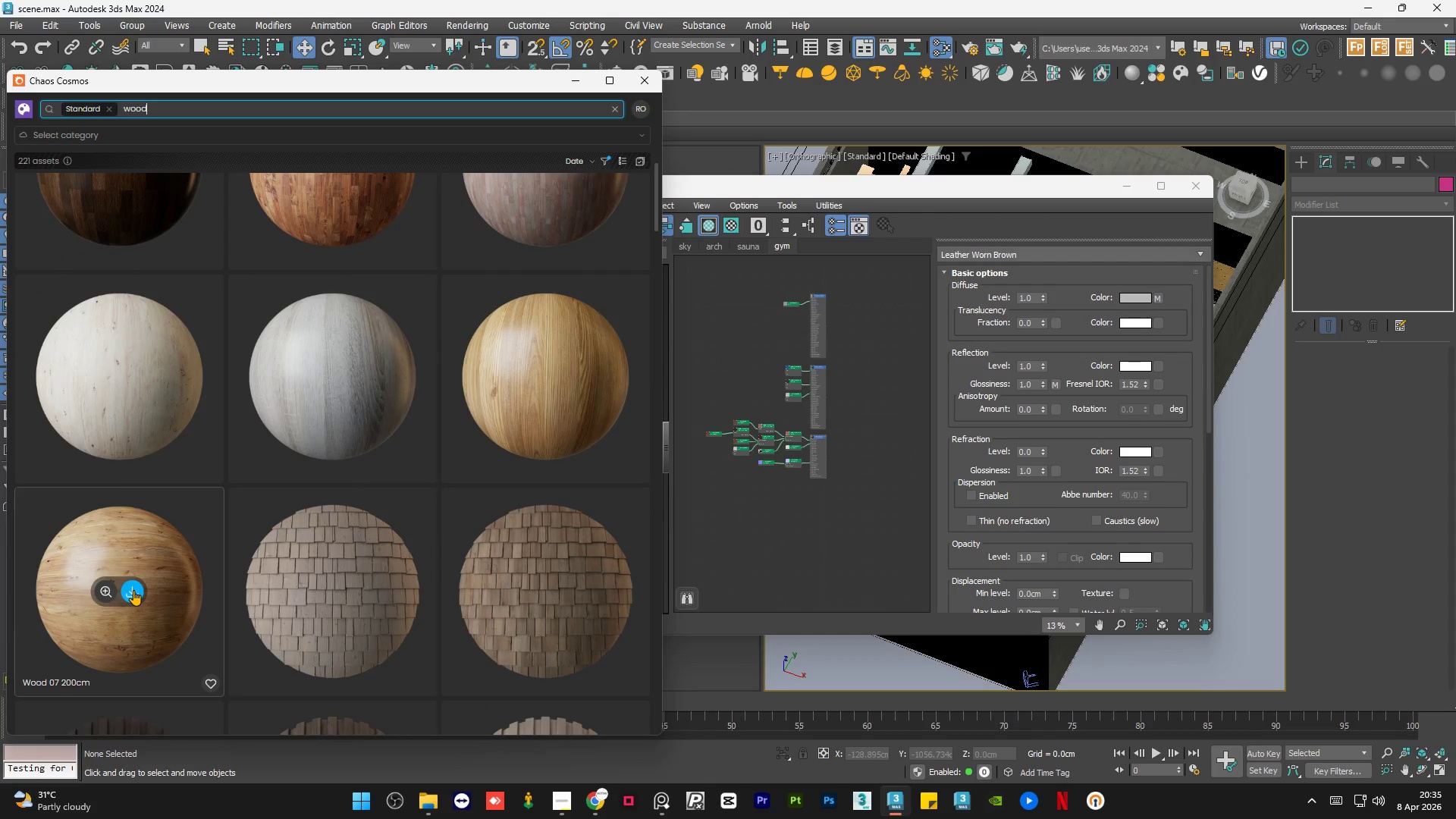 
left_click([131, 590])
 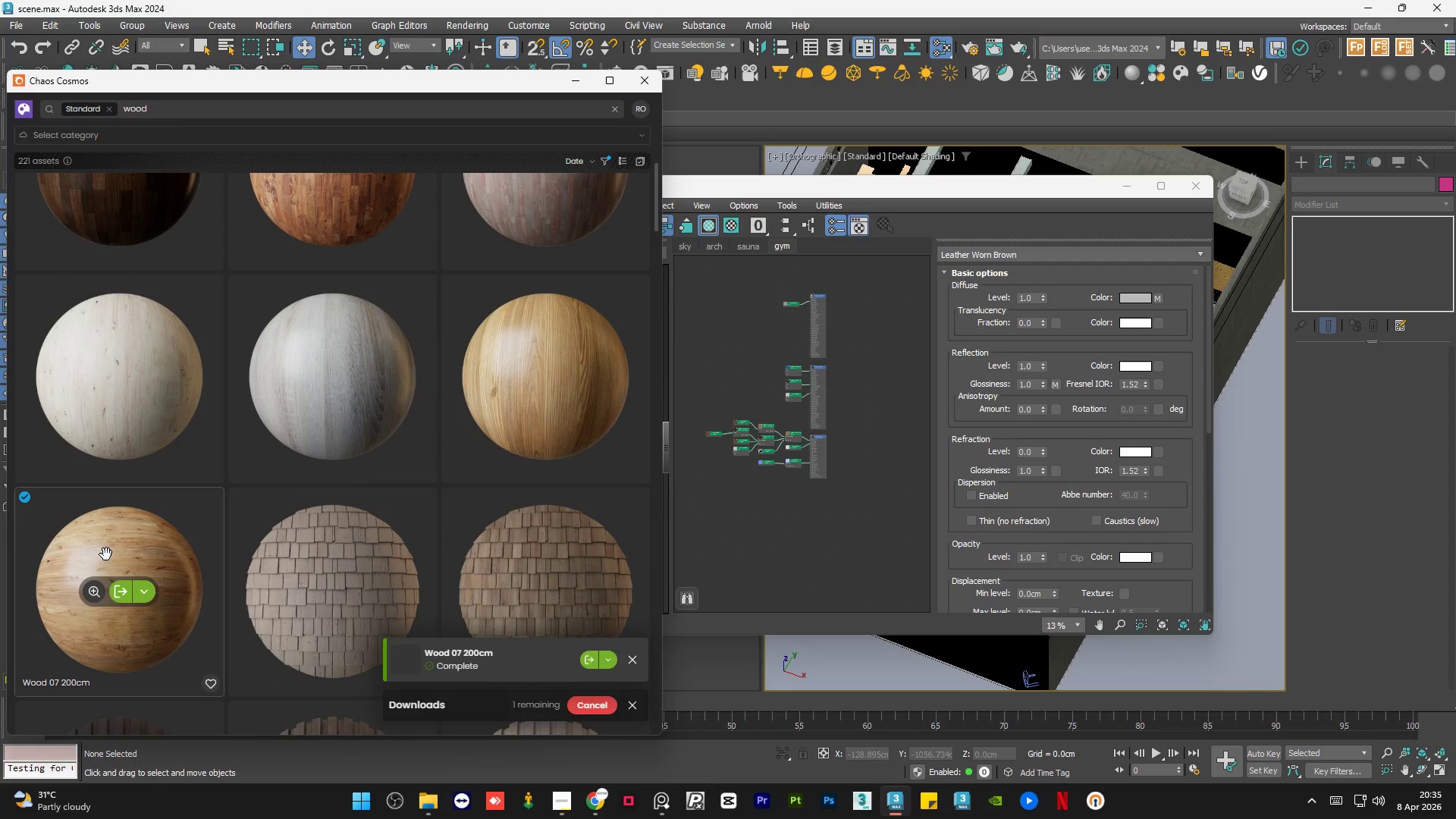 
left_click_drag(start_coordinate=[105, 555], to_coordinate=[814, 500])
 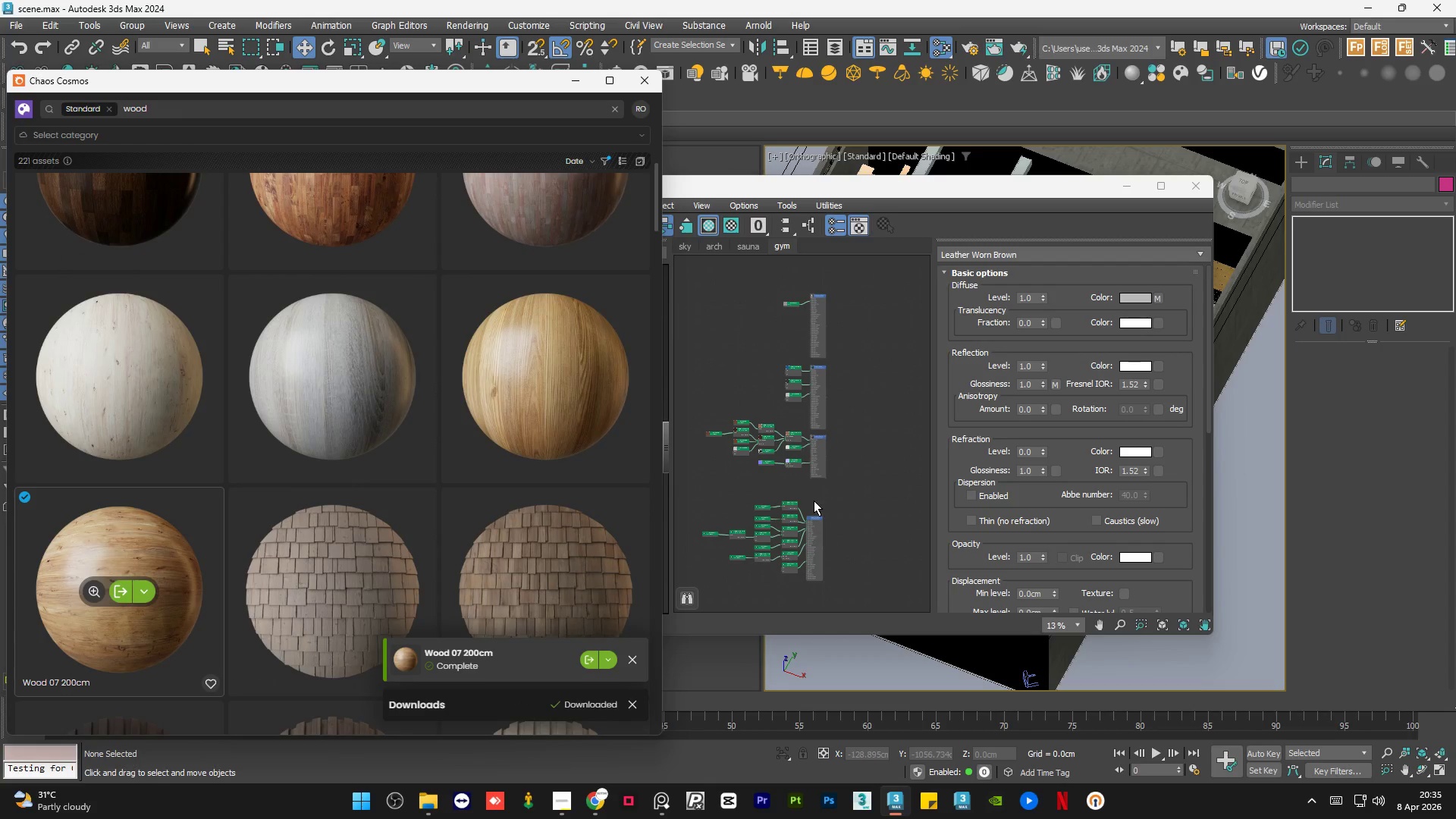 
scroll: coordinate [814, 500], scroll_direction: up, amount: 2.0
 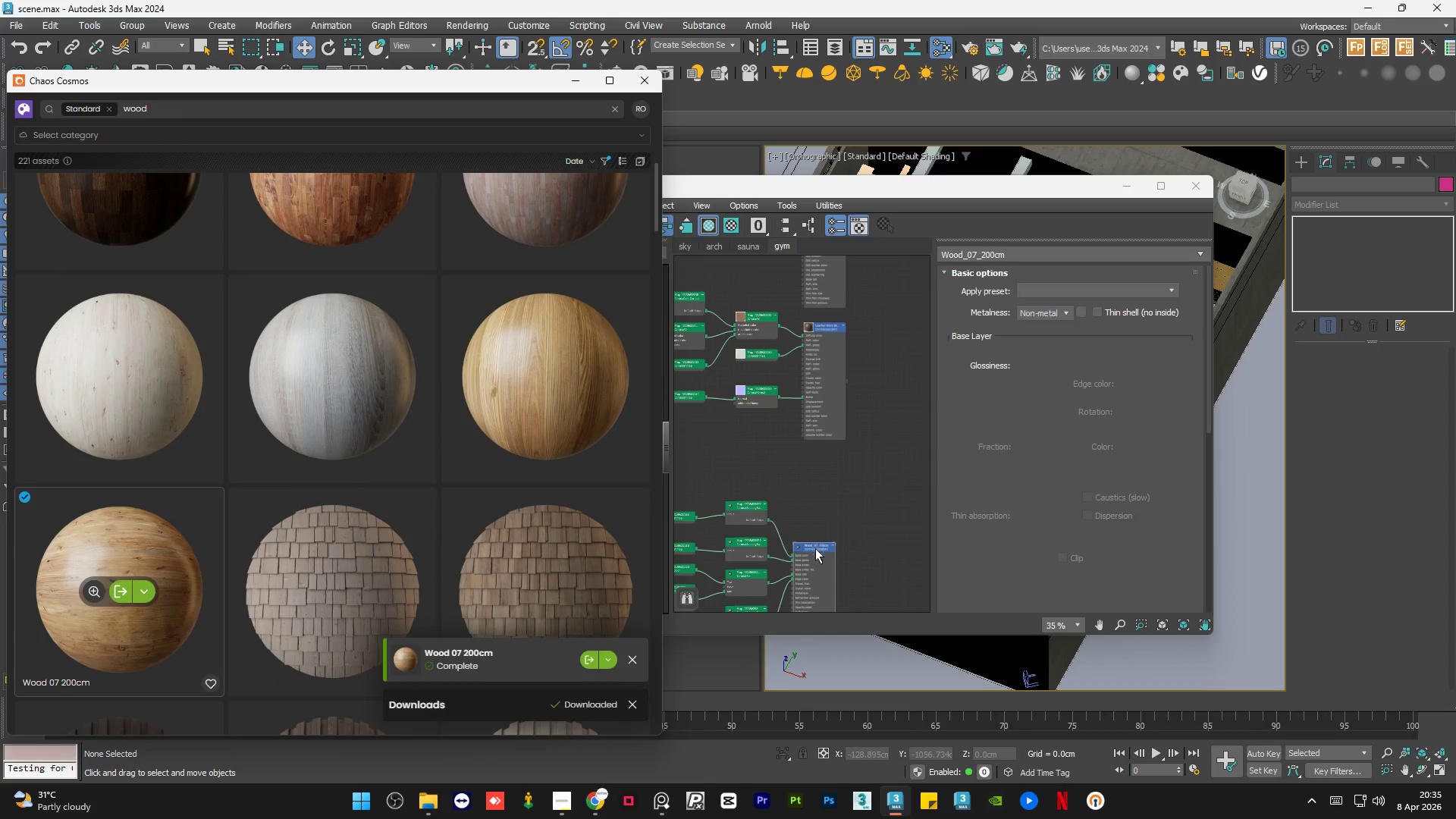 
left_click_drag(start_coordinate=[813, 576], to_coordinate=[829, 527])
 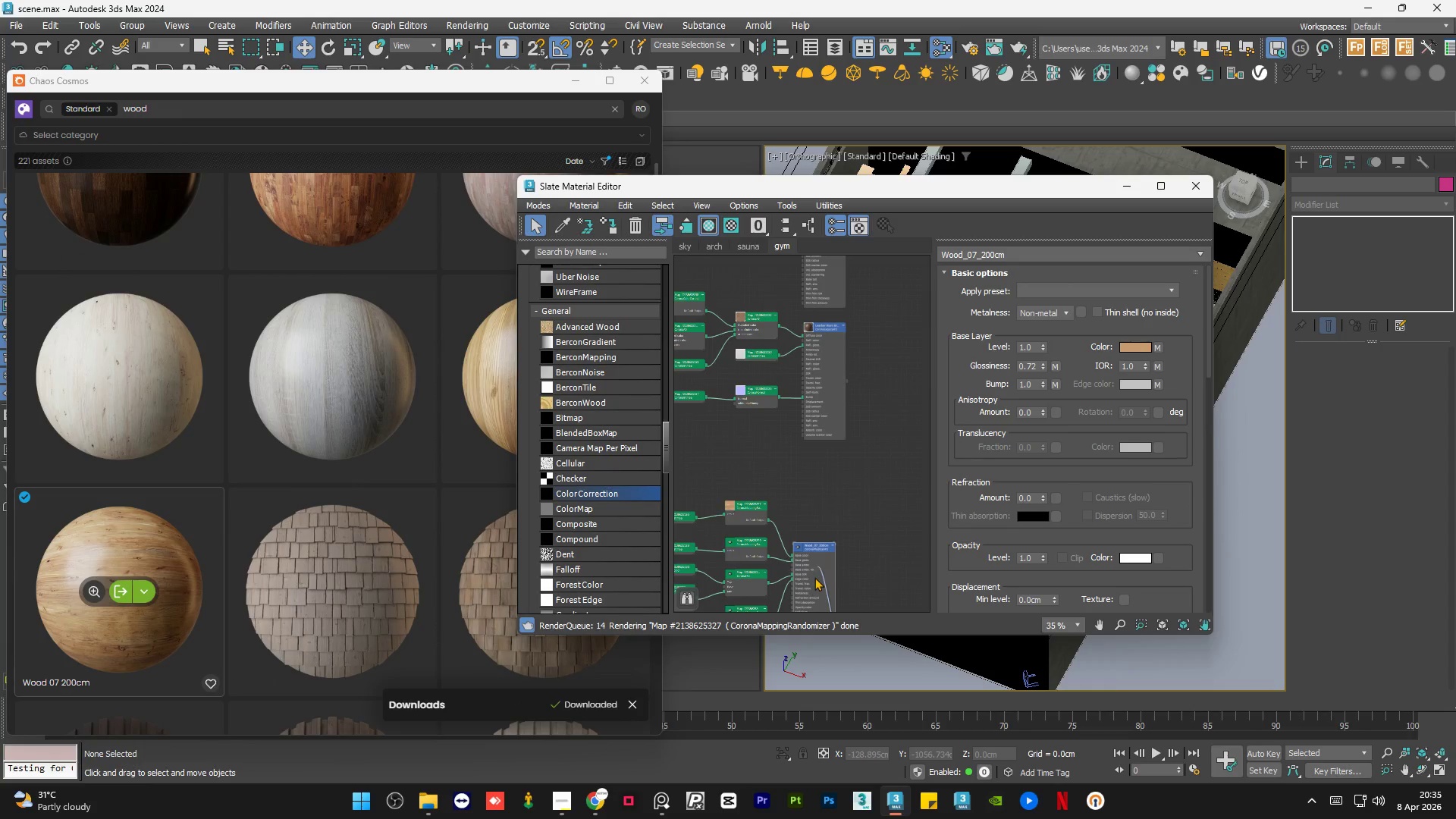 
left_click_drag(start_coordinate=[814, 577], to_coordinate=[822, 553])
 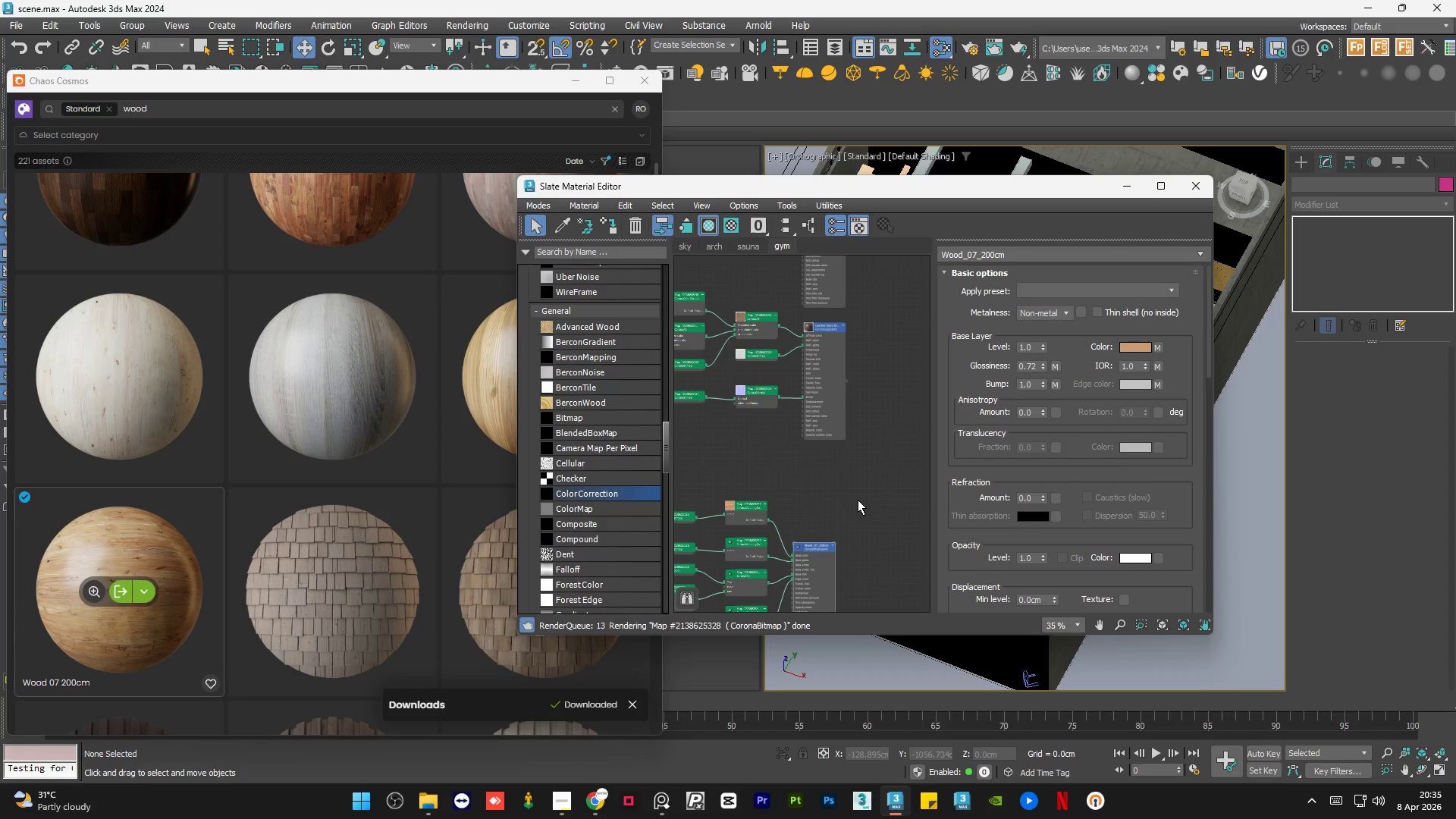 
left_click([858, 500])
 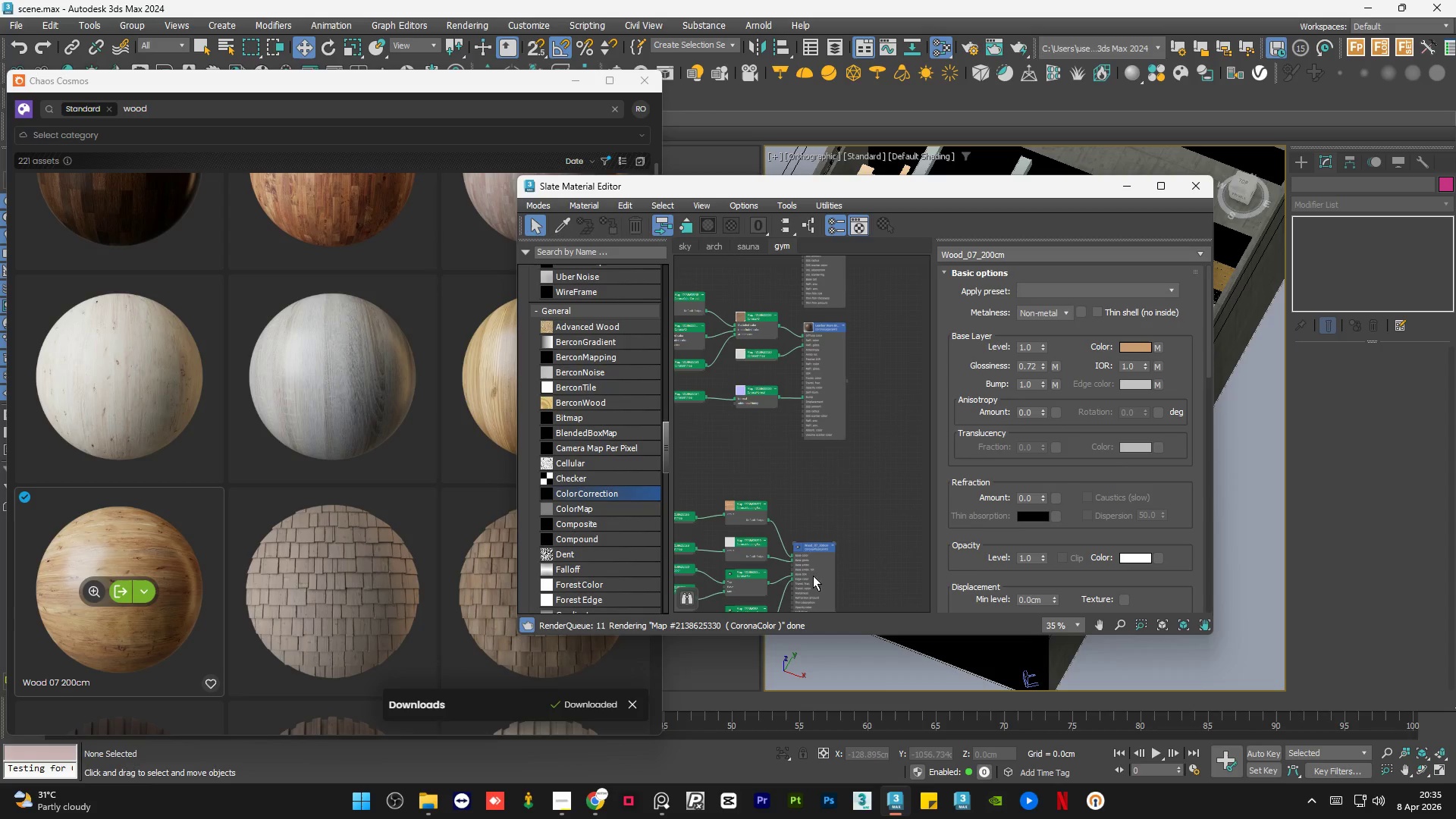 
left_click_drag(start_coordinate=[821, 563], to_coordinate=[834, 516])
 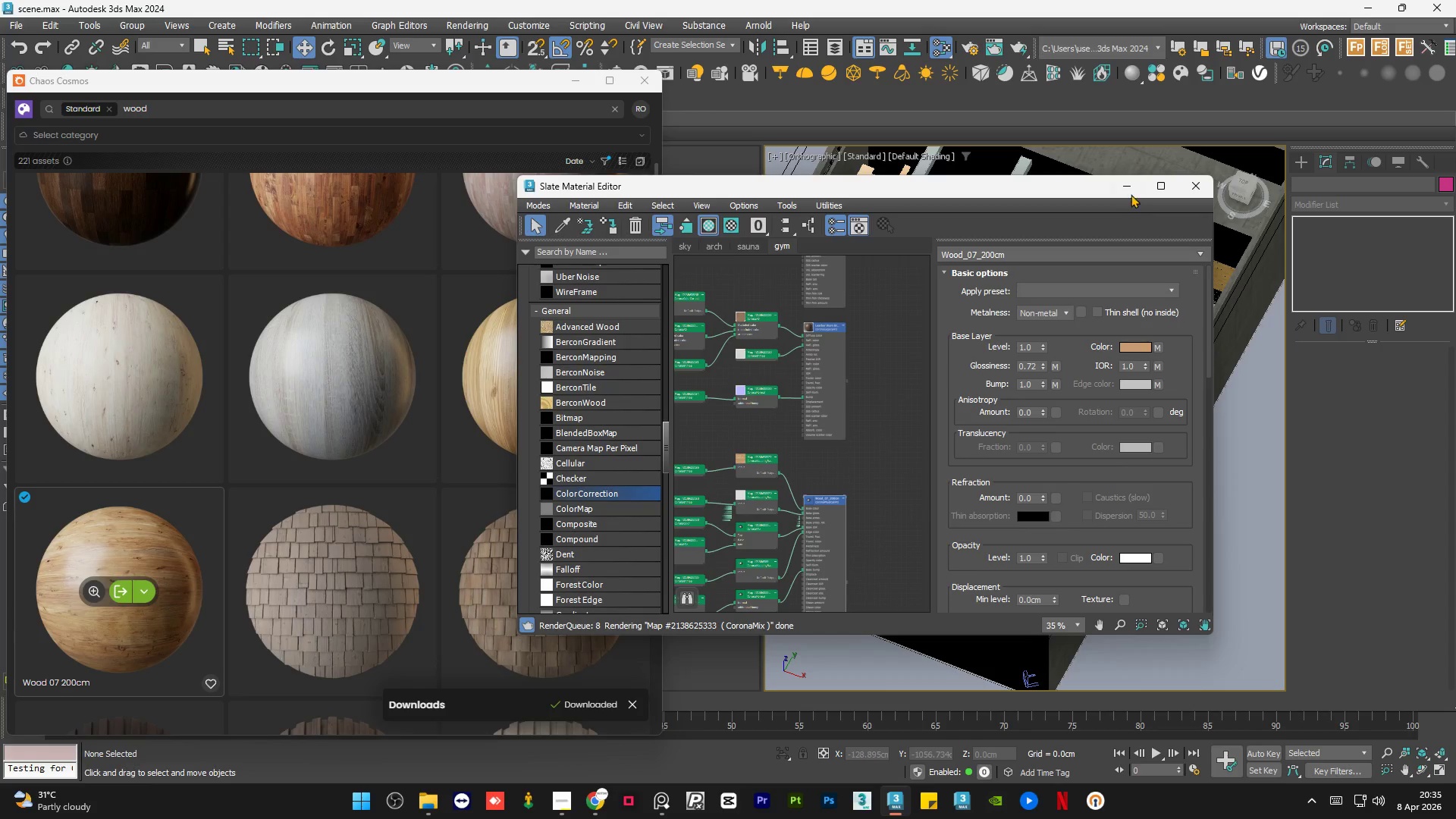 
left_click([1129, 191])
 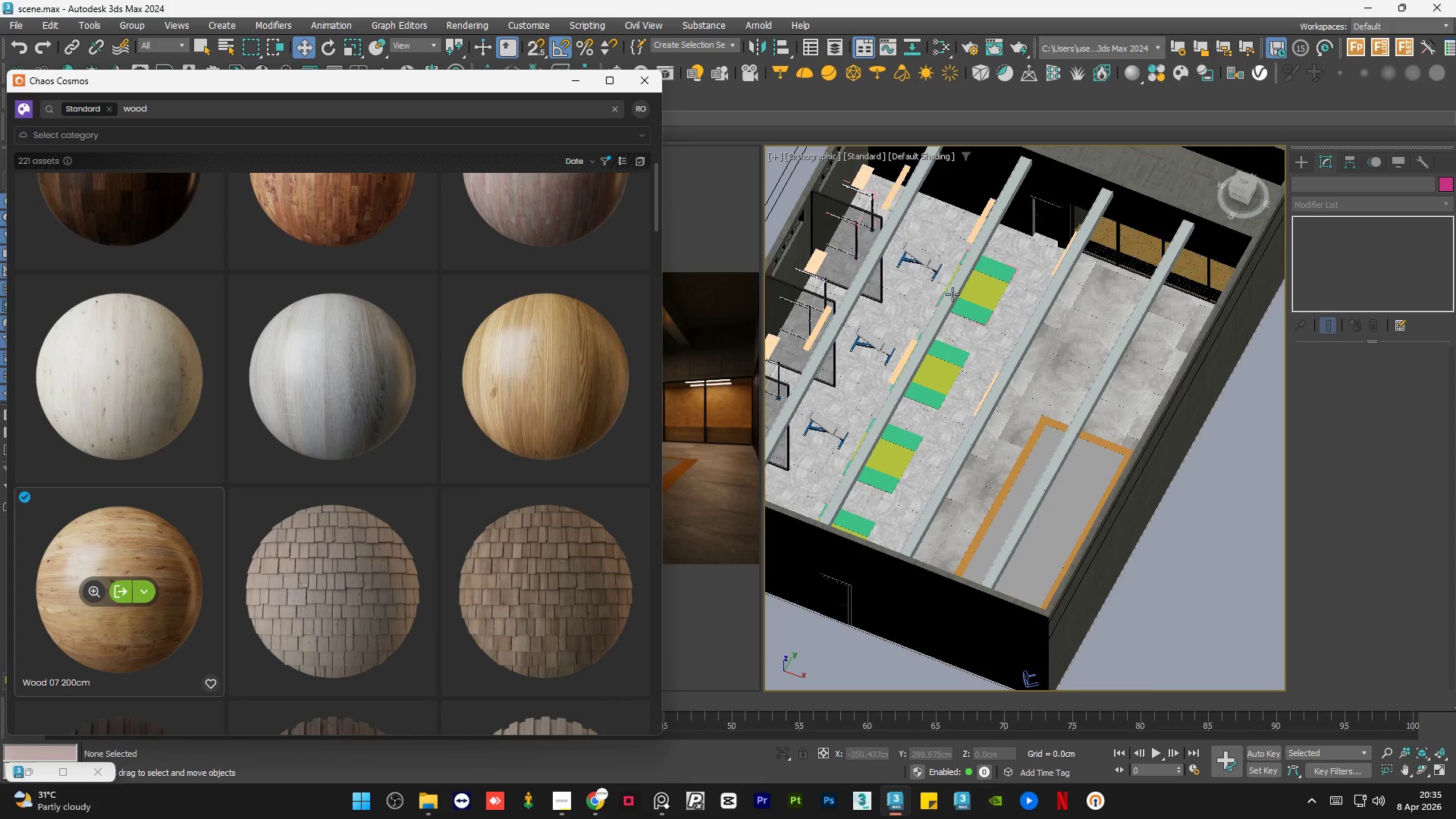 
hold_key(key=AltLeft, duration=0.91)
 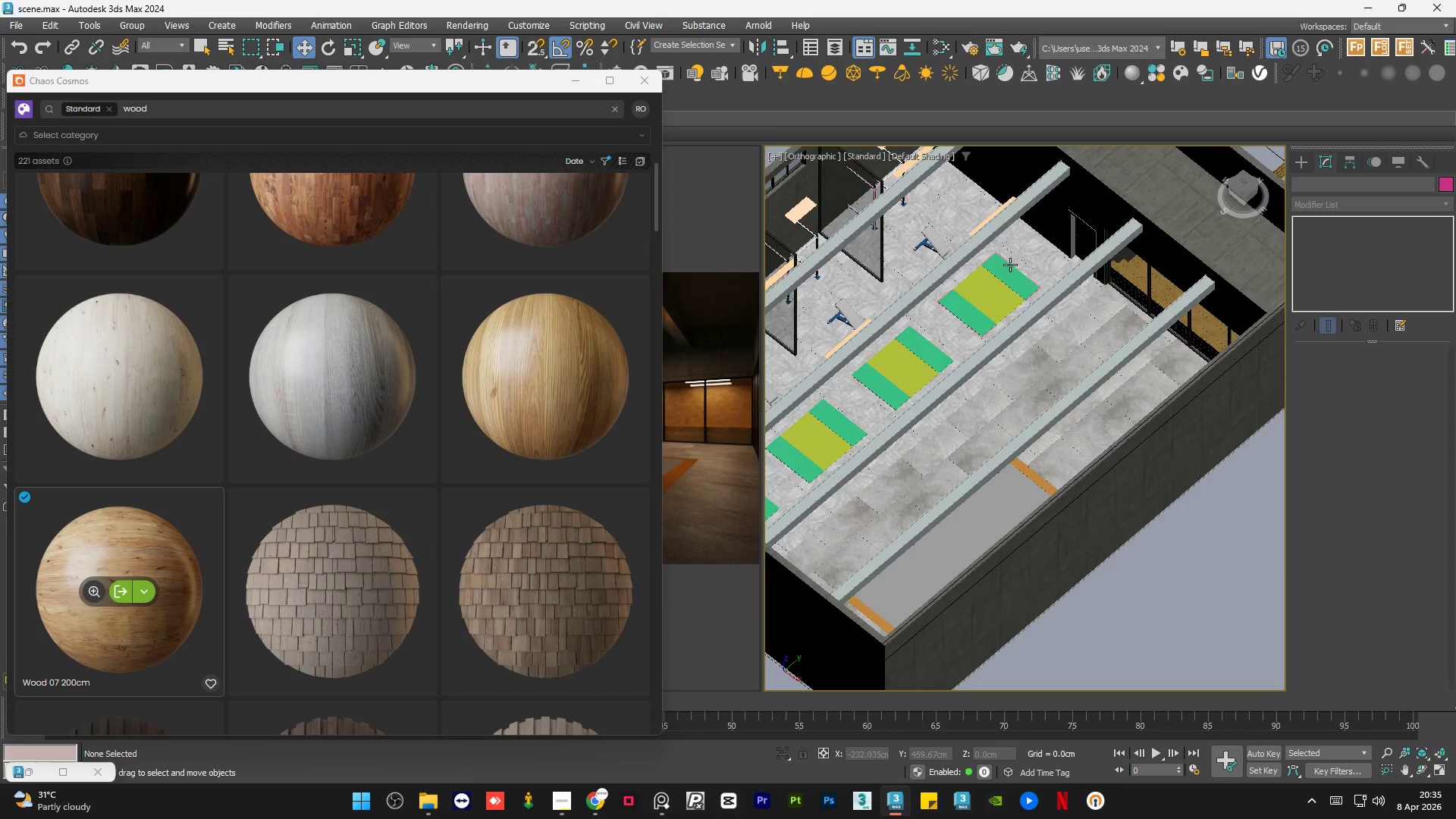 
left_click([956, 328])
 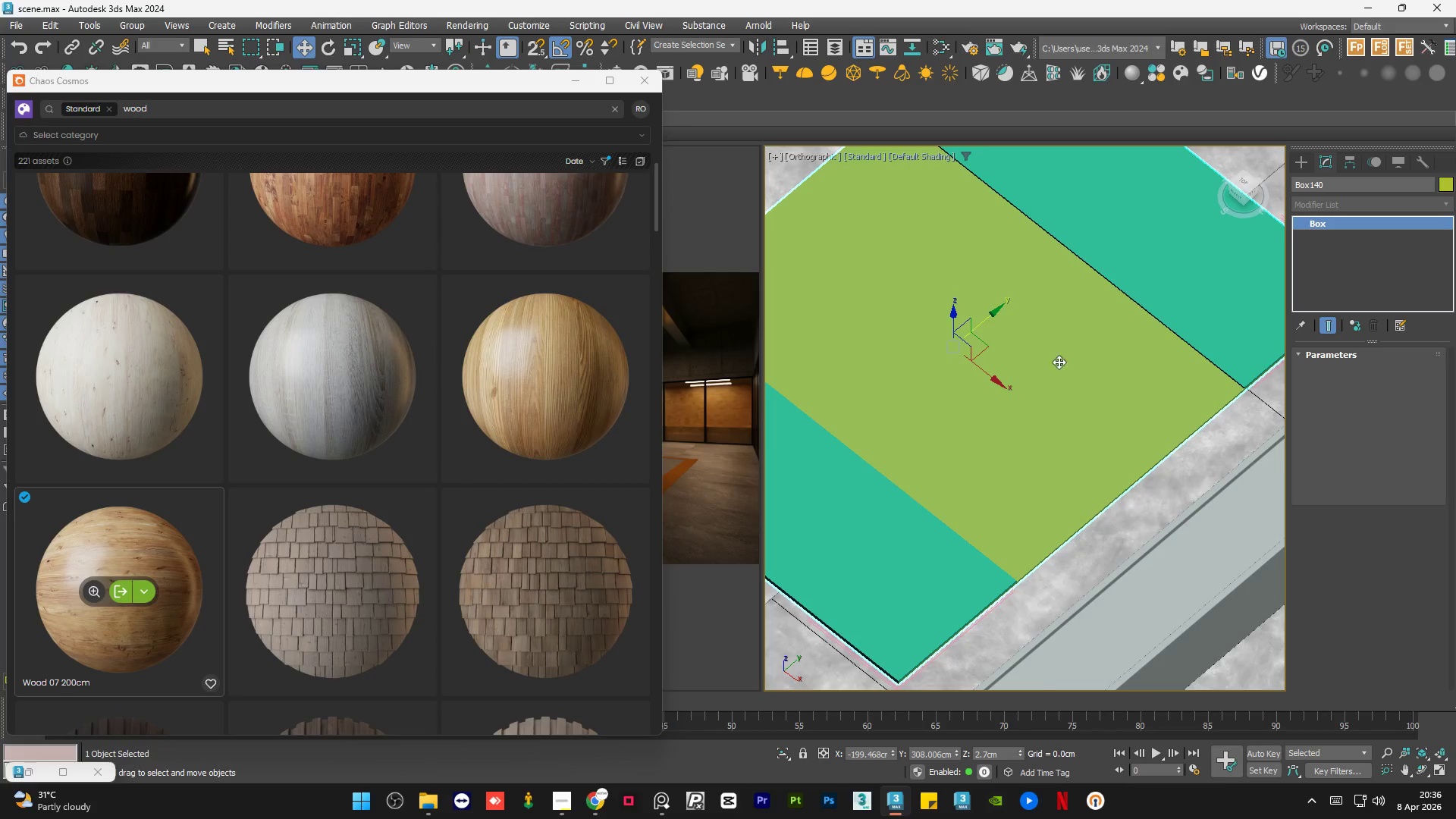 
scroll: coordinate [956, 328], scroll_direction: up, amount: 7.0
 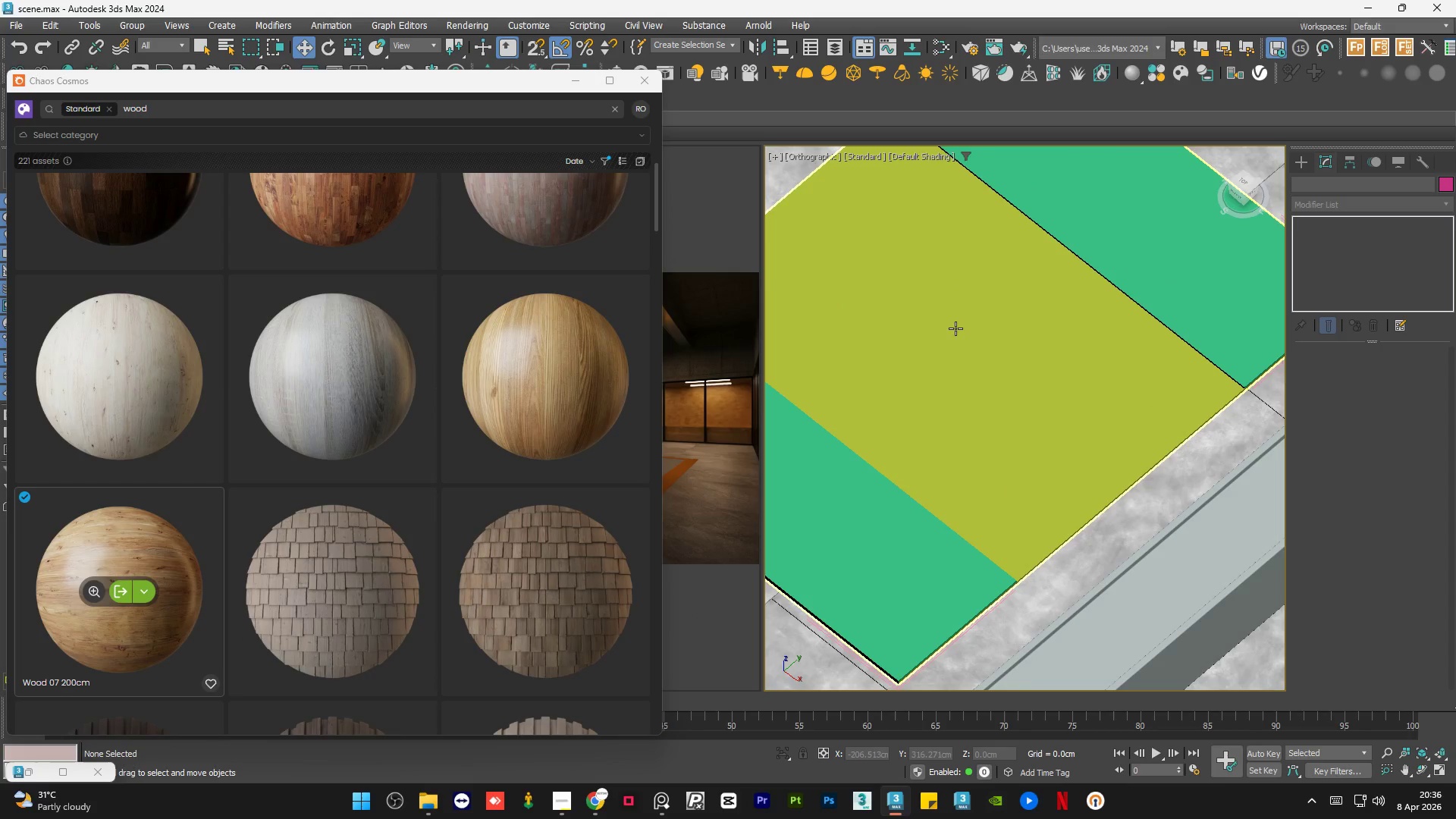 
hold_key(key=ControlLeft, duration=0.61)
 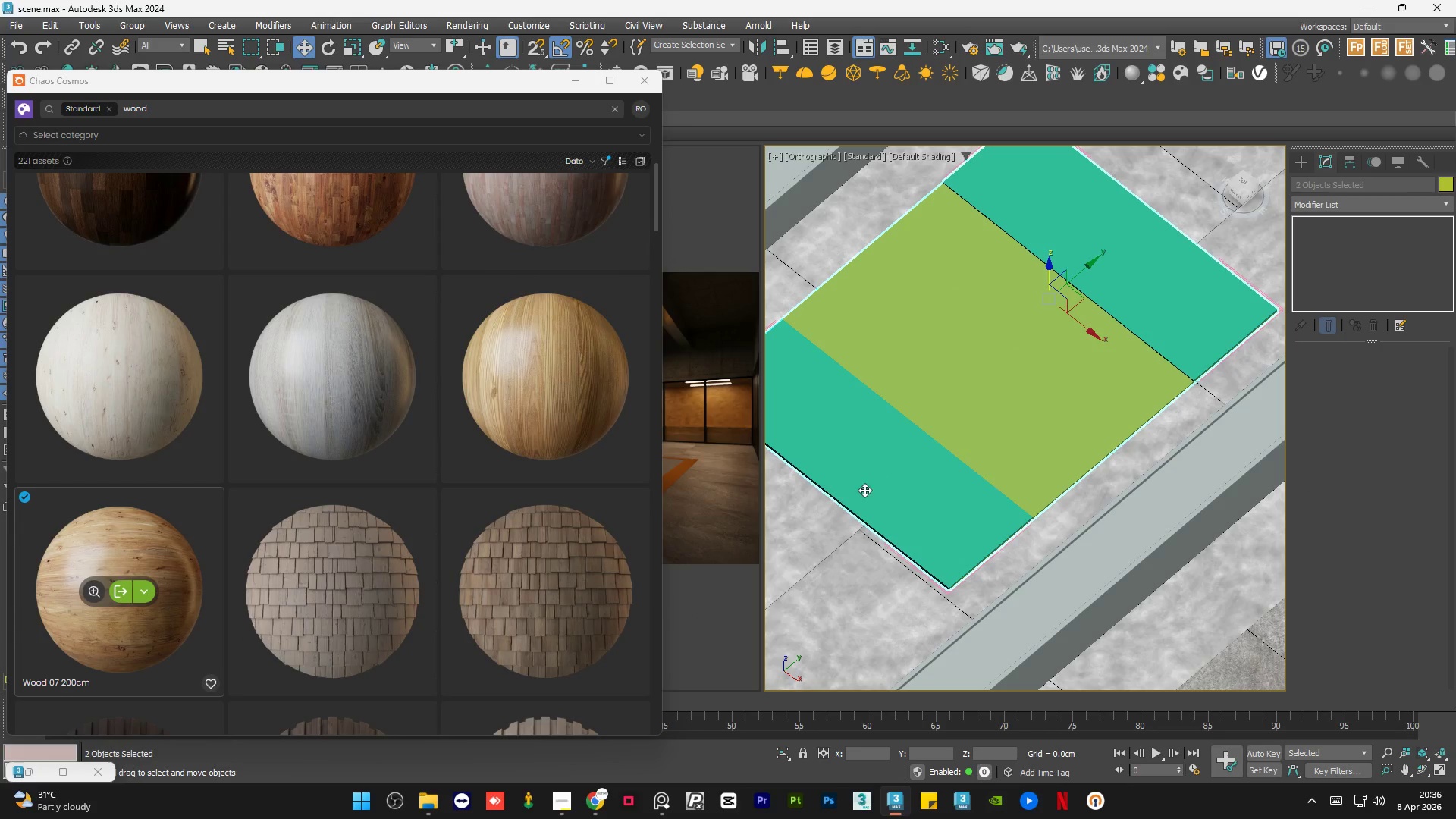 
scroll: coordinate [1064, 362], scroll_direction: down, amount: 1.0
 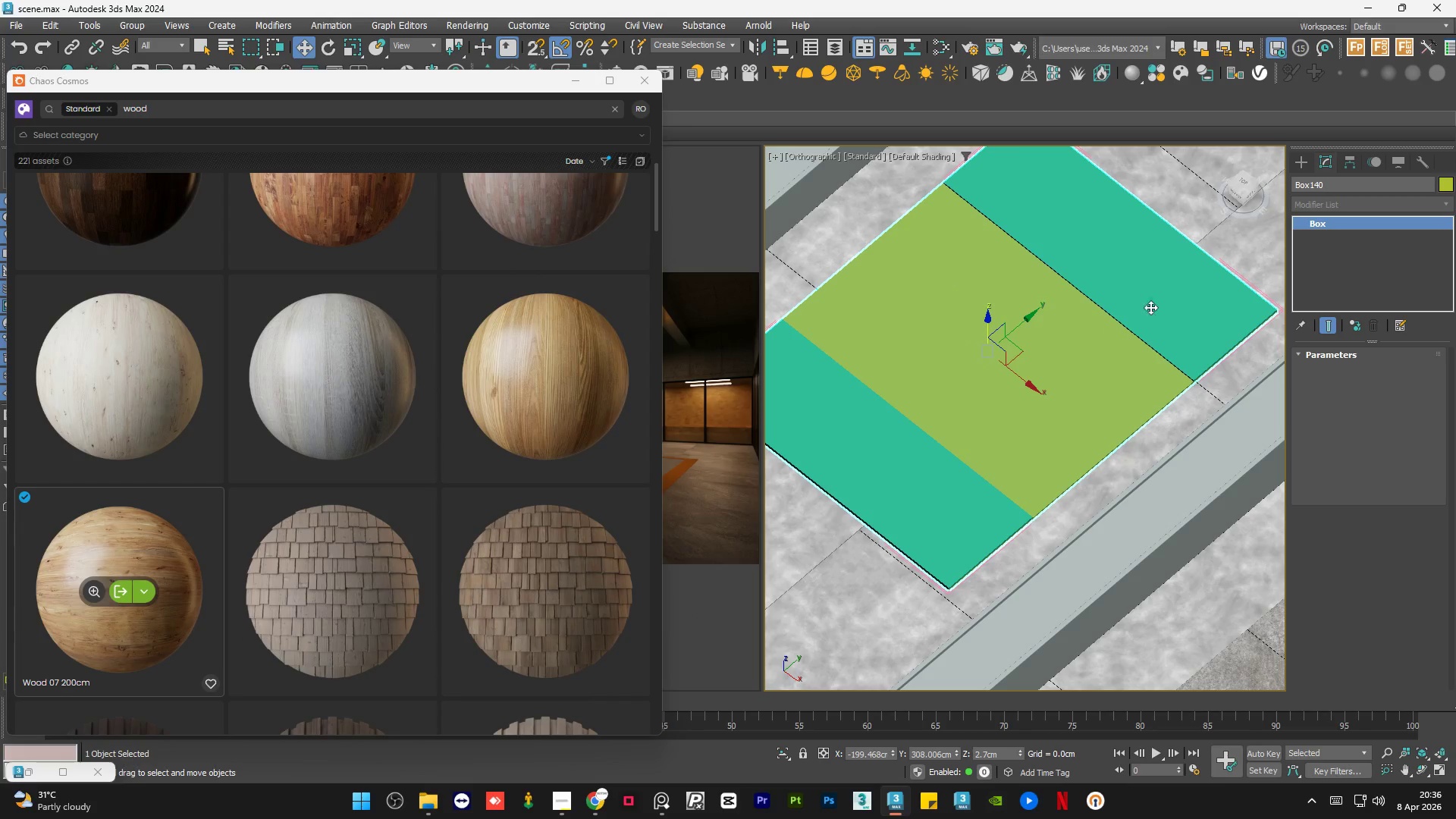 
left_click([1164, 281])
 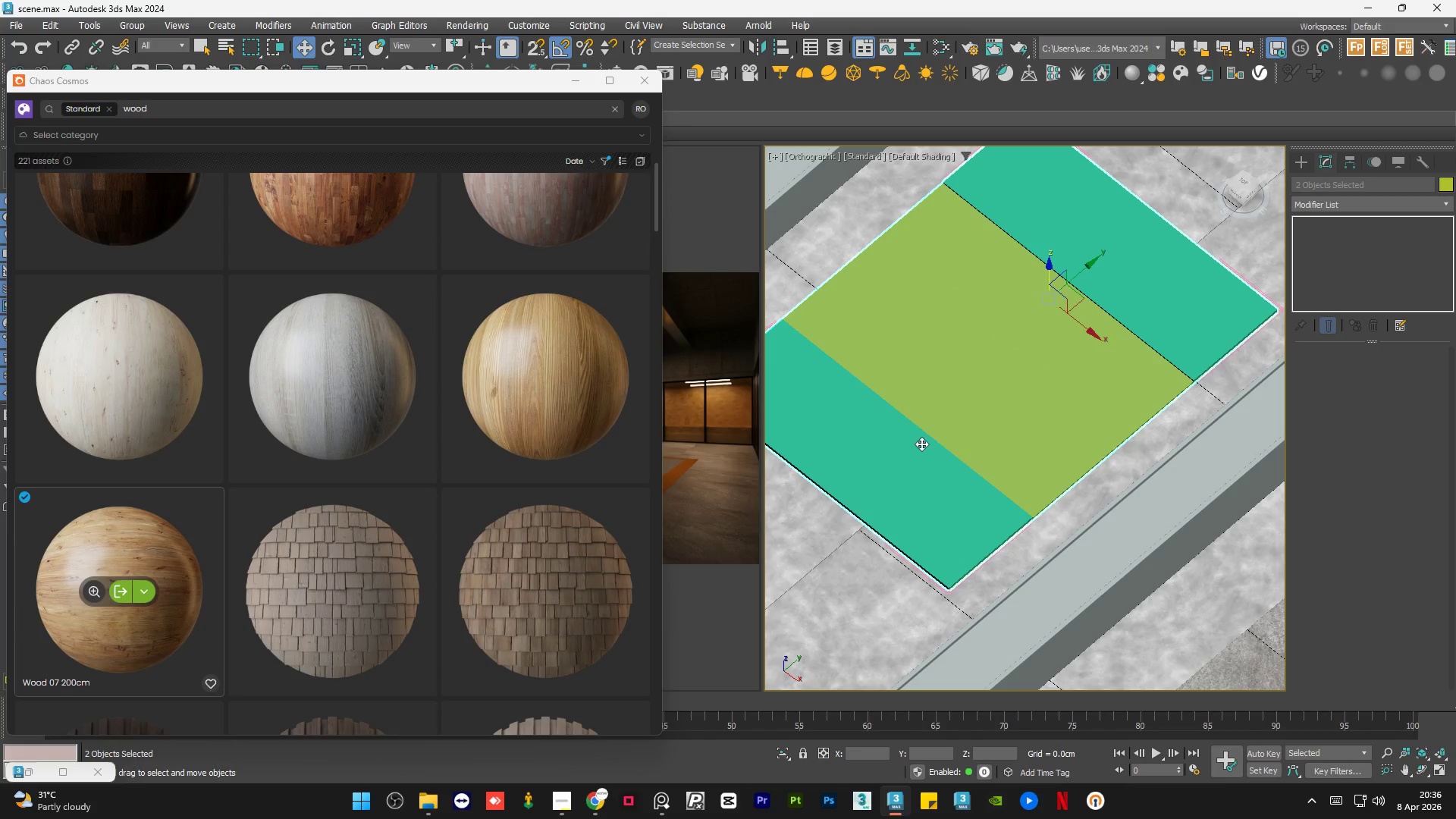 
hold_key(key=ControlLeft, duration=0.72)
left_click([864, 490])
 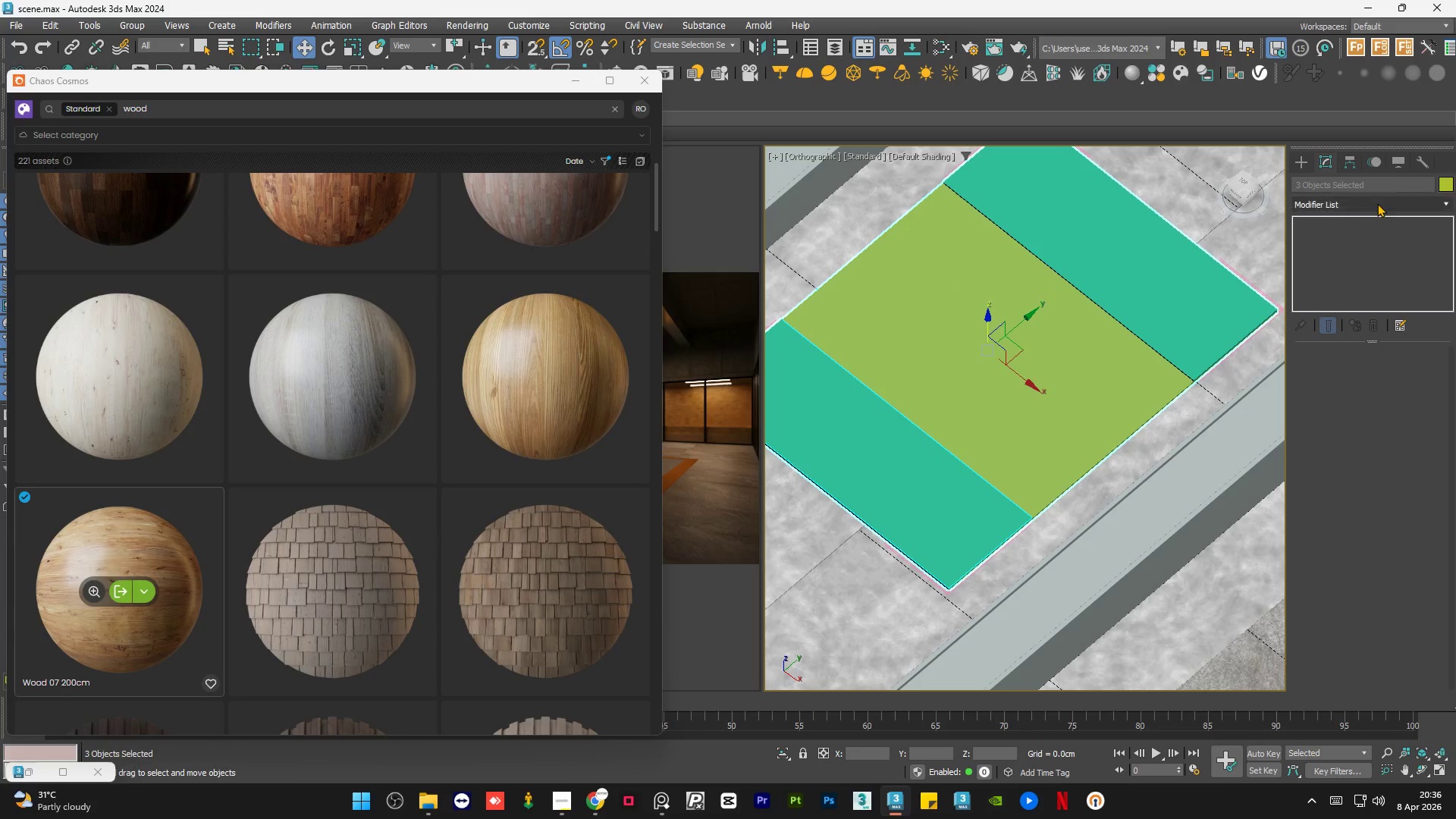 
left_click([1363, 205])
 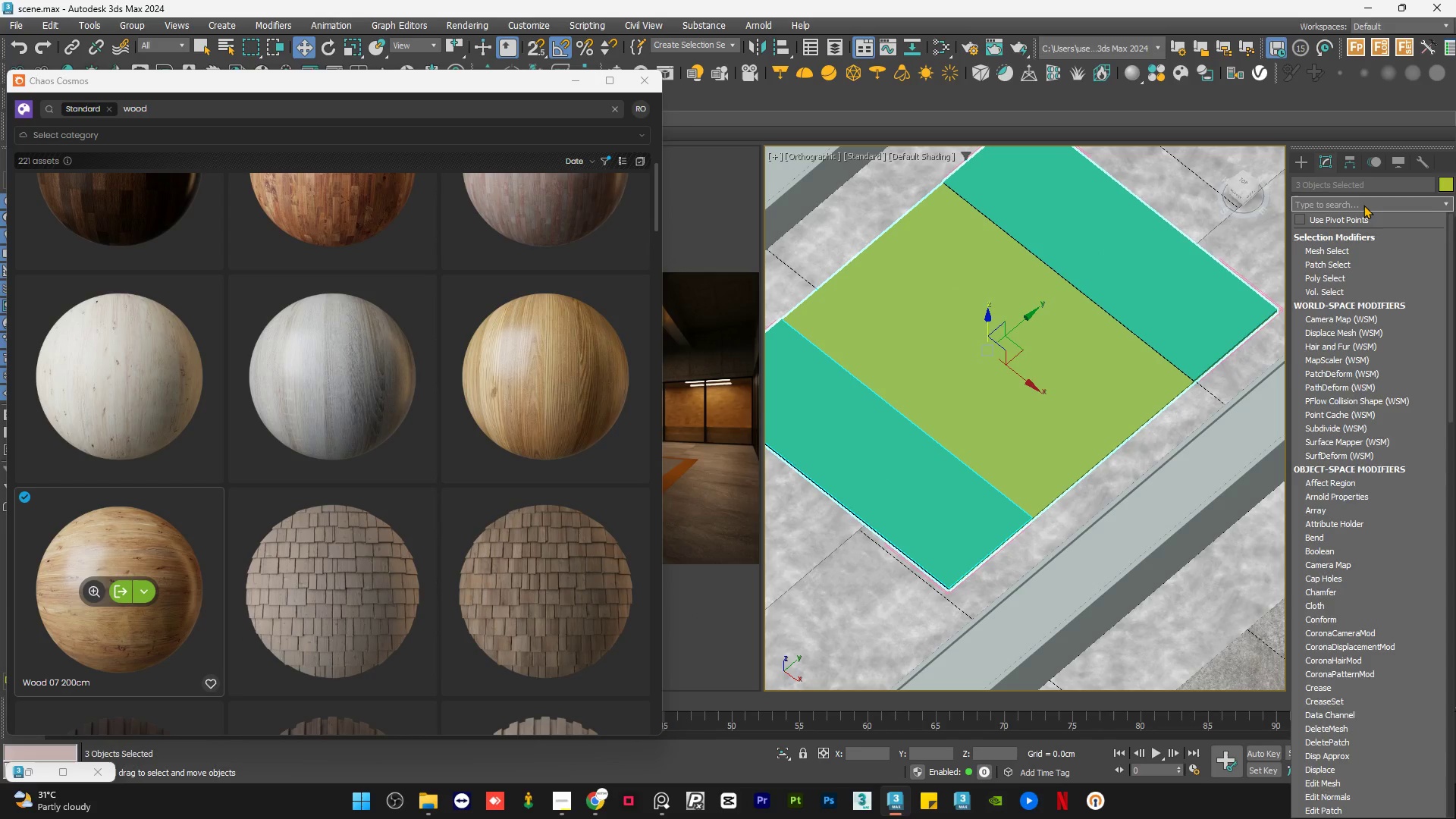 
type(uv)
 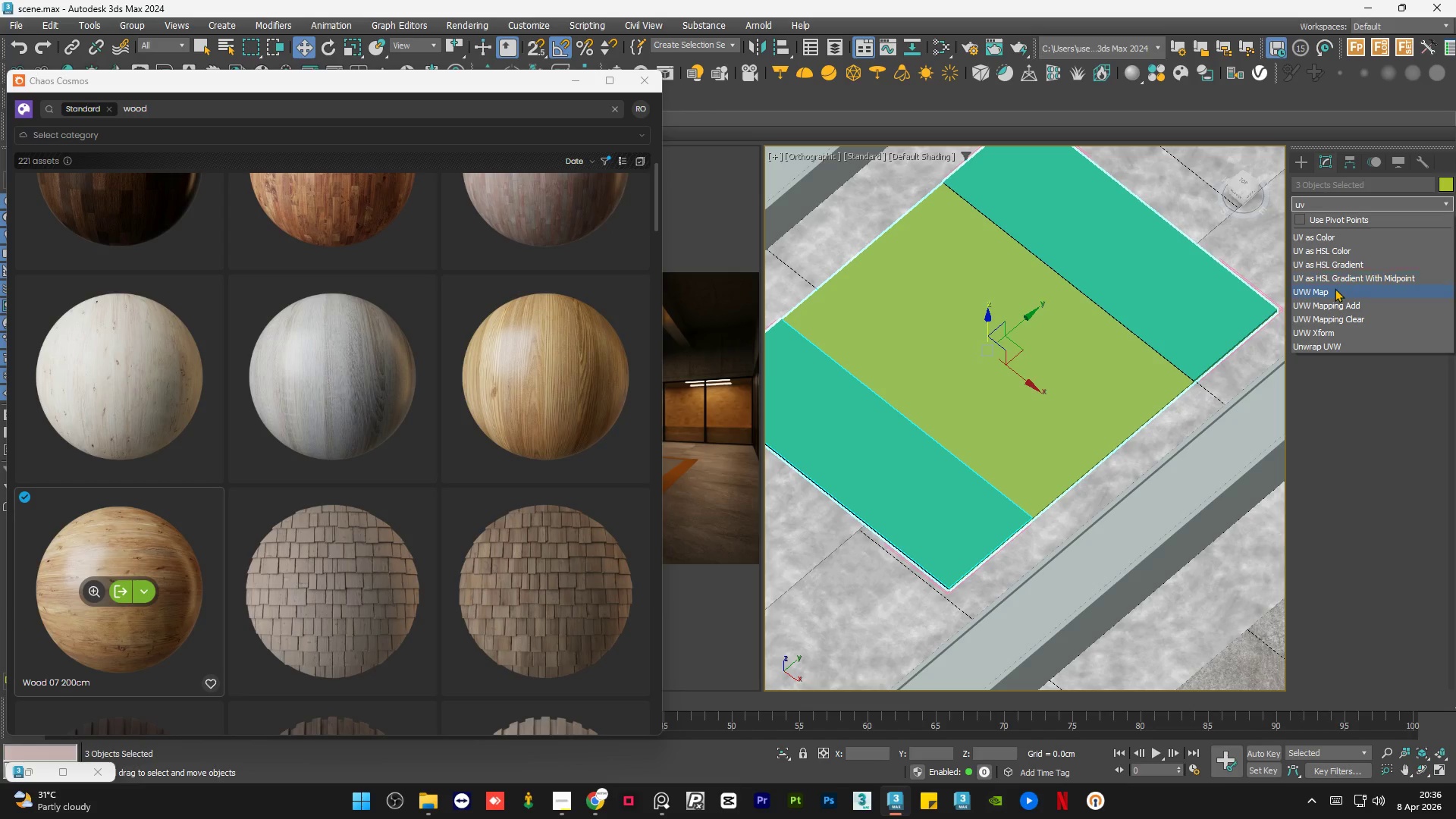 
left_click([1334, 291])
 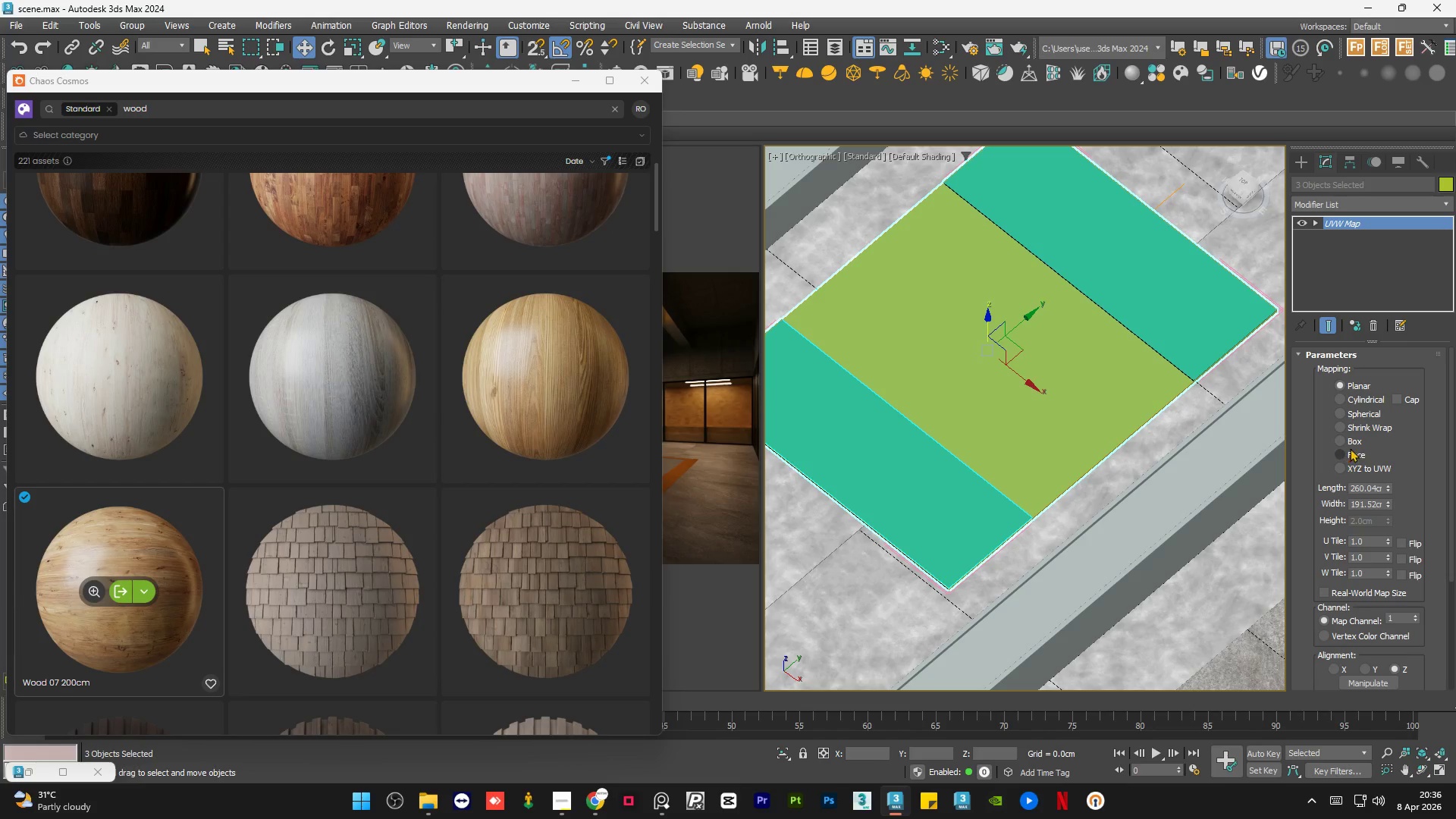 
left_click([1351, 438])
 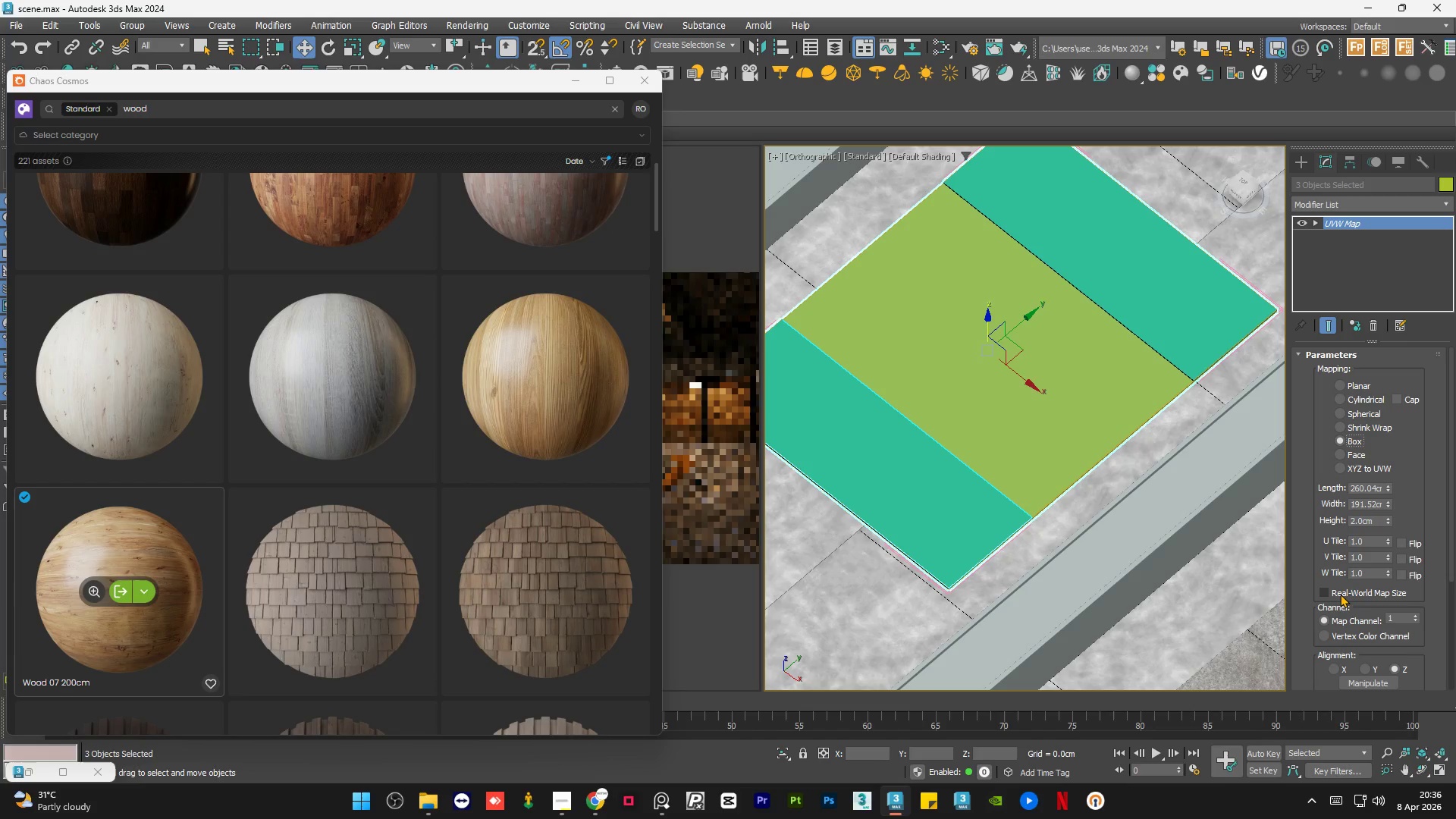 
left_click([1340, 593])
 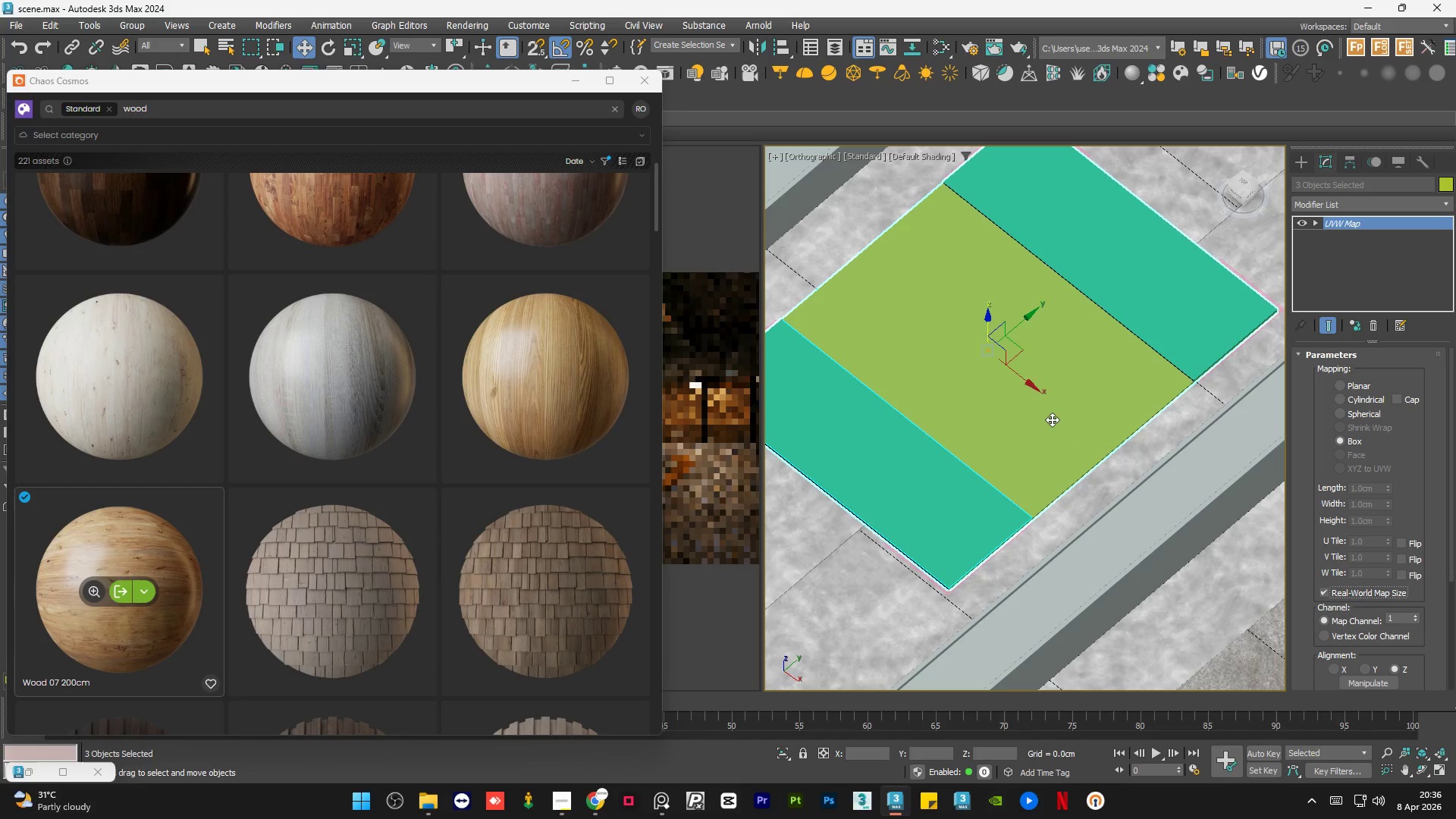 
left_click([1052, 418])
 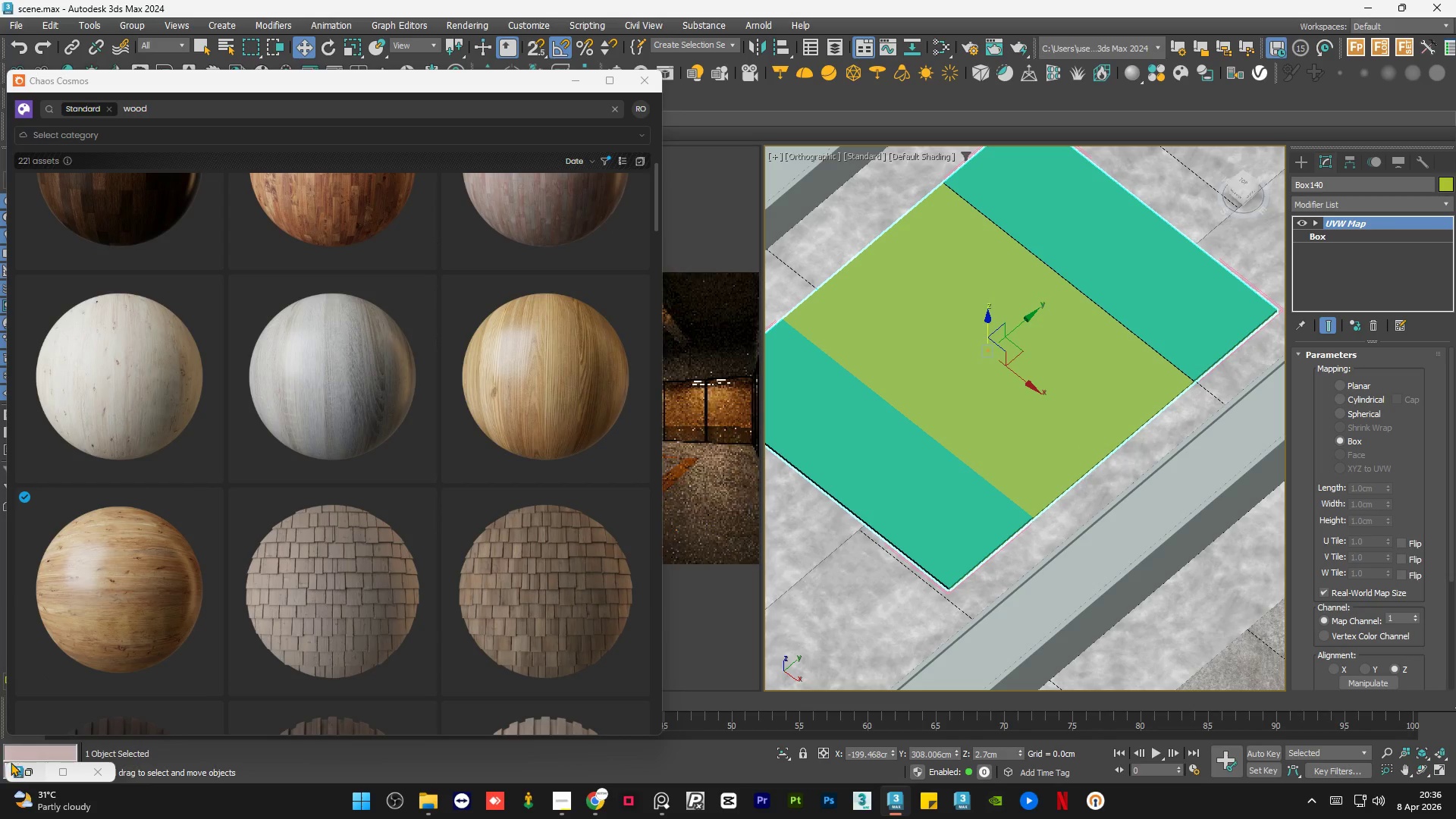 
left_click([34, 768])
 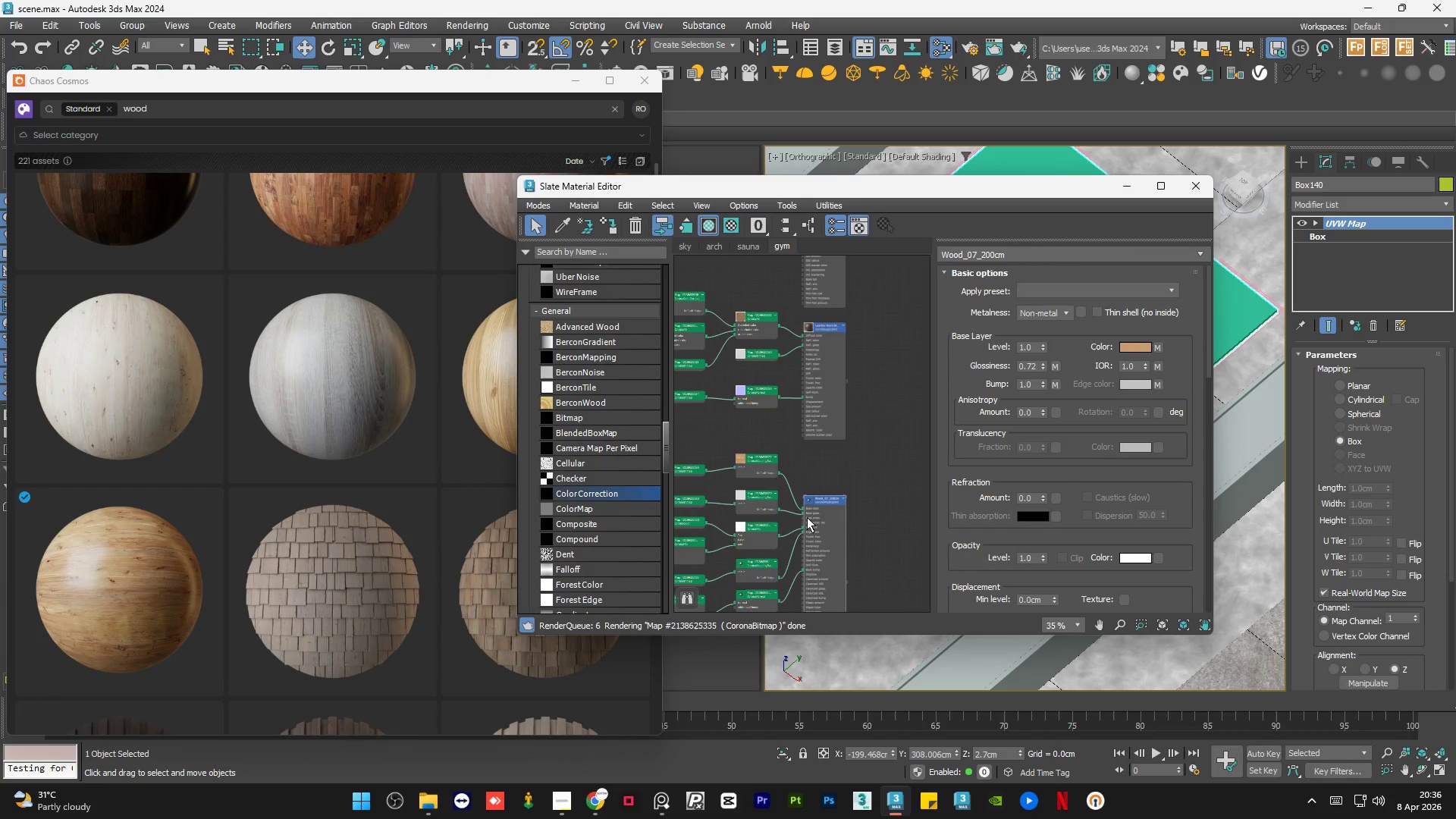 
left_click([821, 555])
 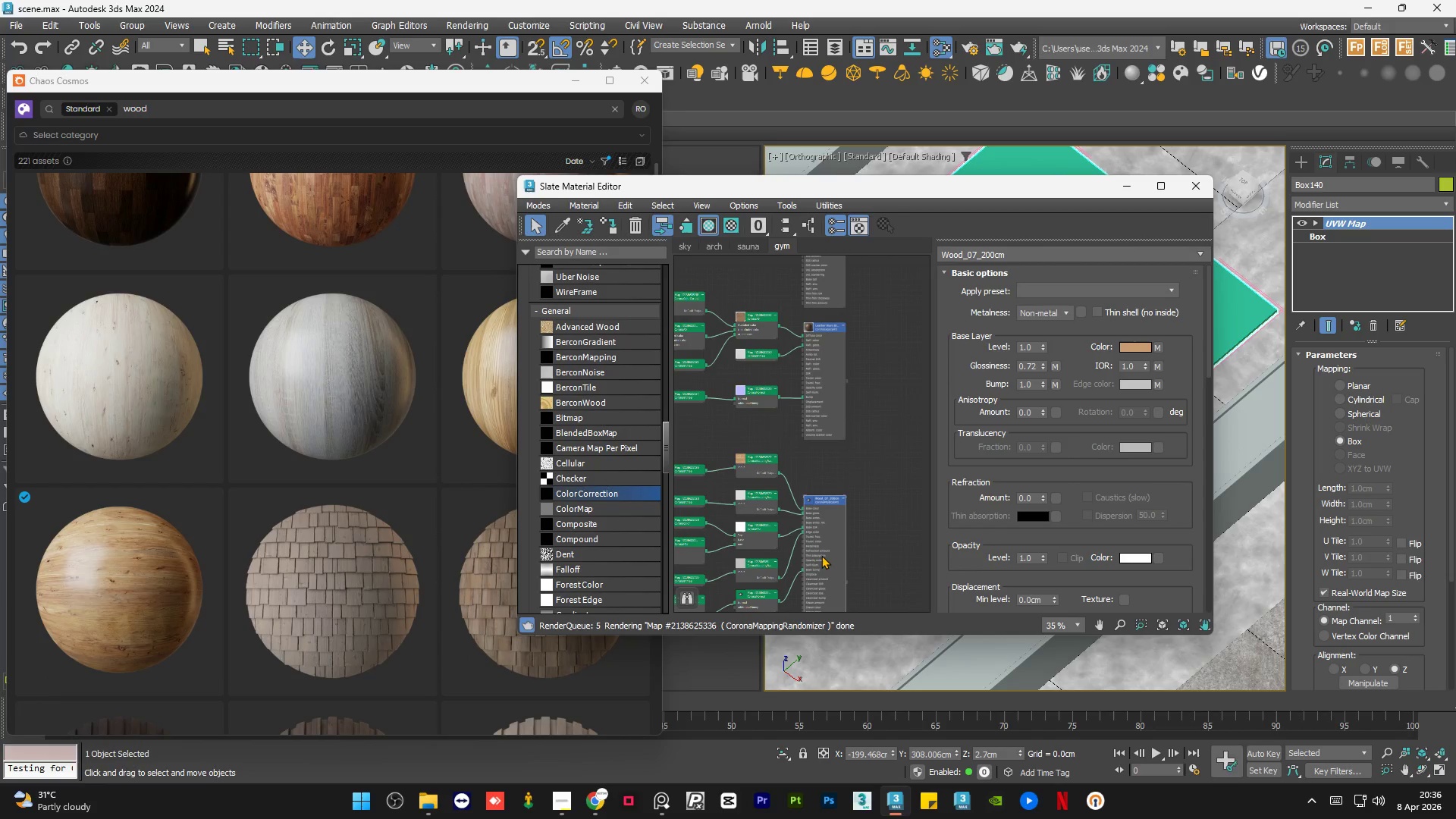 
key(A)
 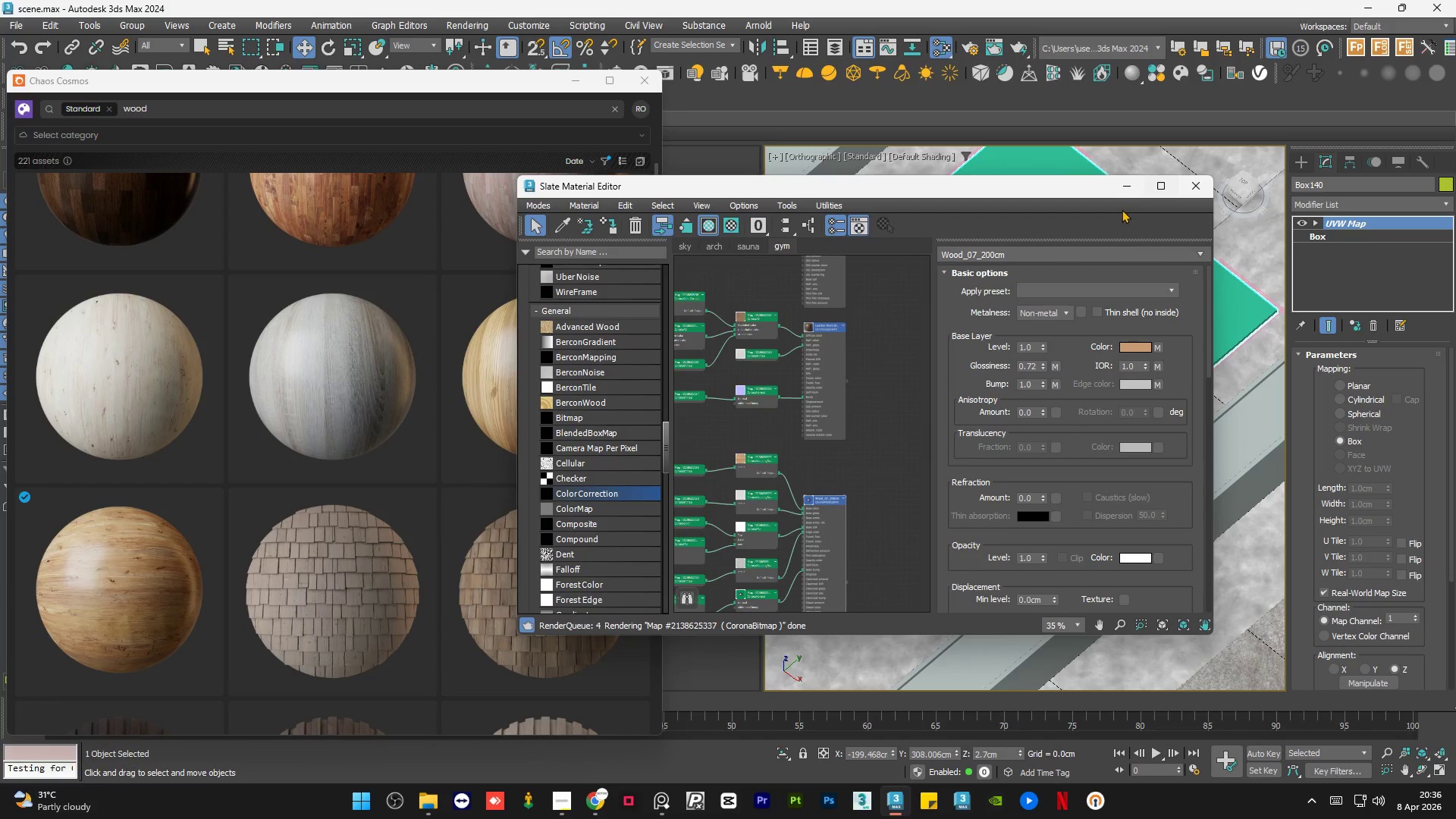 
left_click([1125, 190])
 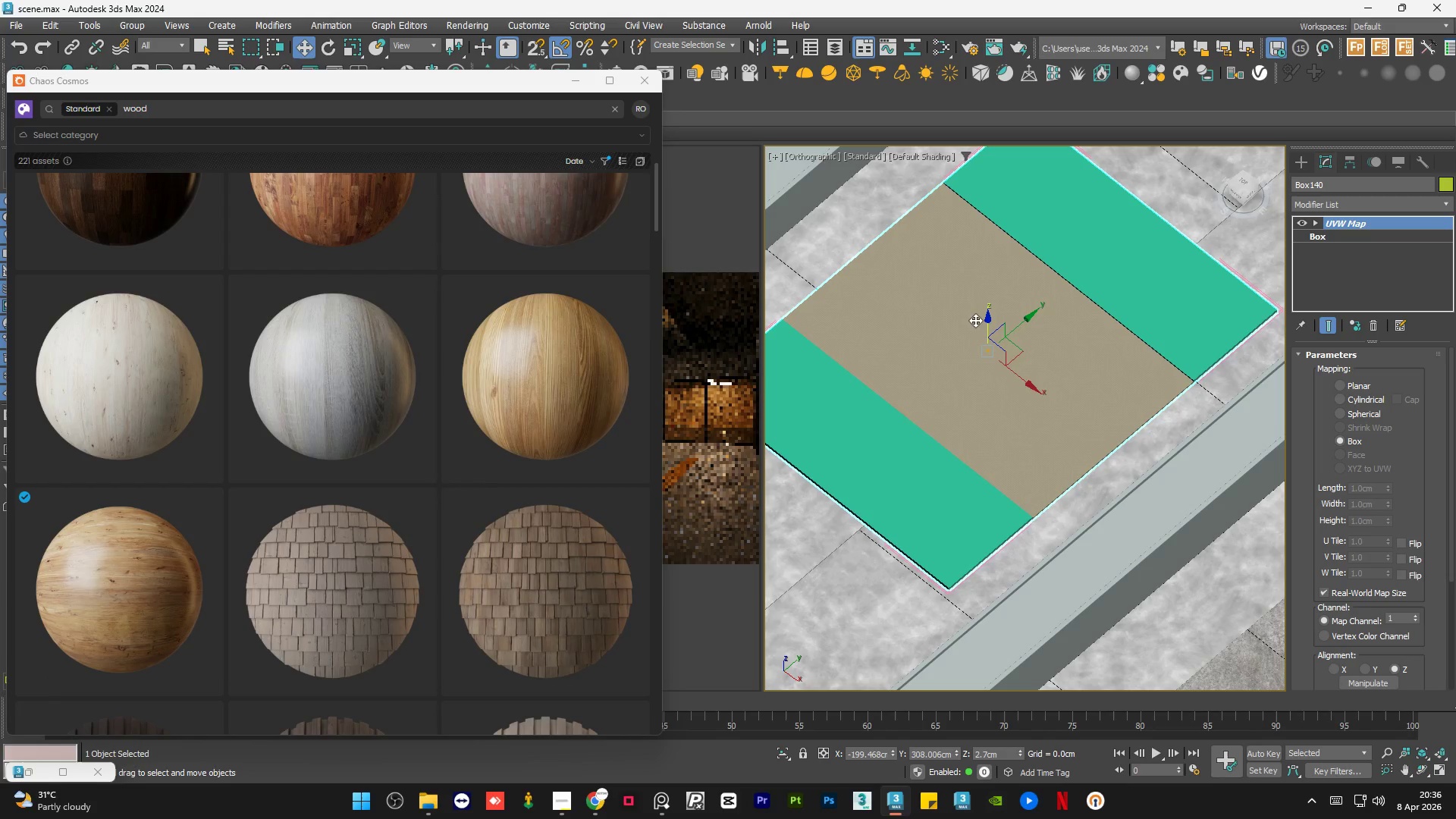 
scroll: coordinate [965, 325], scroll_direction: up, amount: 4.0
 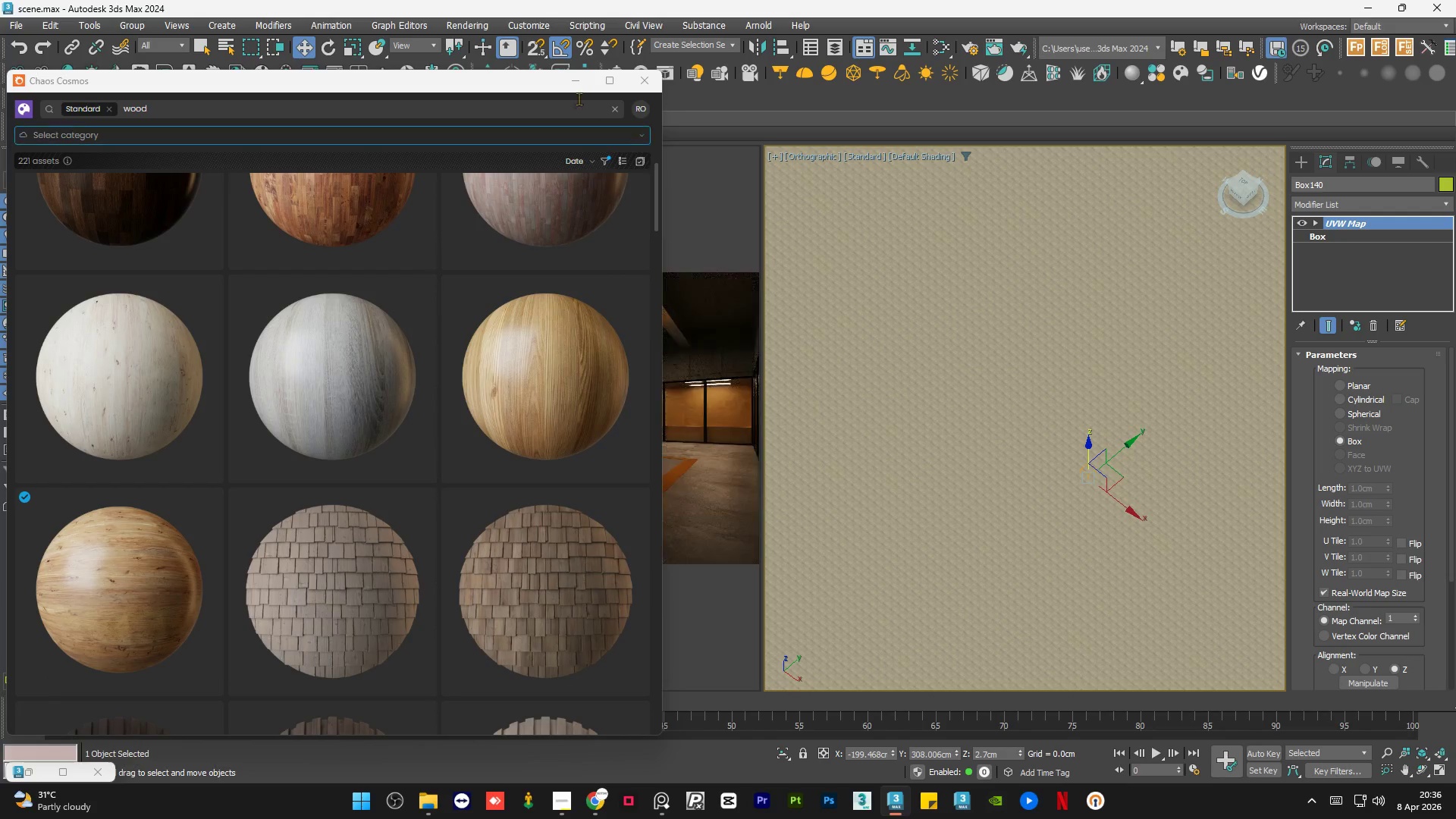 
left_click([576, 86])
 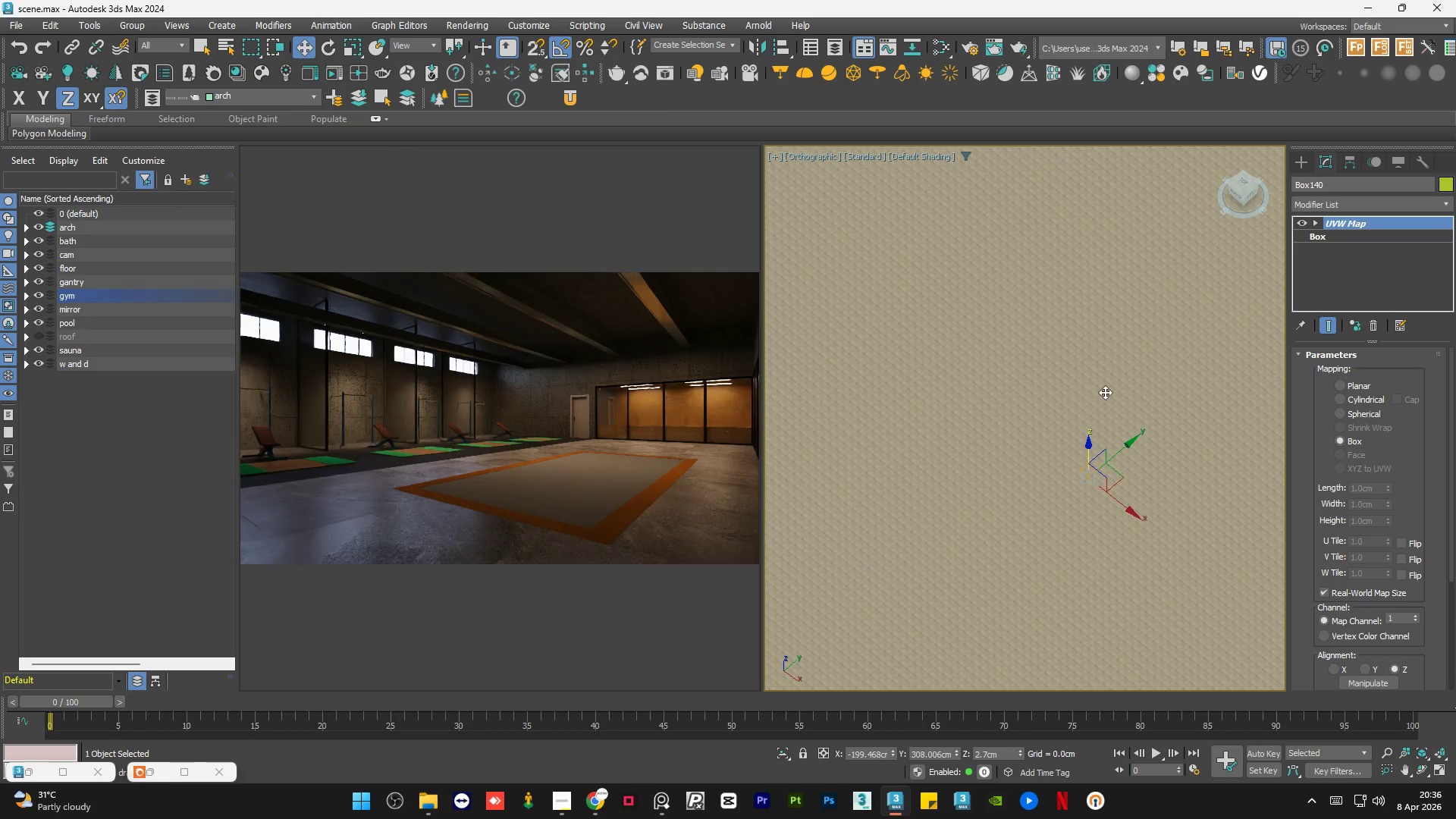 
scroll: coordinate [1048, 401], scroll_direction: down, amount: 5.0
 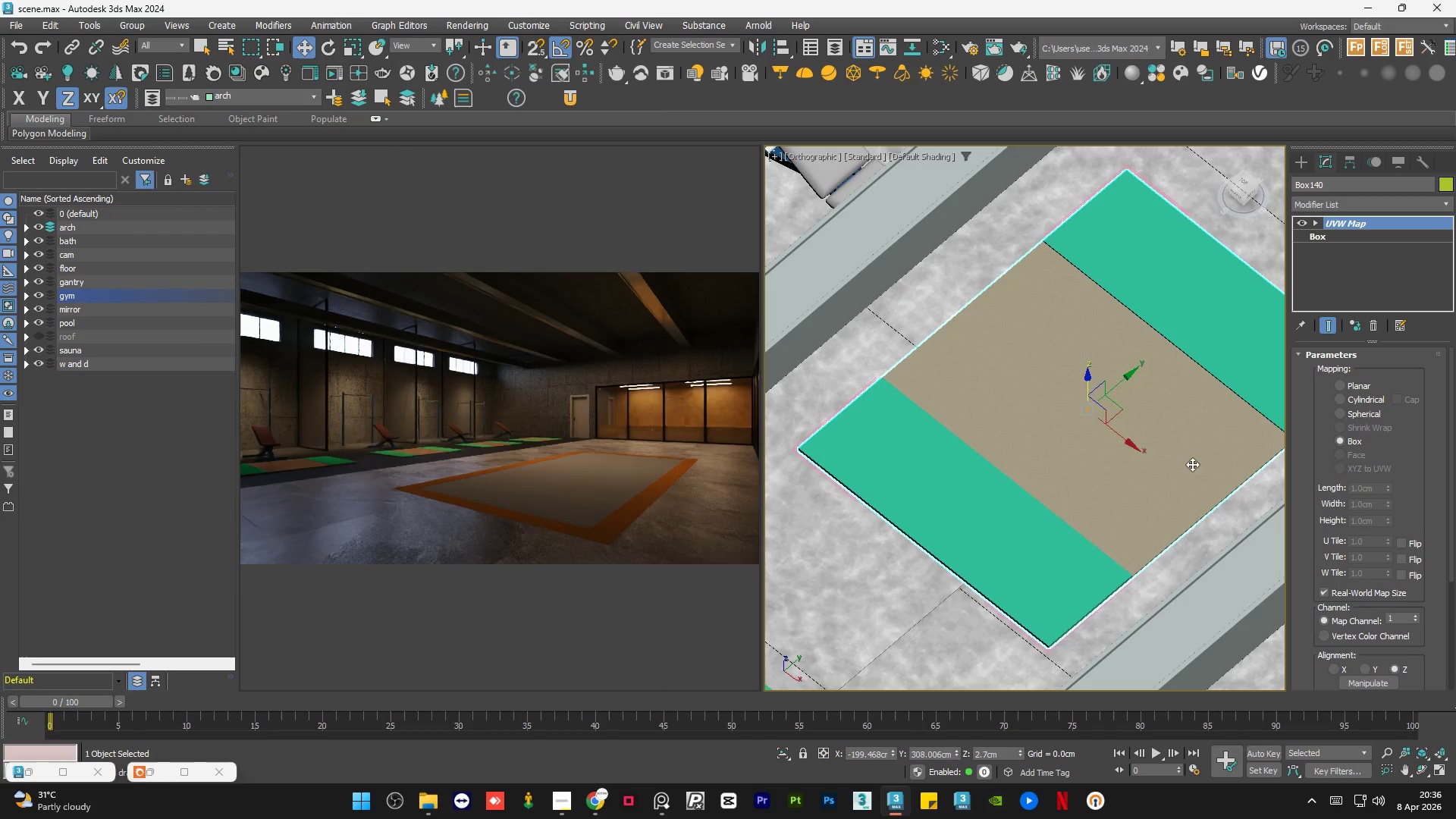 
scroll: coordinate [1219, 494], scroll_direction: up, amount: 1.0
 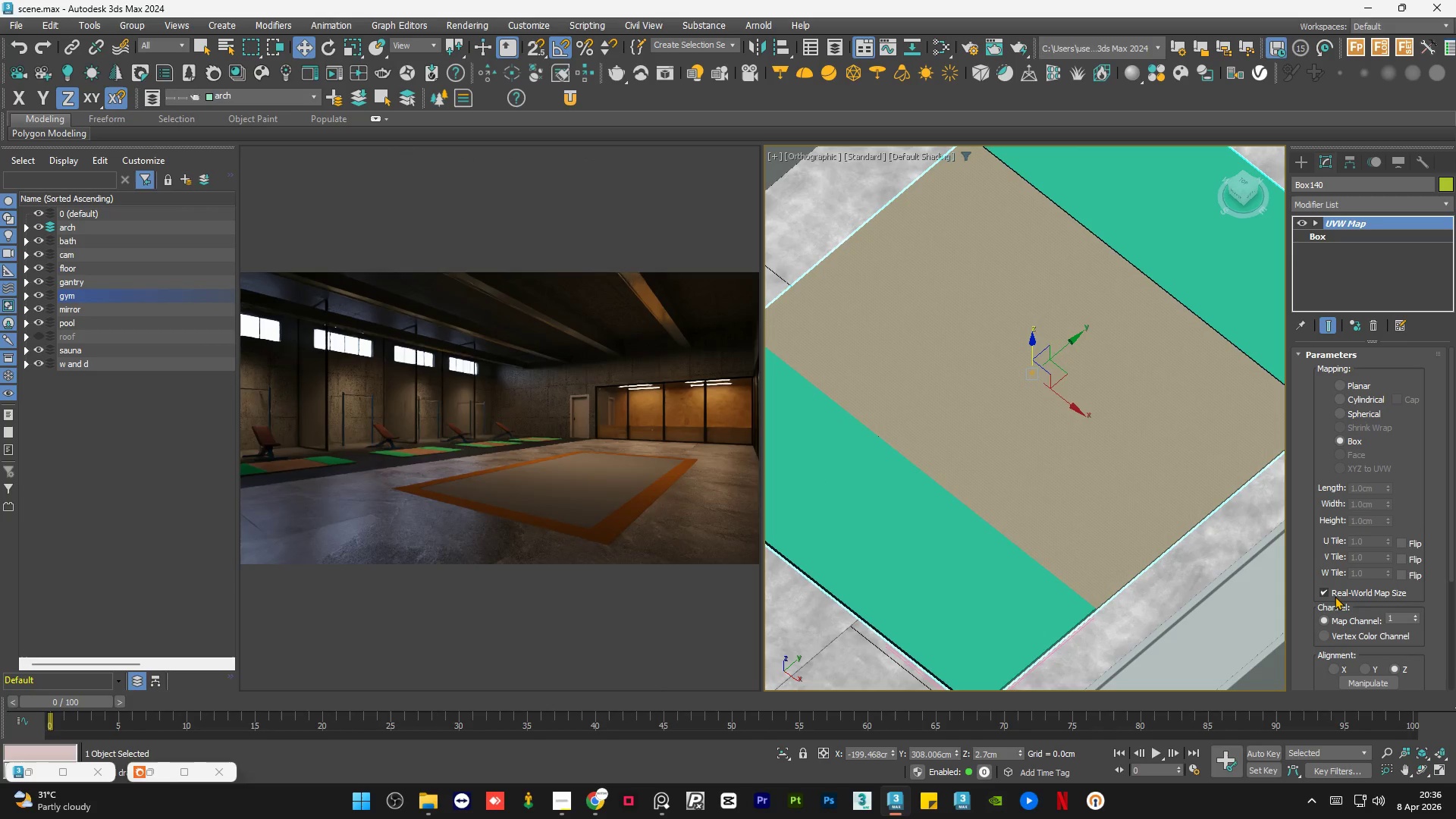 
left_click([1335, 596])
 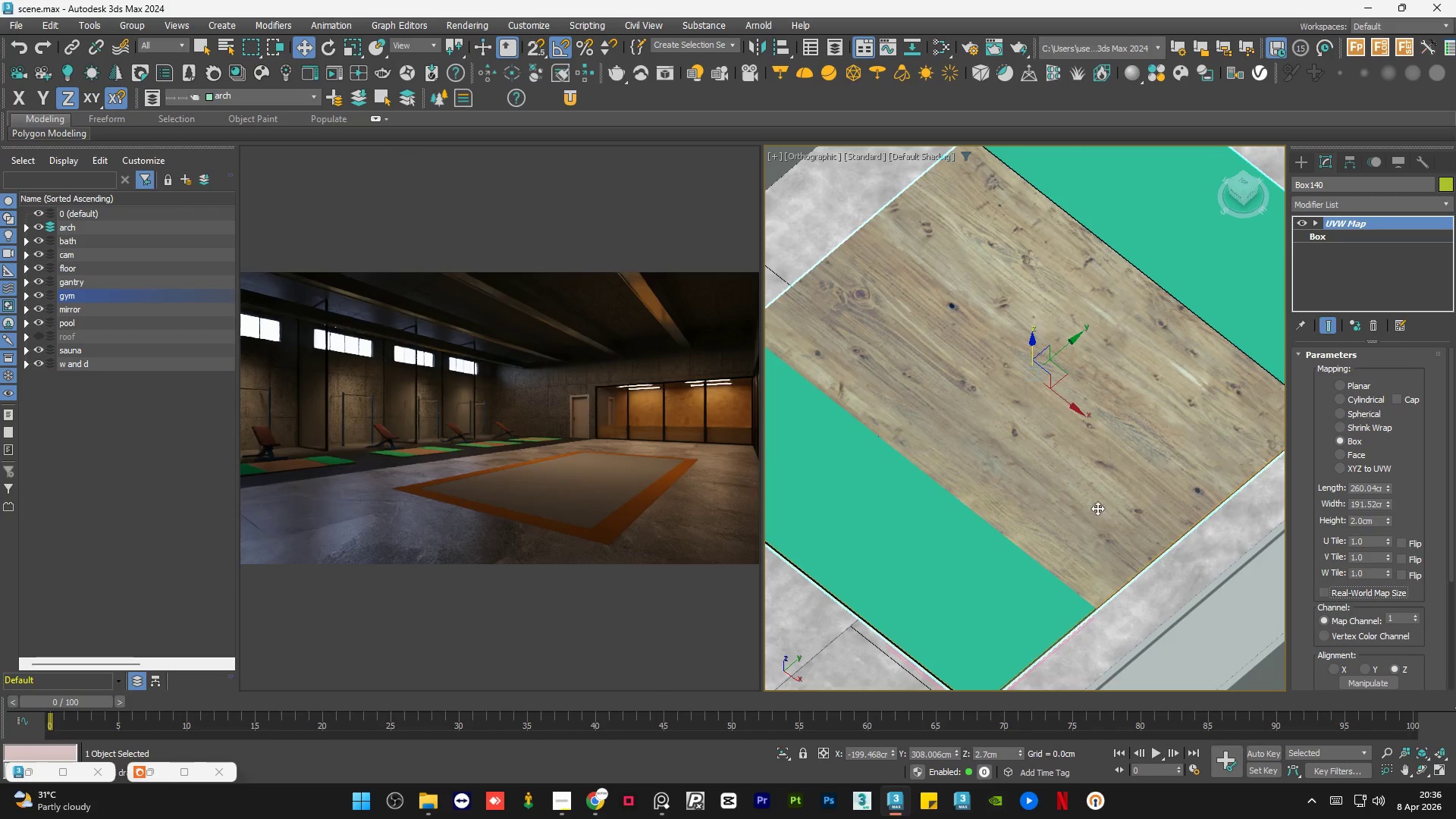 
scroll: coordinate [1068, 509], scroll_direction: down, amount: 4.0
 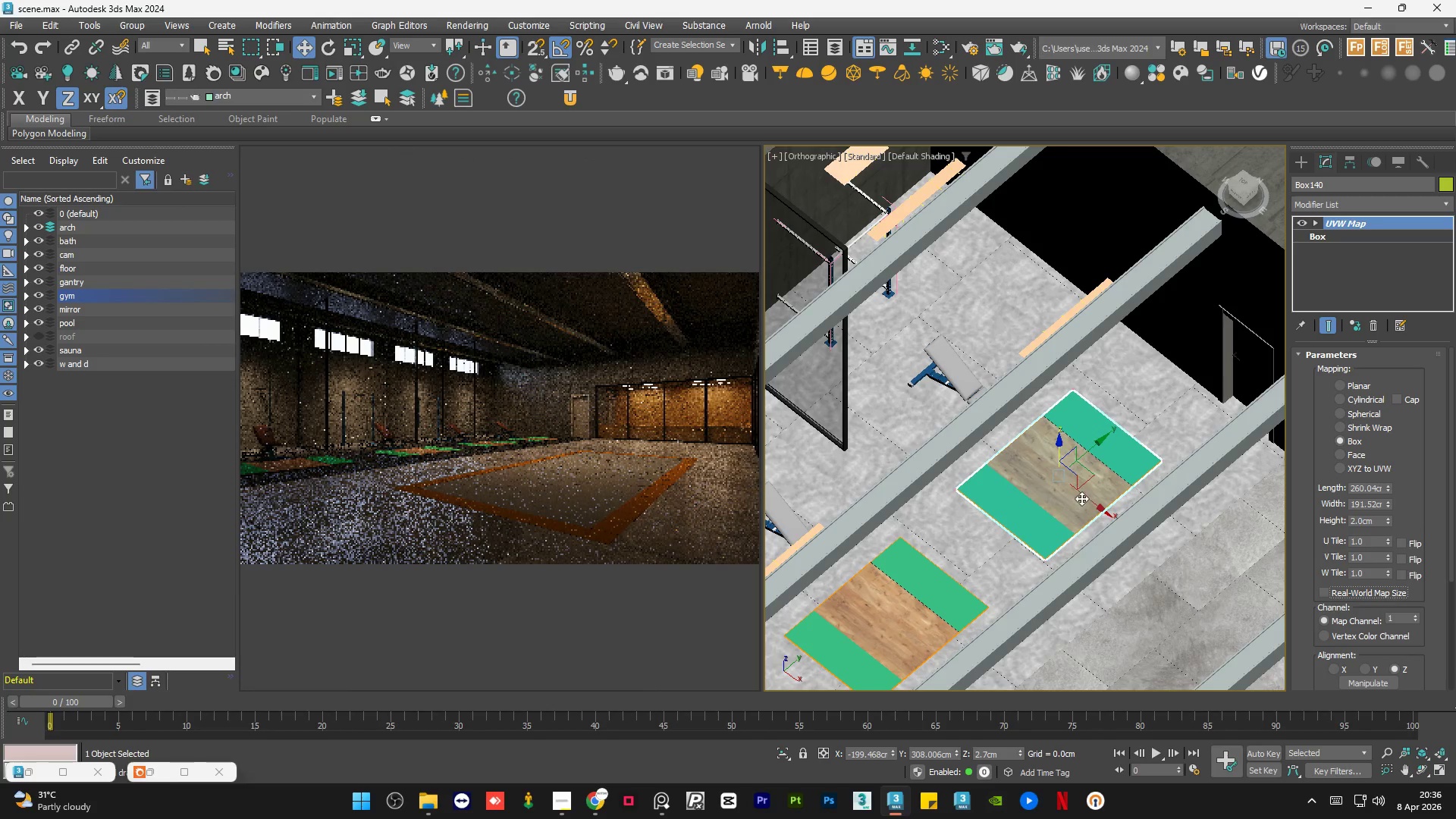 
scroll: coordinate [1091, 484], scroll_direction: up, amount: 6.0
 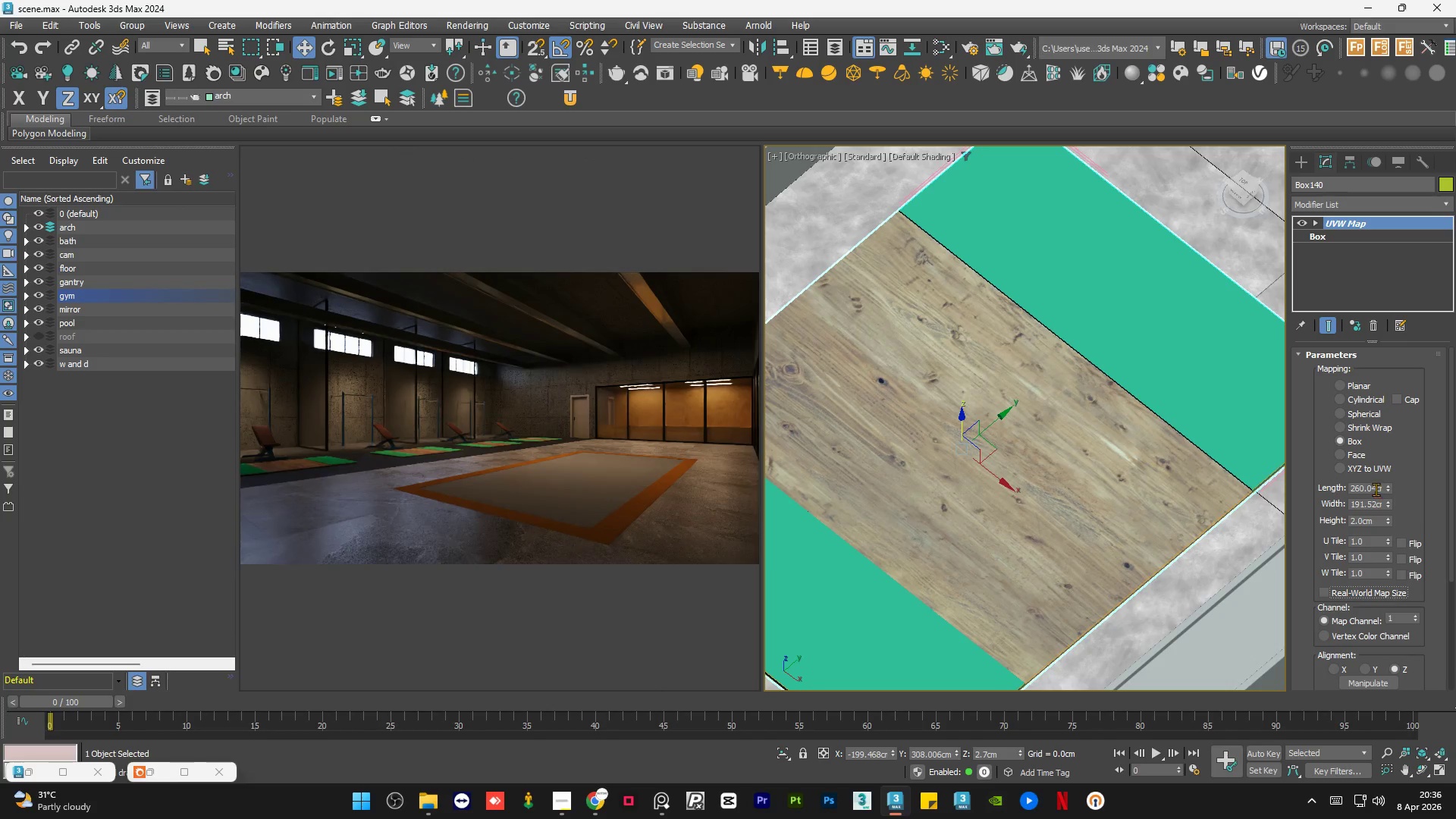 
double_click([1376, 489])
 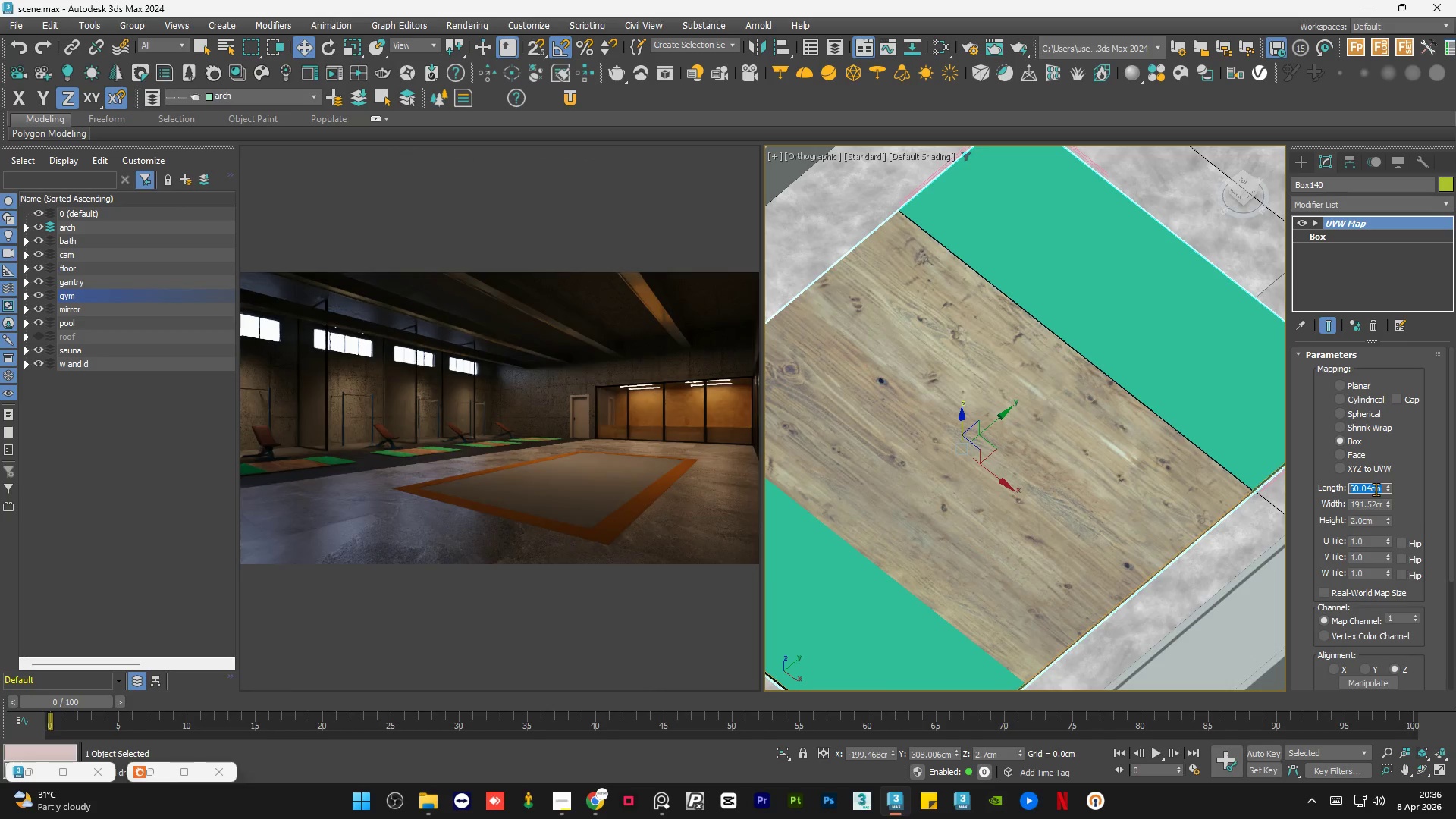 
key(Numpad2)
 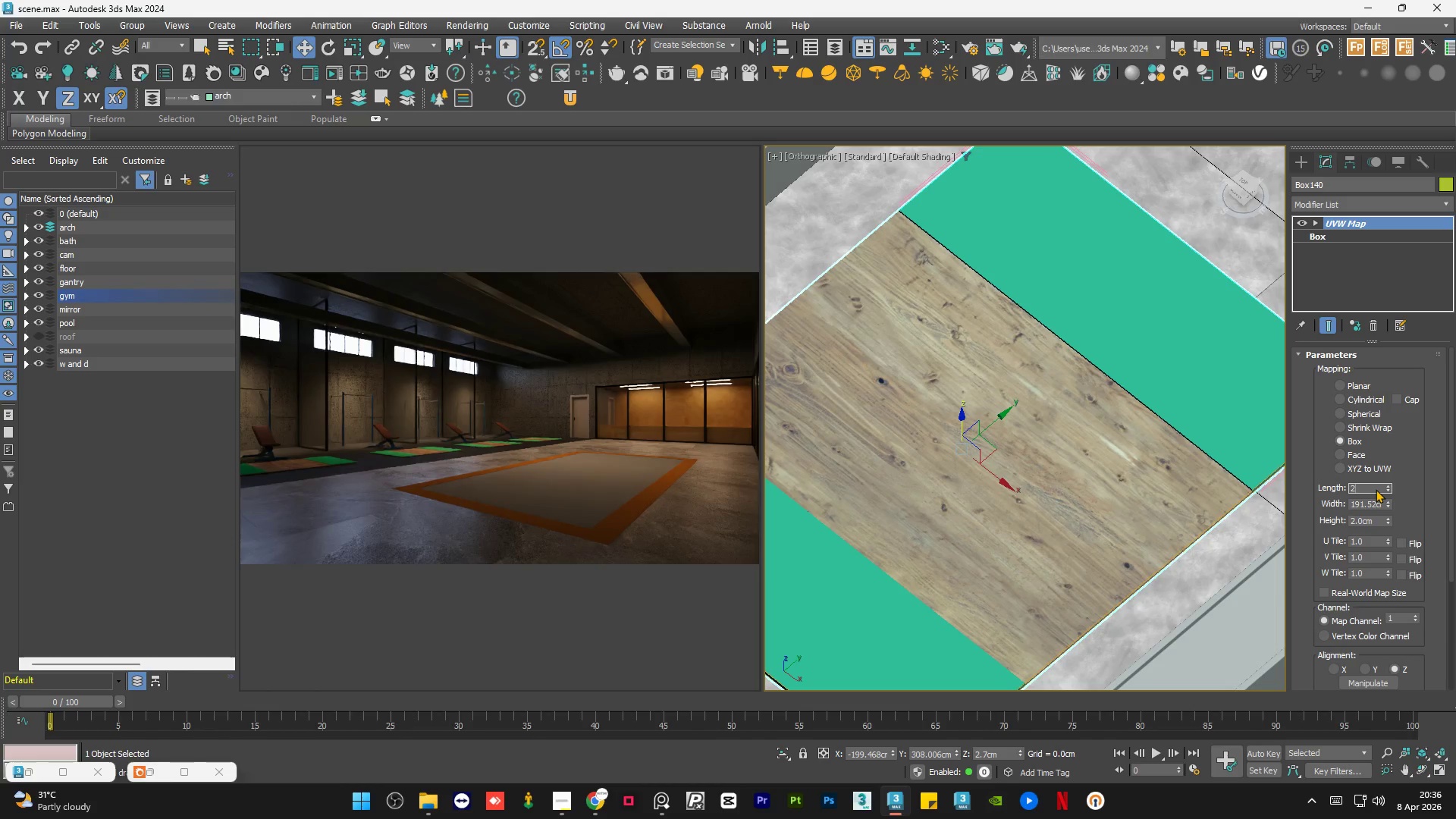 
key(Numpad0)
 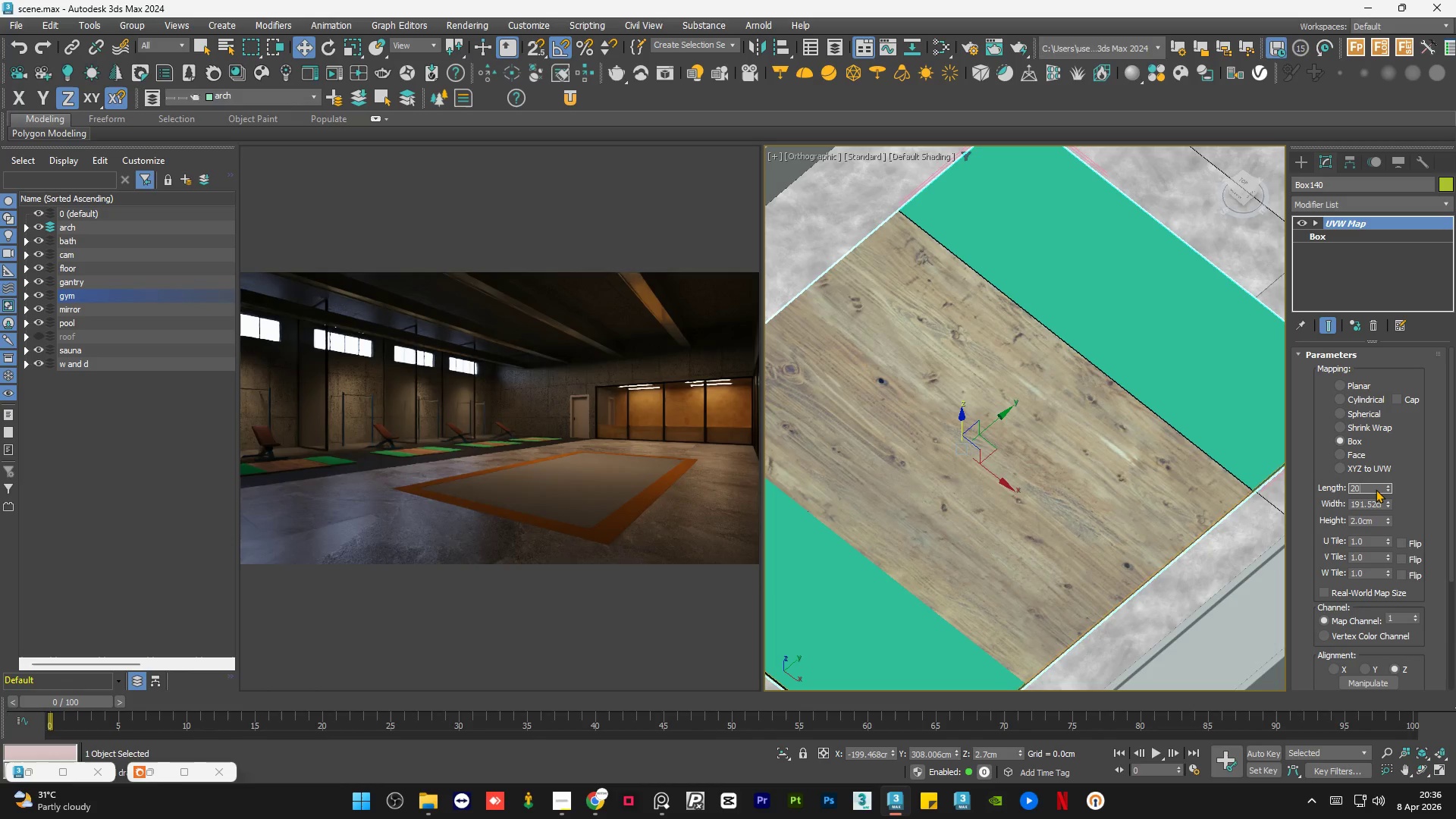 
key(Numpad0)
 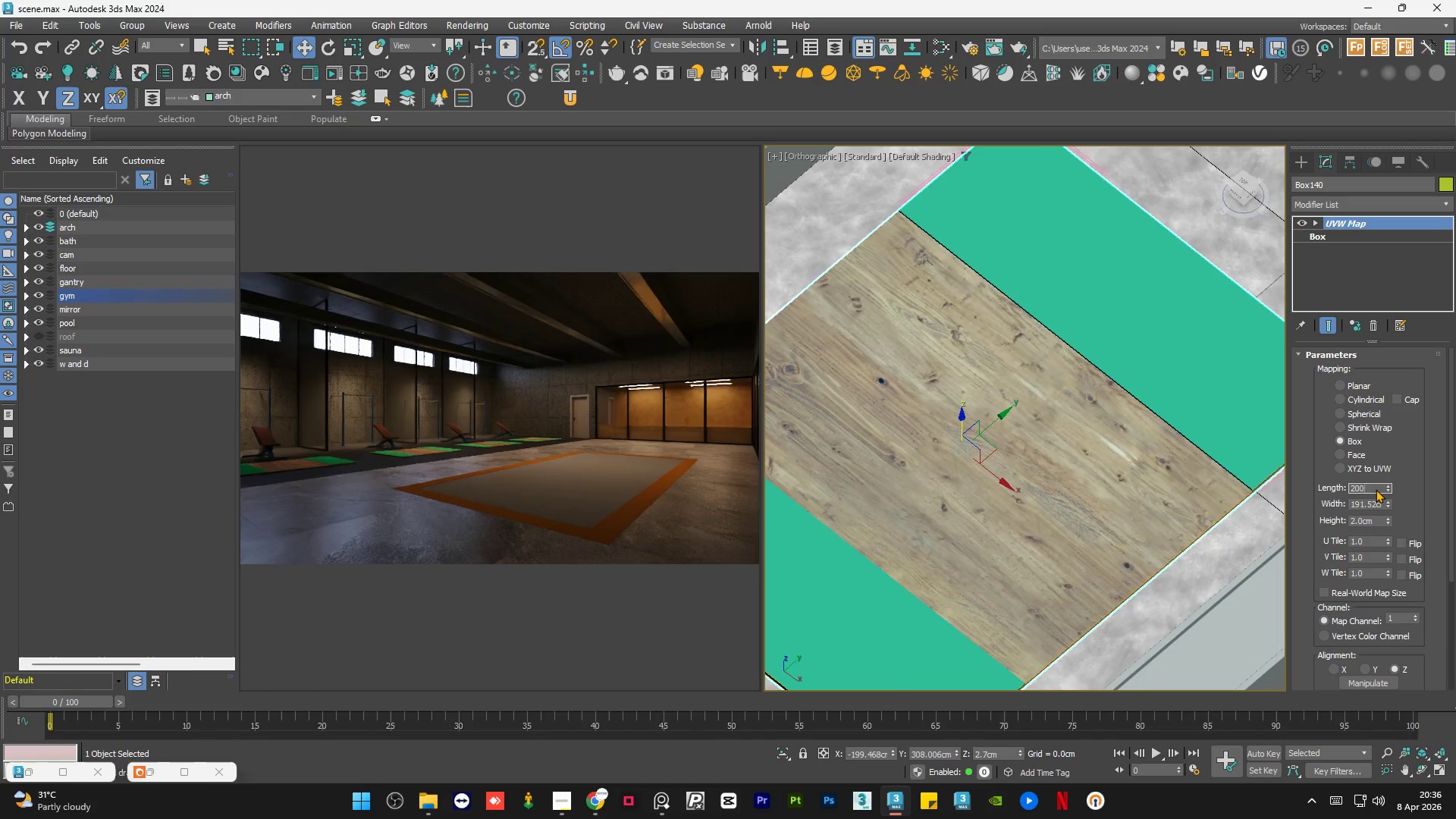 
key(NumpadEnter)
 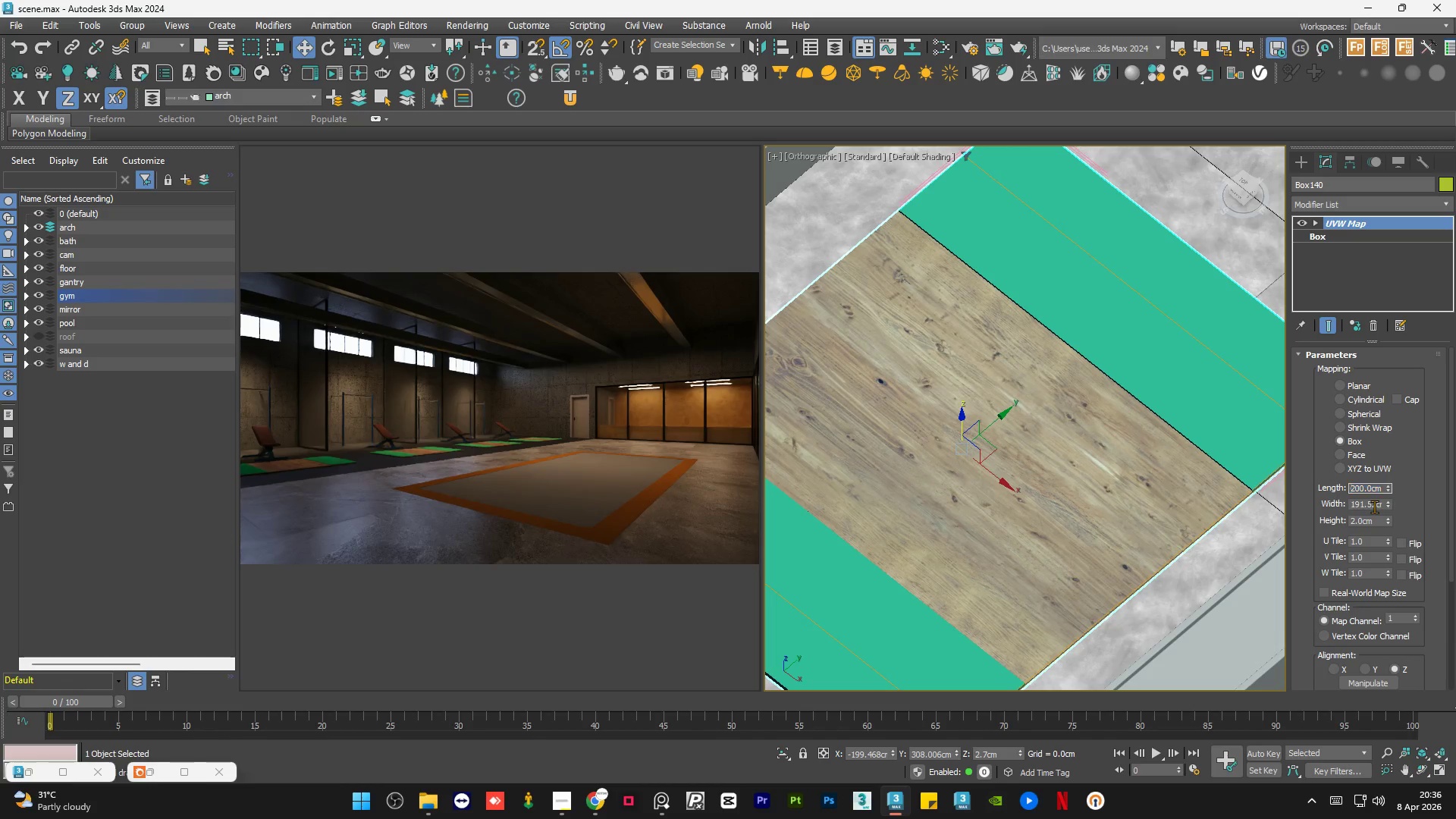 
double_click([1374, 507])
 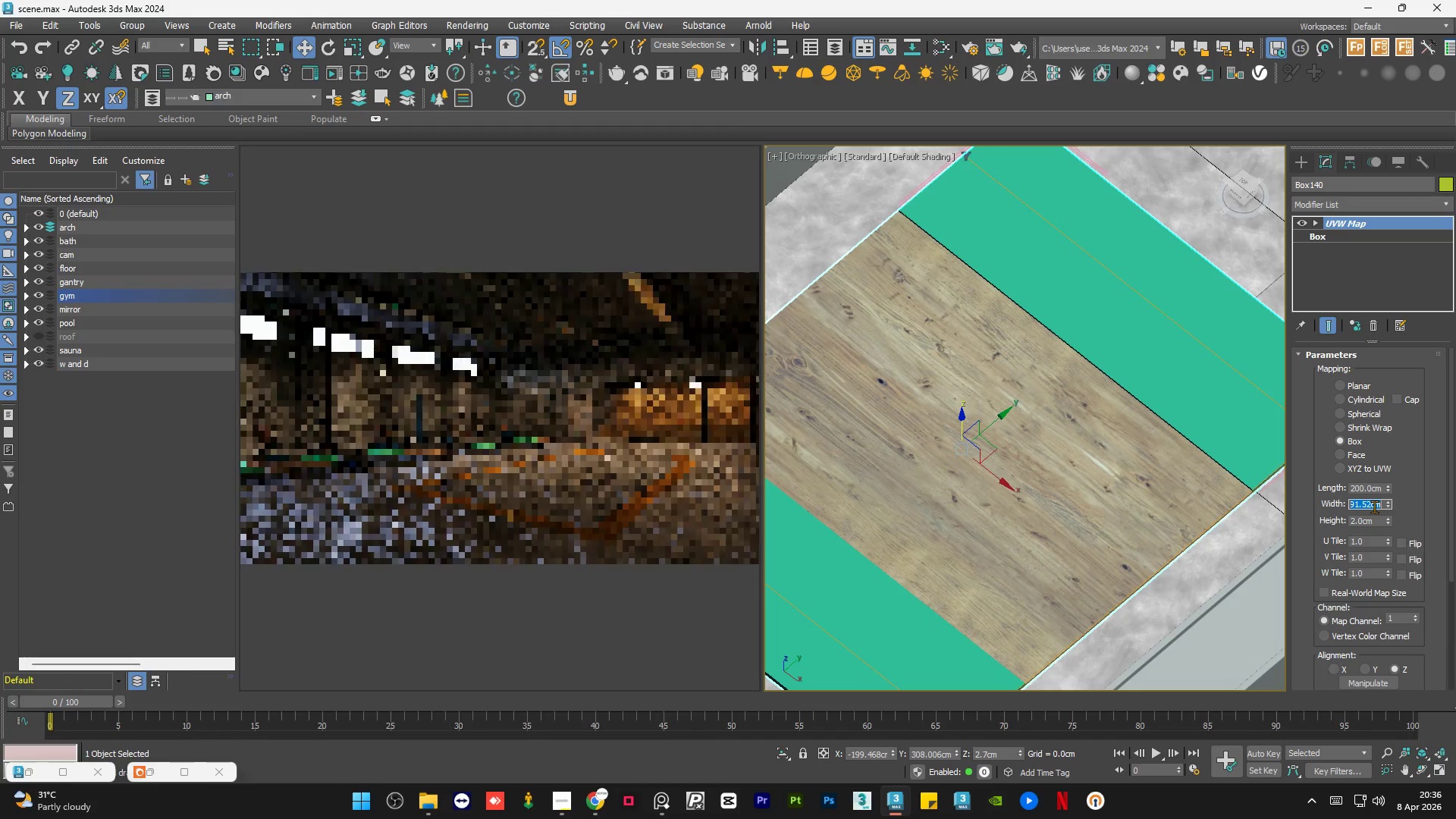 
key(Numpad2)
 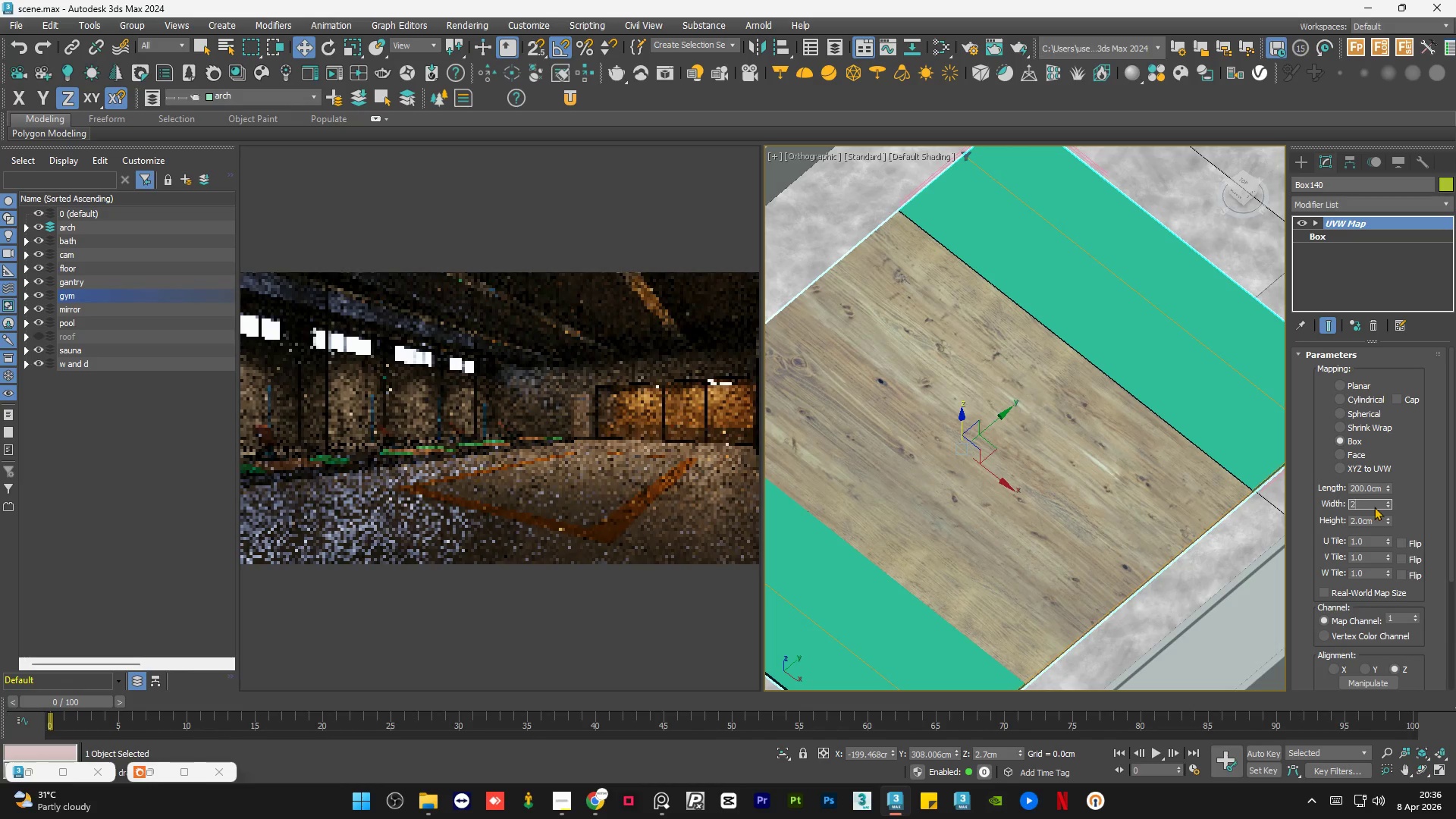 
key(Numpad0)
 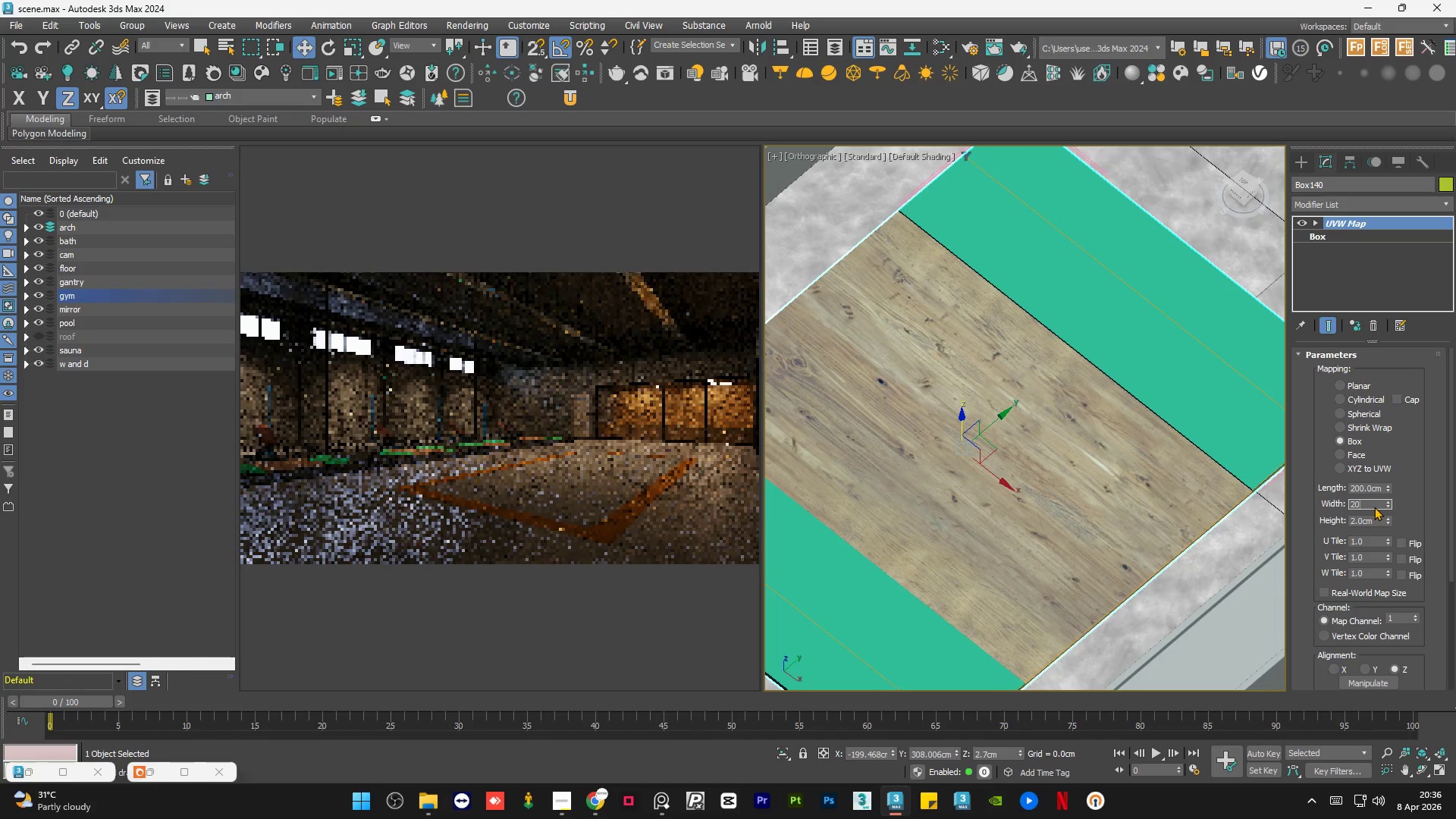 
key(Numpad0)
 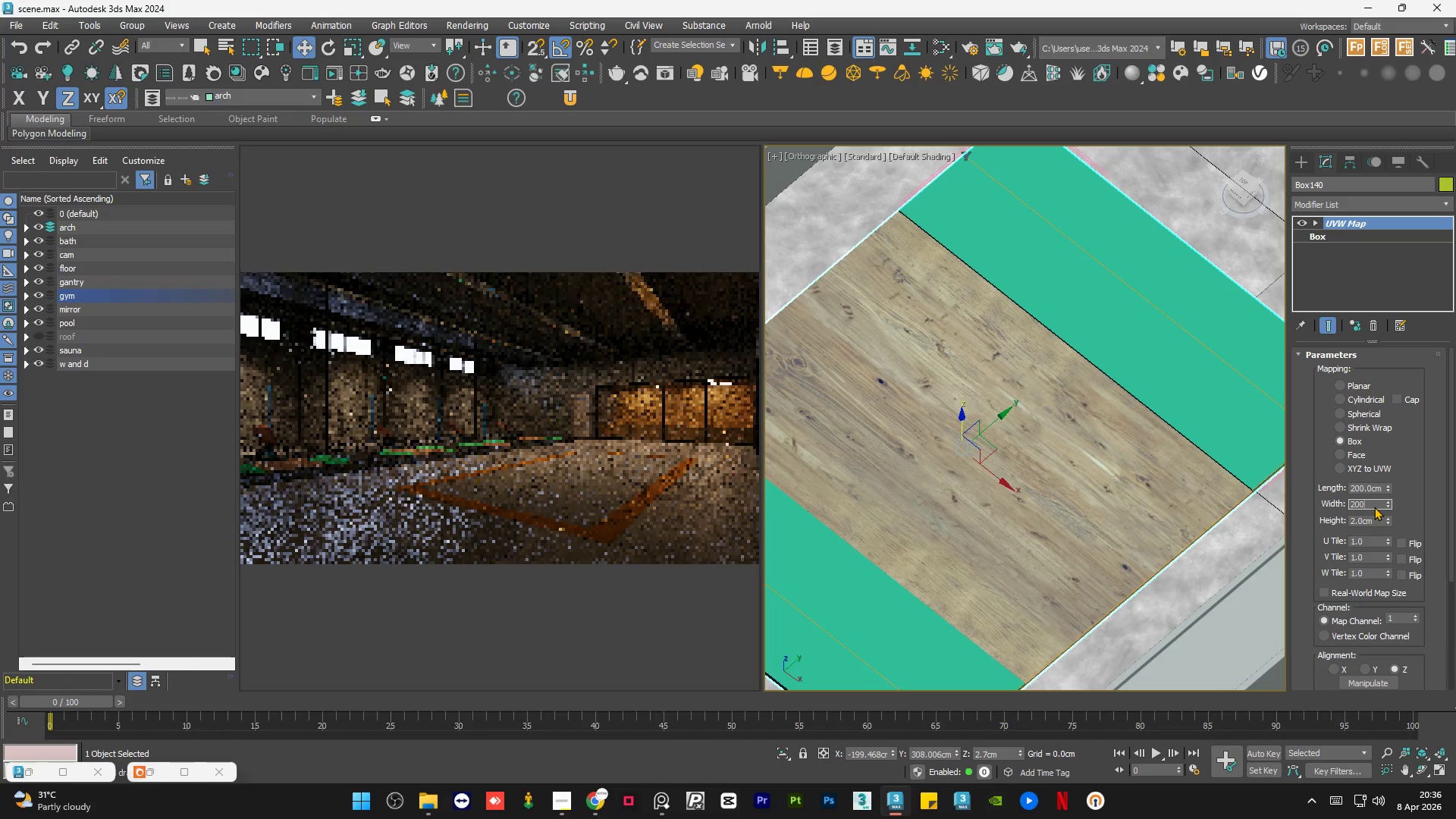 
key(NumpadEnter)
 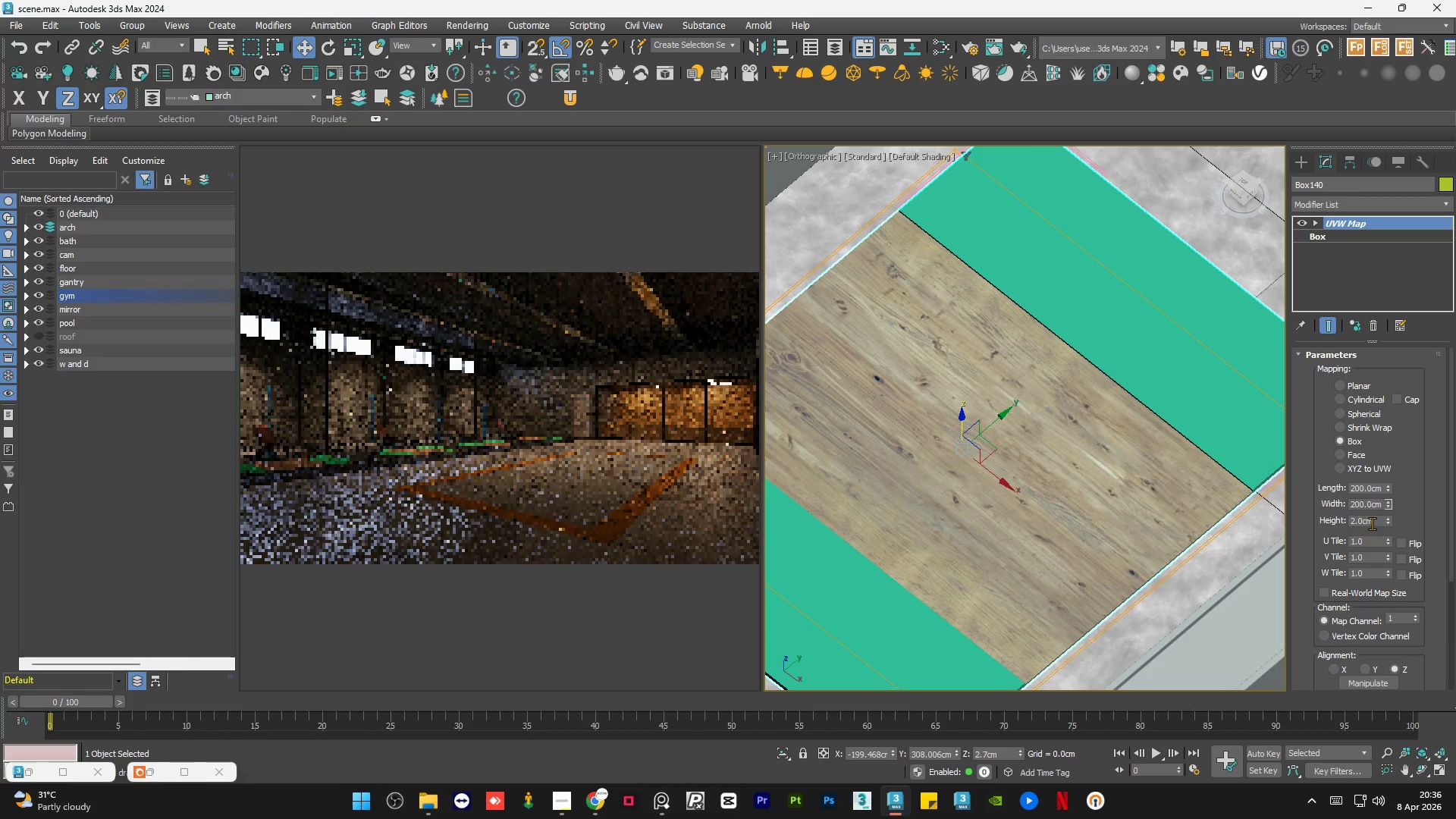 
double_click([1372, 523])
 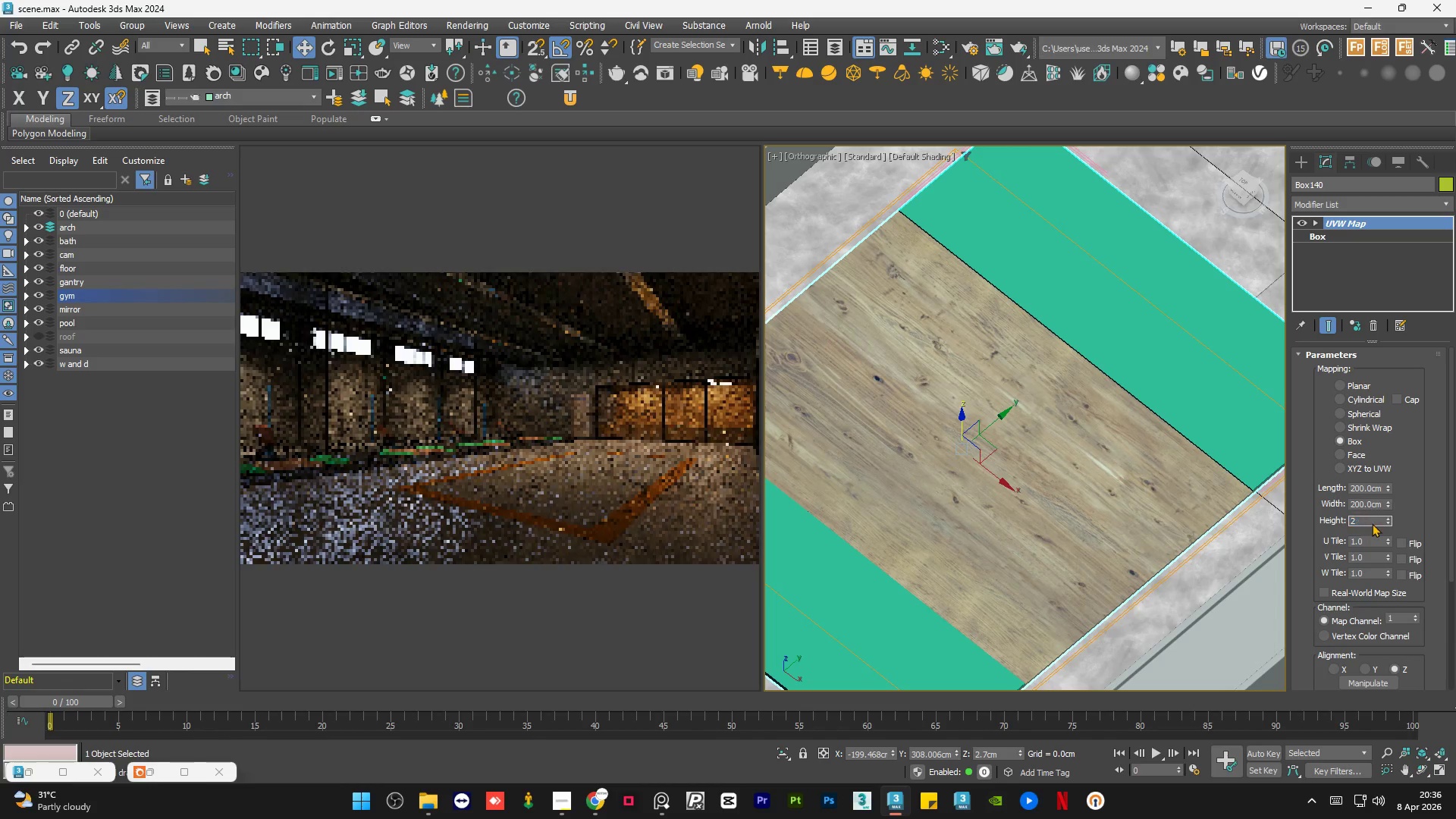 
key(Numpad2)
 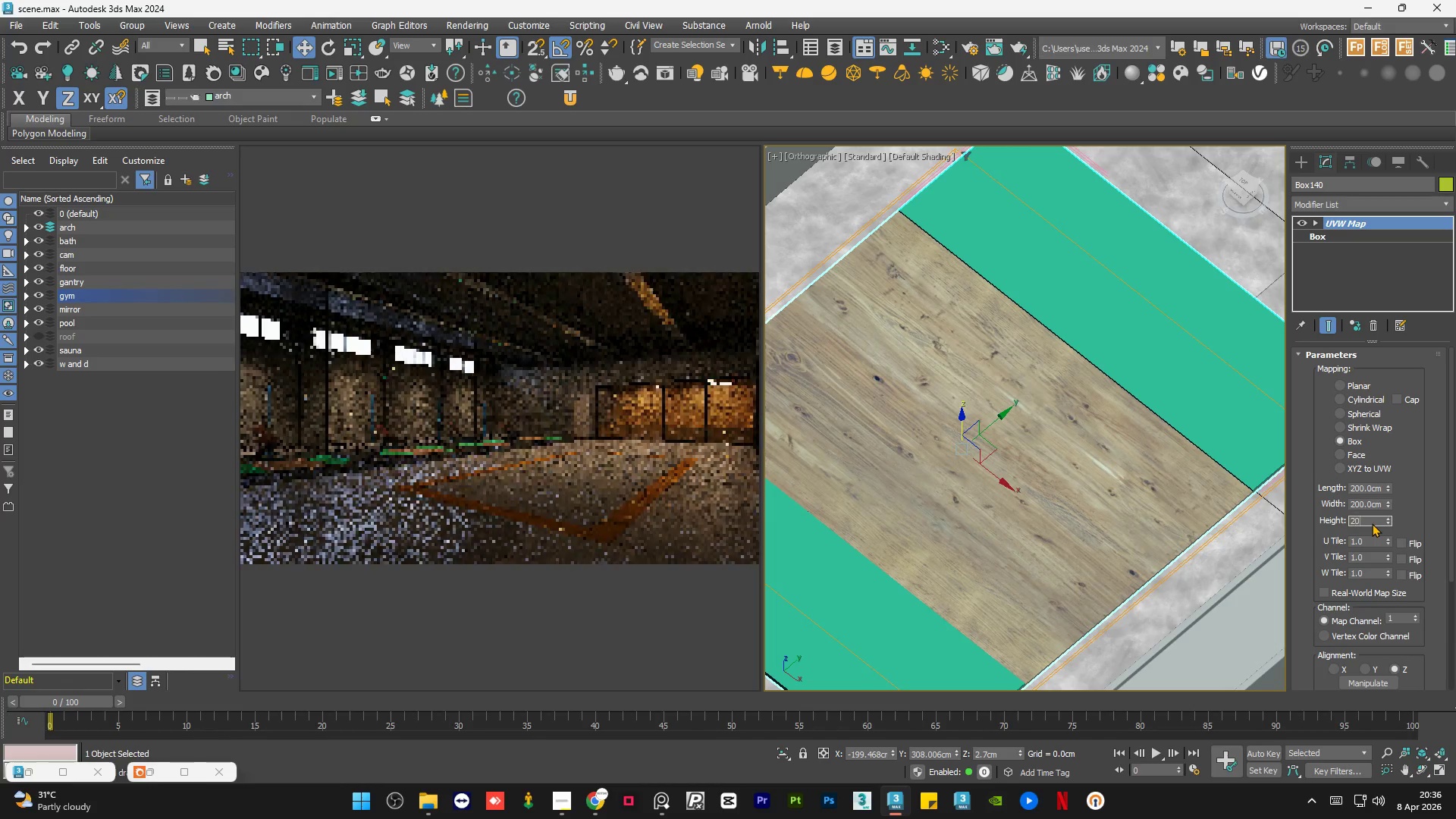 
key(Numpad0)
 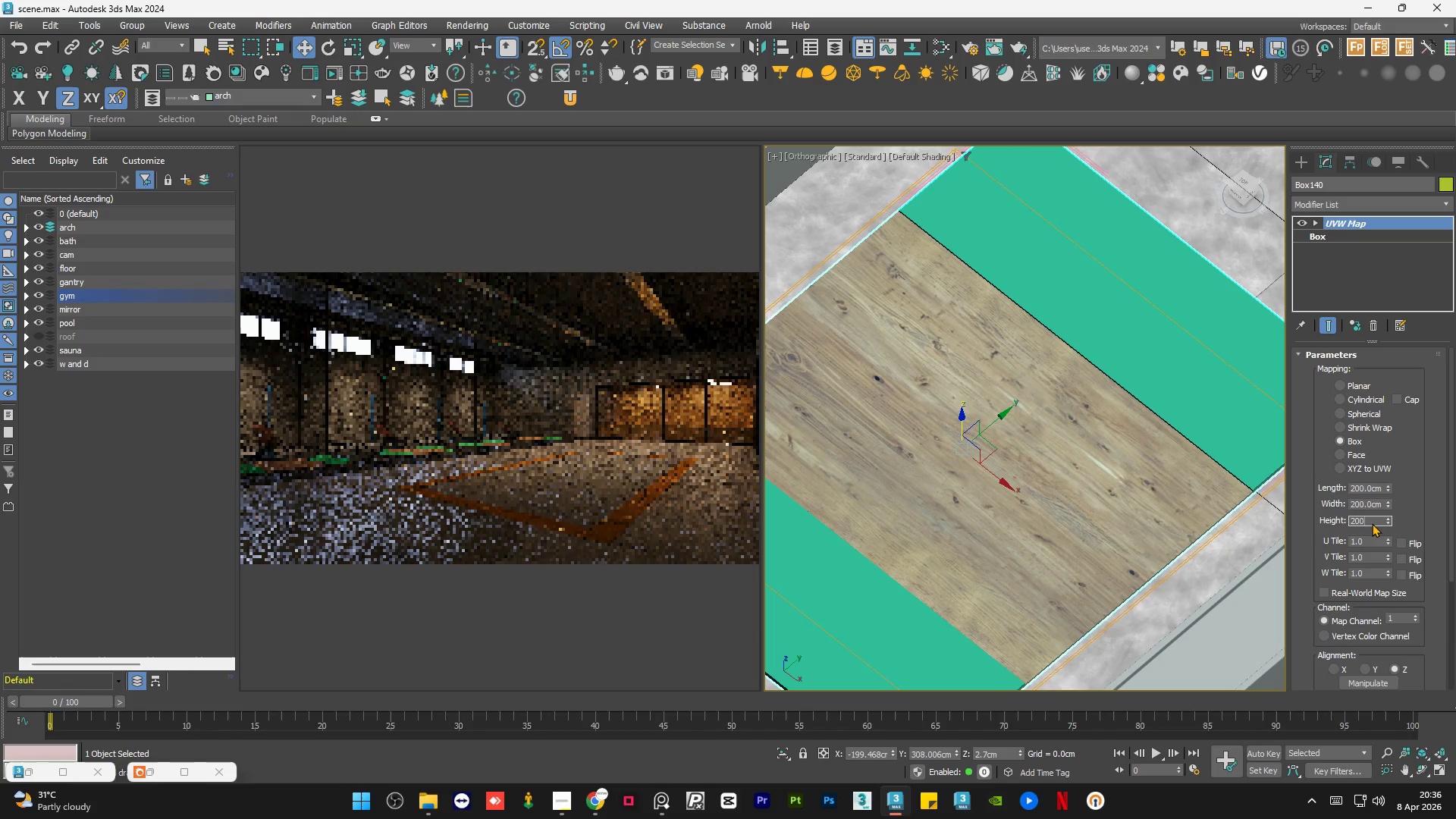 
key(Numpad0)
 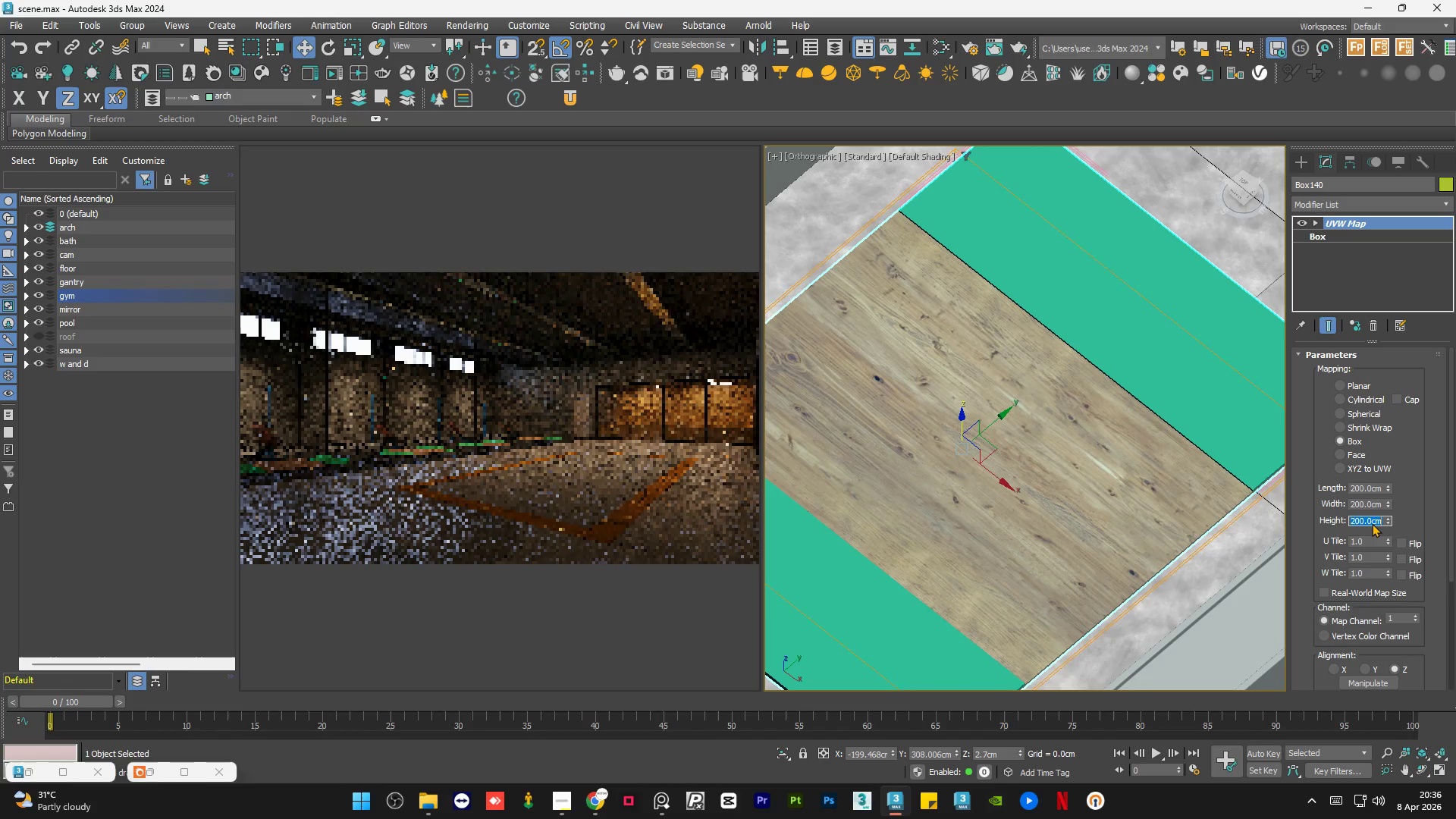 
key(NumpadEnter)
 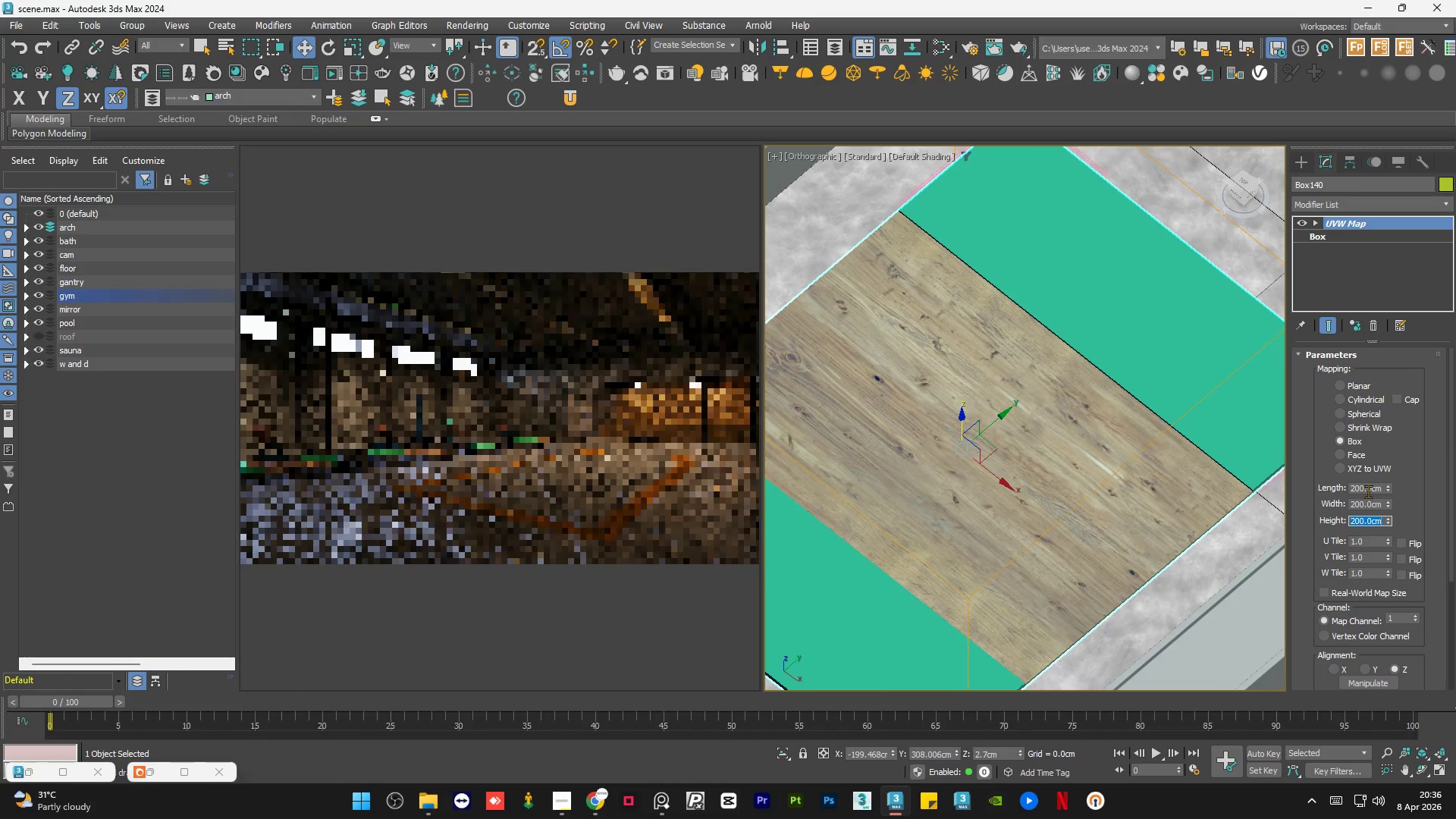 
double_click([1368, 487])
 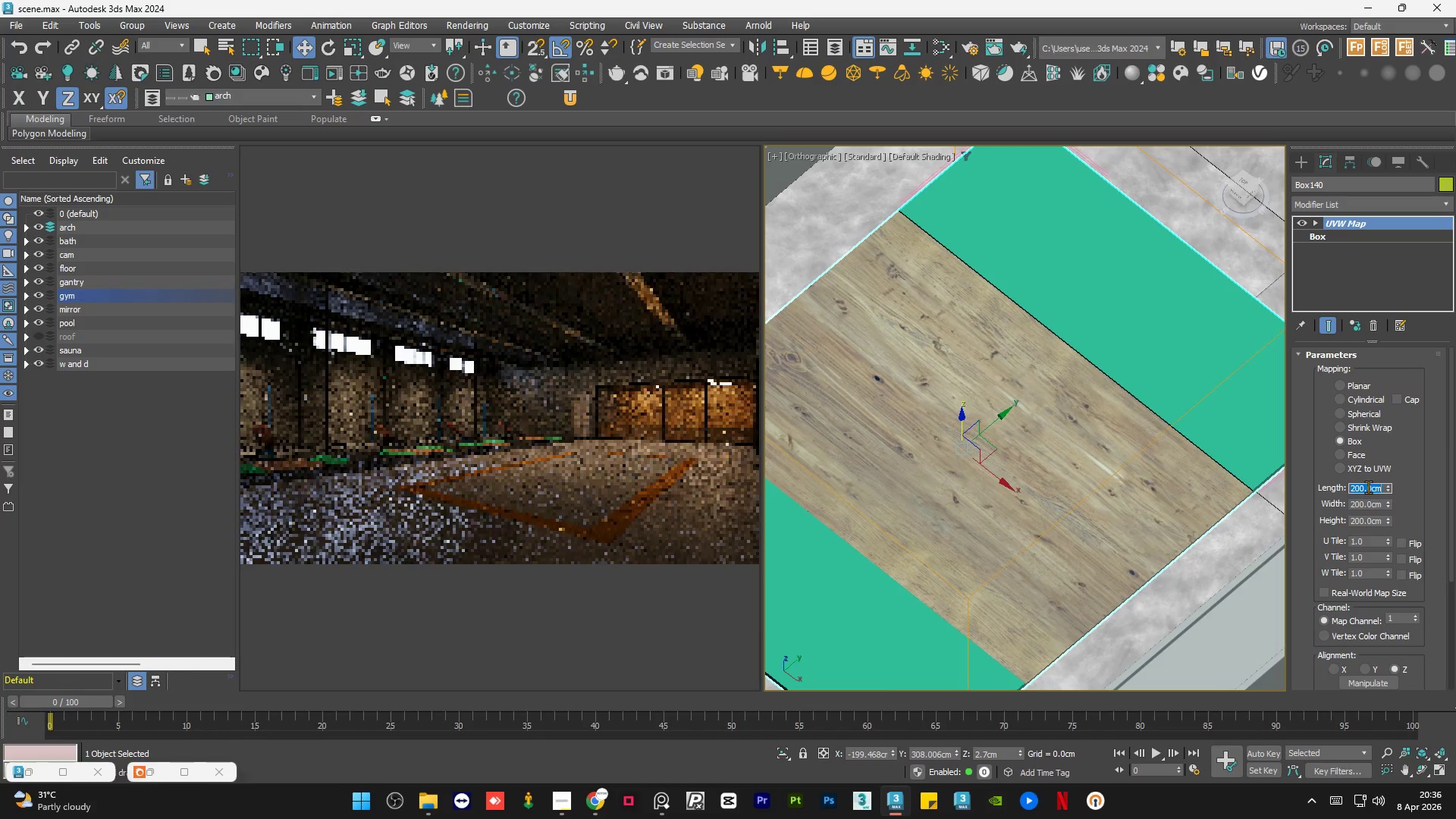 
key(Numpad2)
 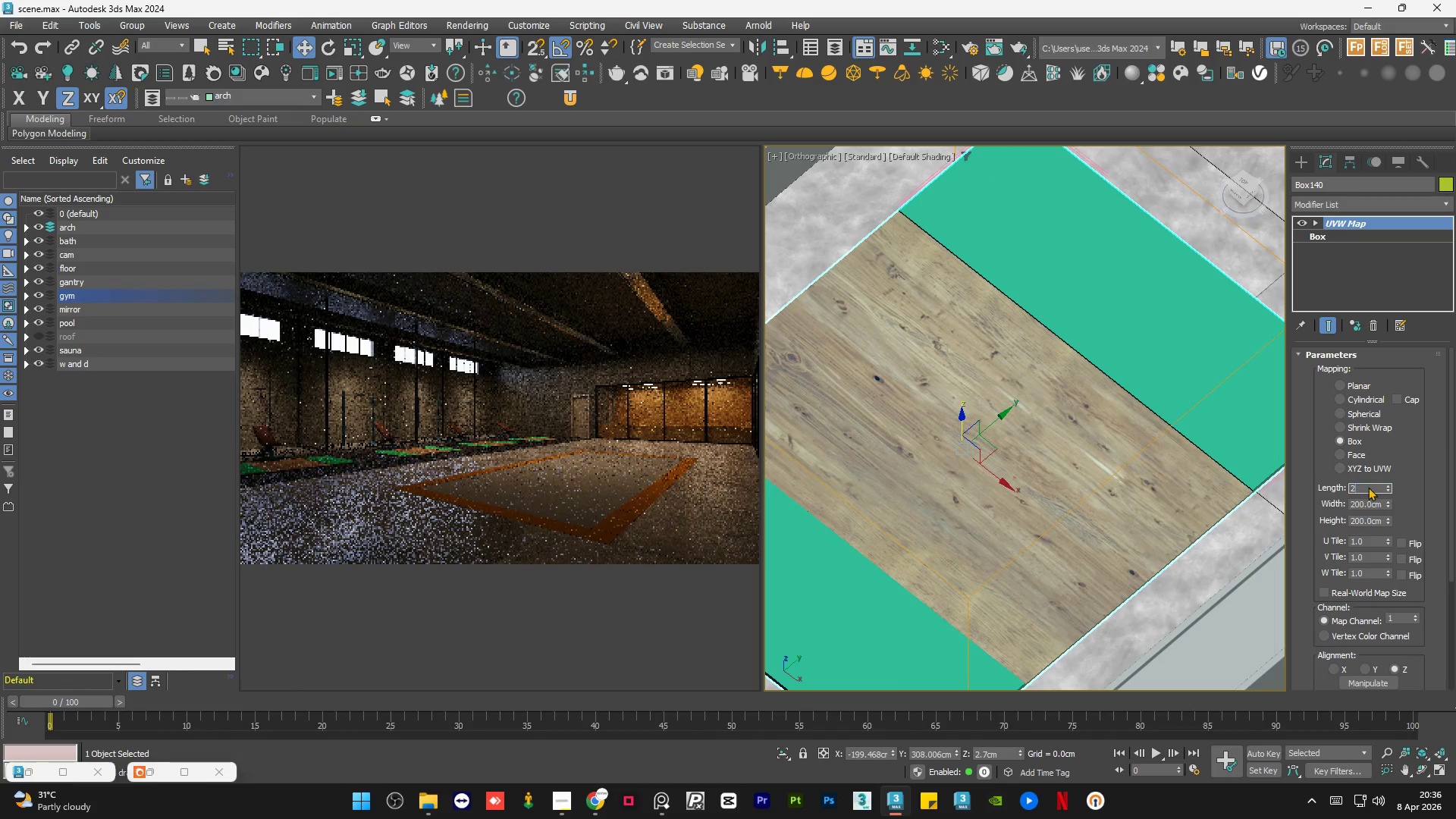 
key(Numpad5)
 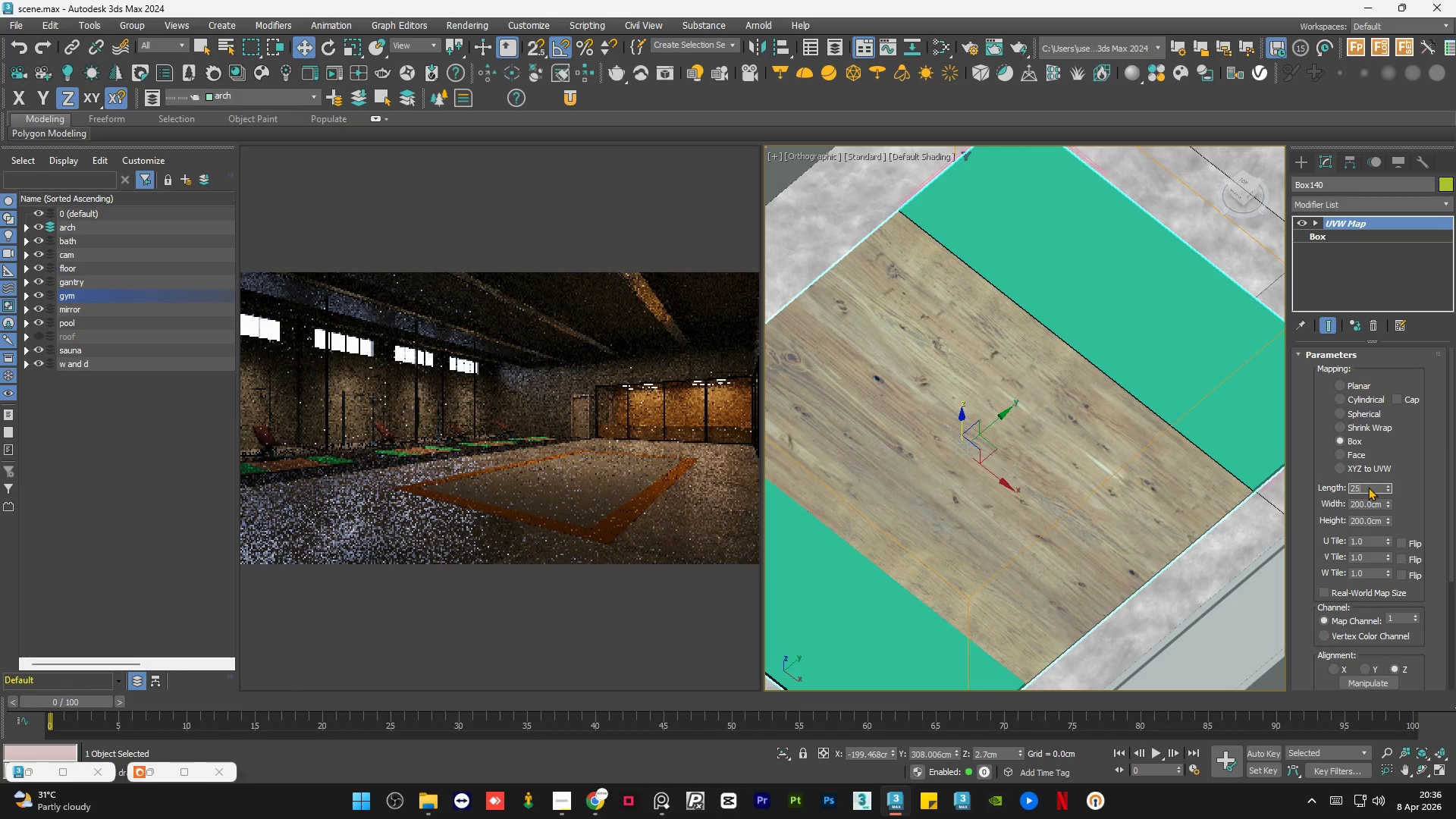 
key(Numpad0)
 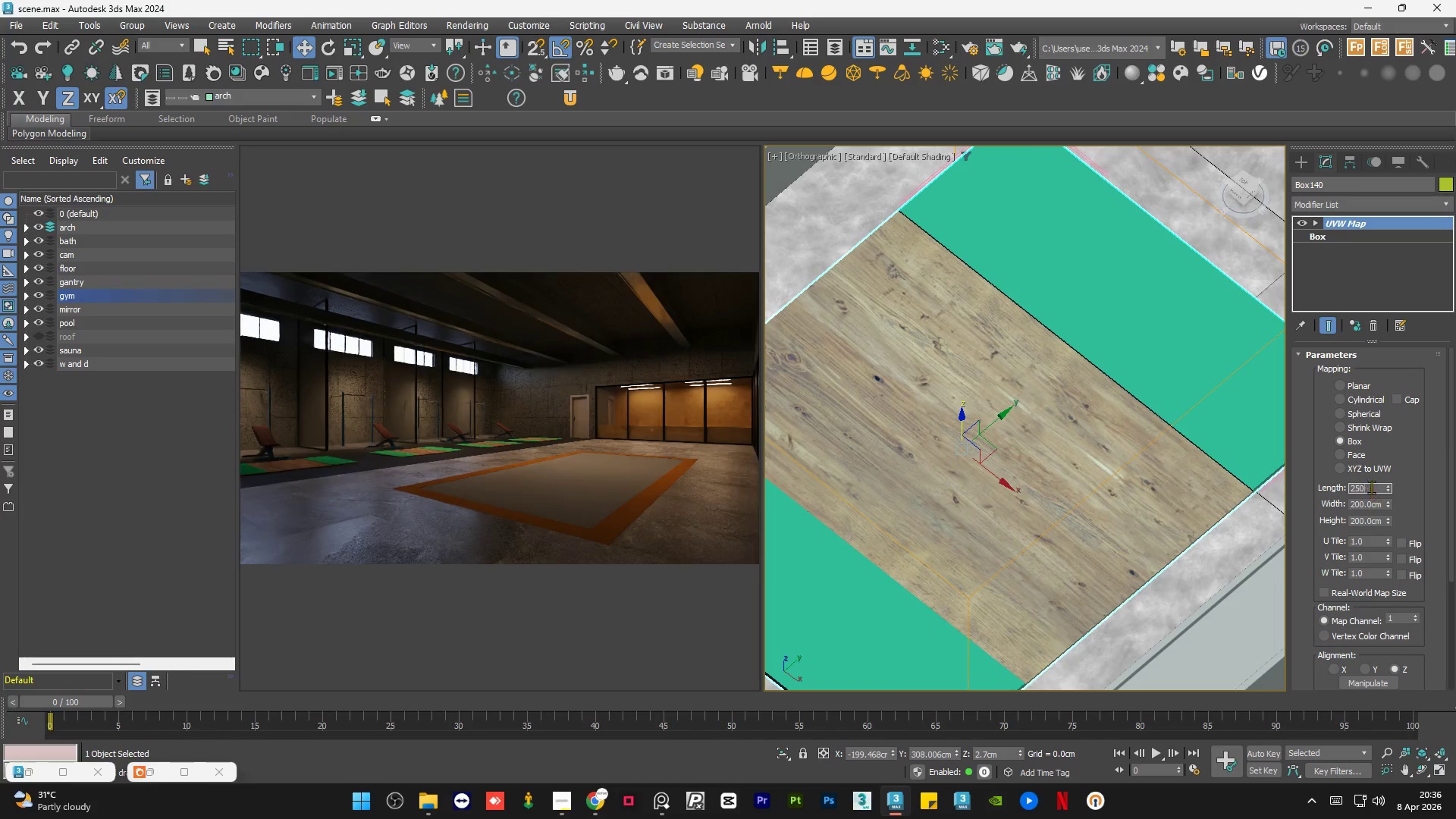 
left_click([1406, 491])
 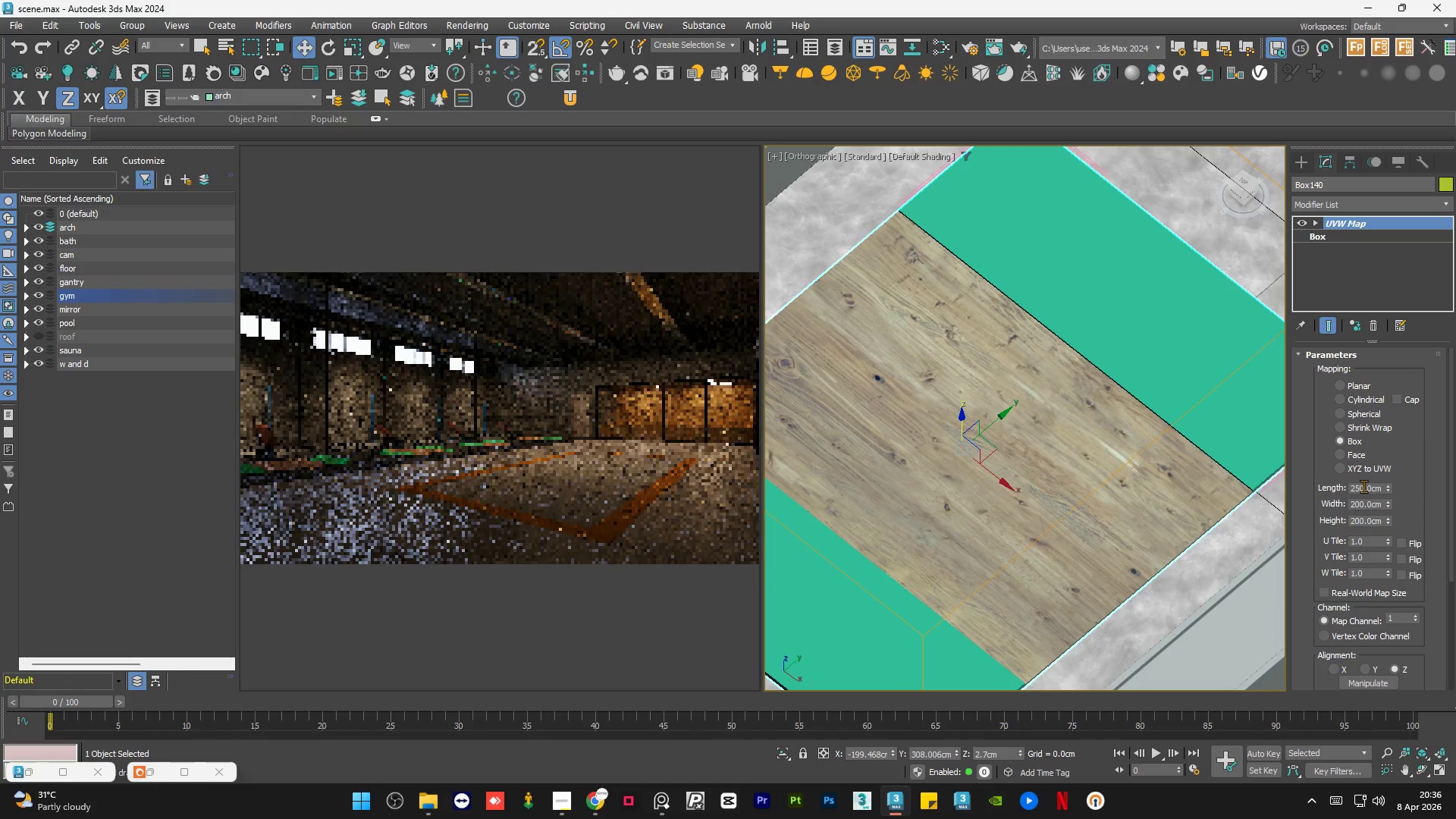 
double_click([1363, 485])
 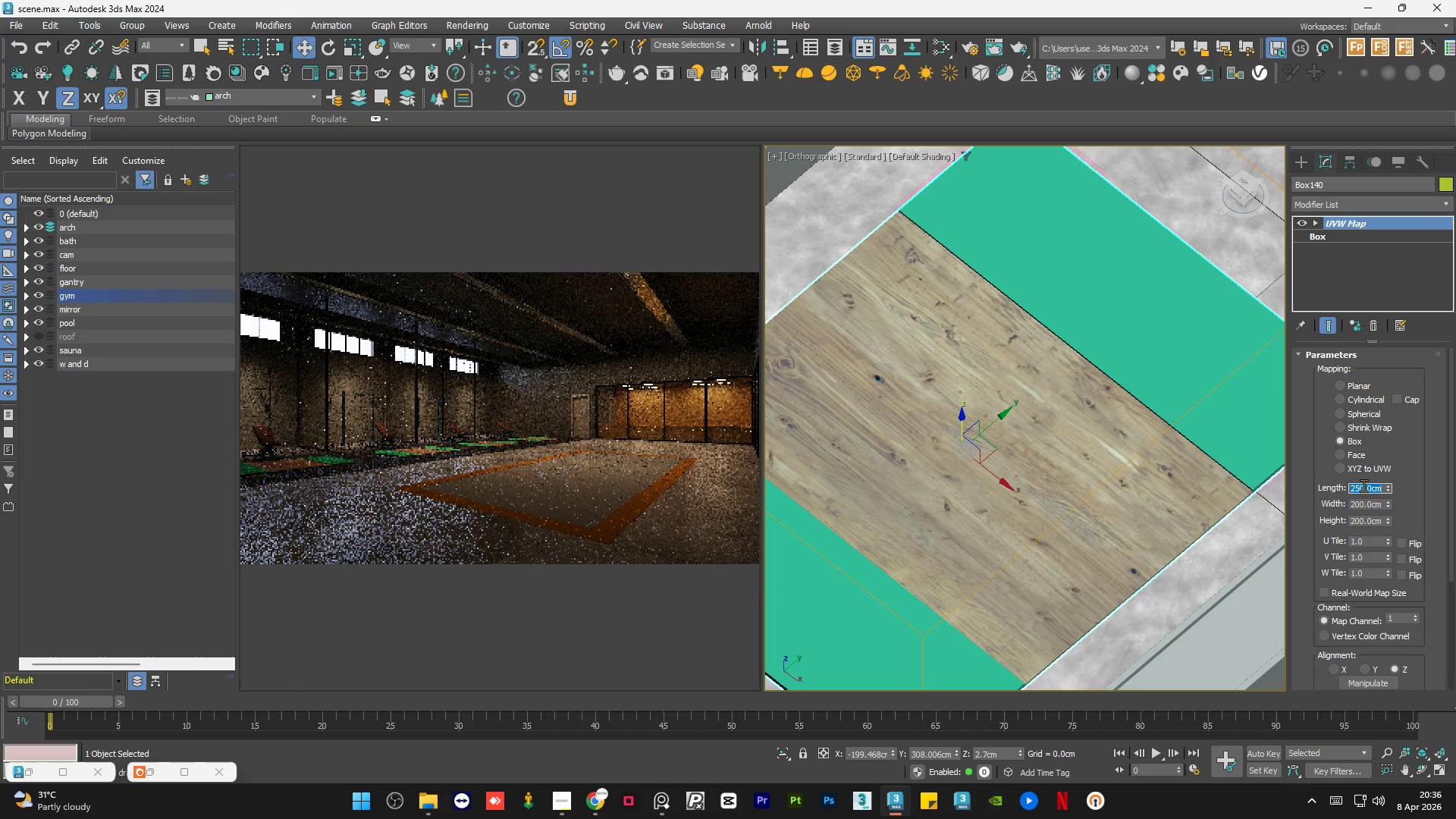 
key(Numpad2)
 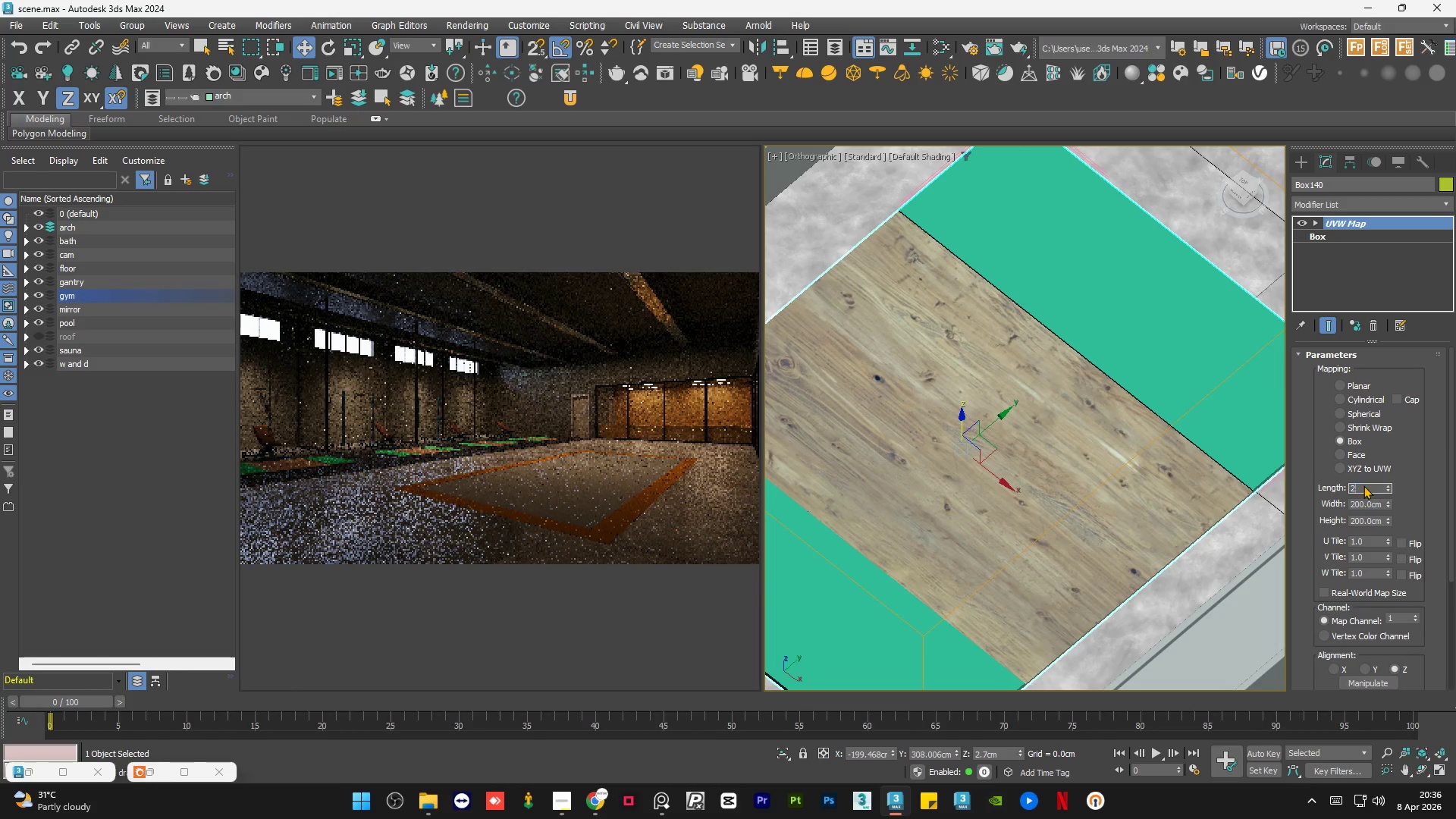 
key(Numpad2)
 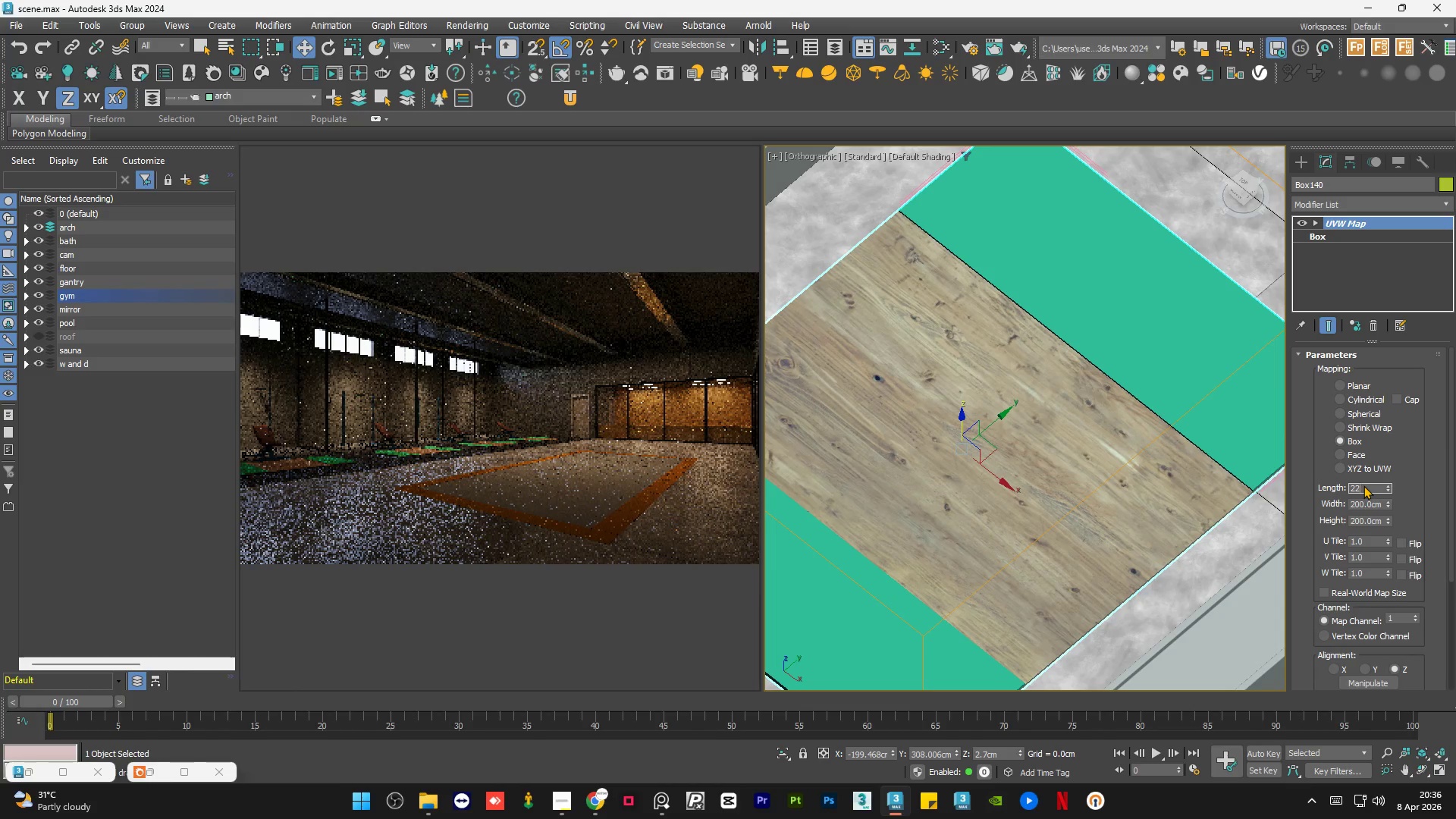 
key(Numpad0)
 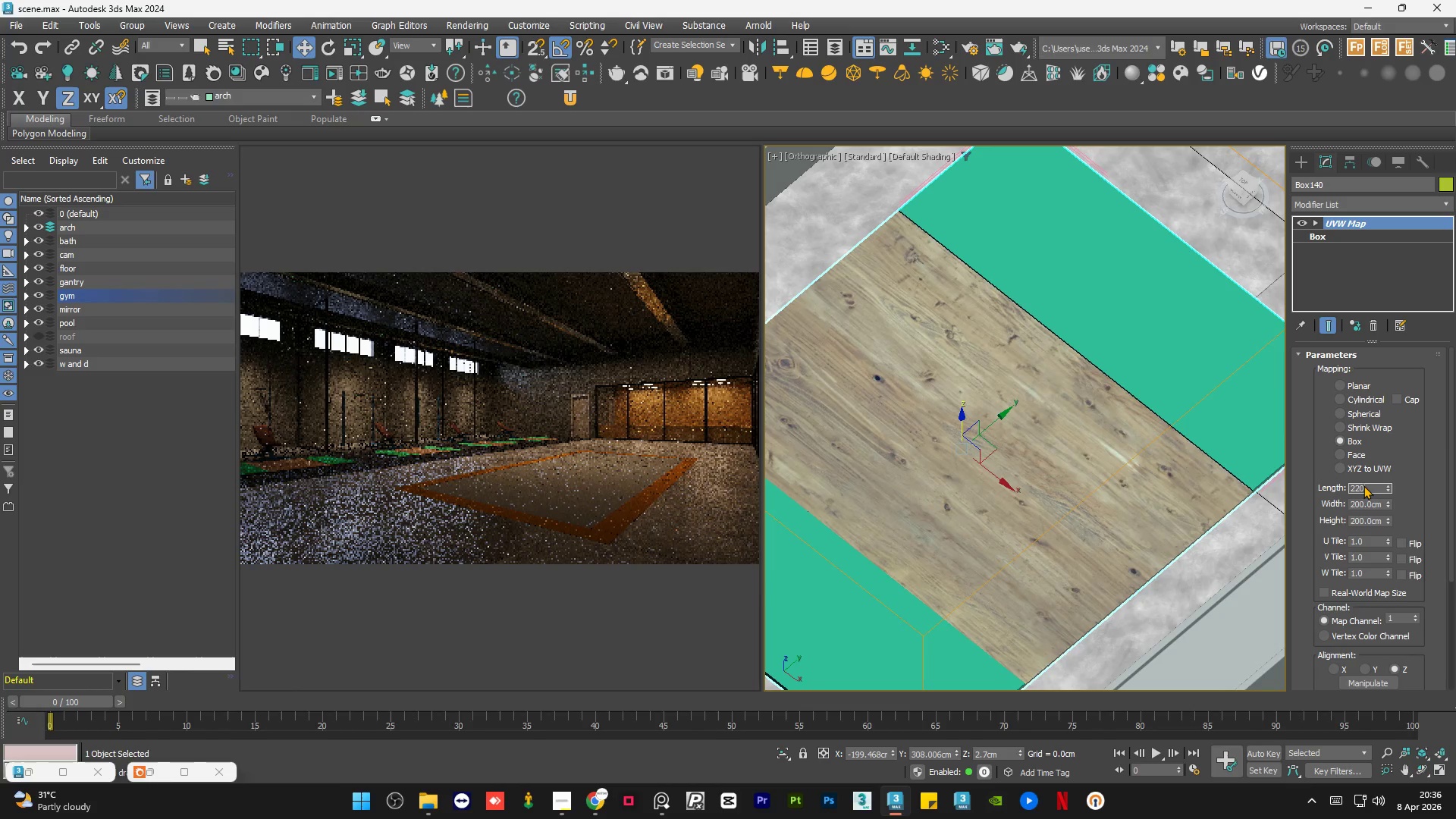 
key(NumpadEnter)
 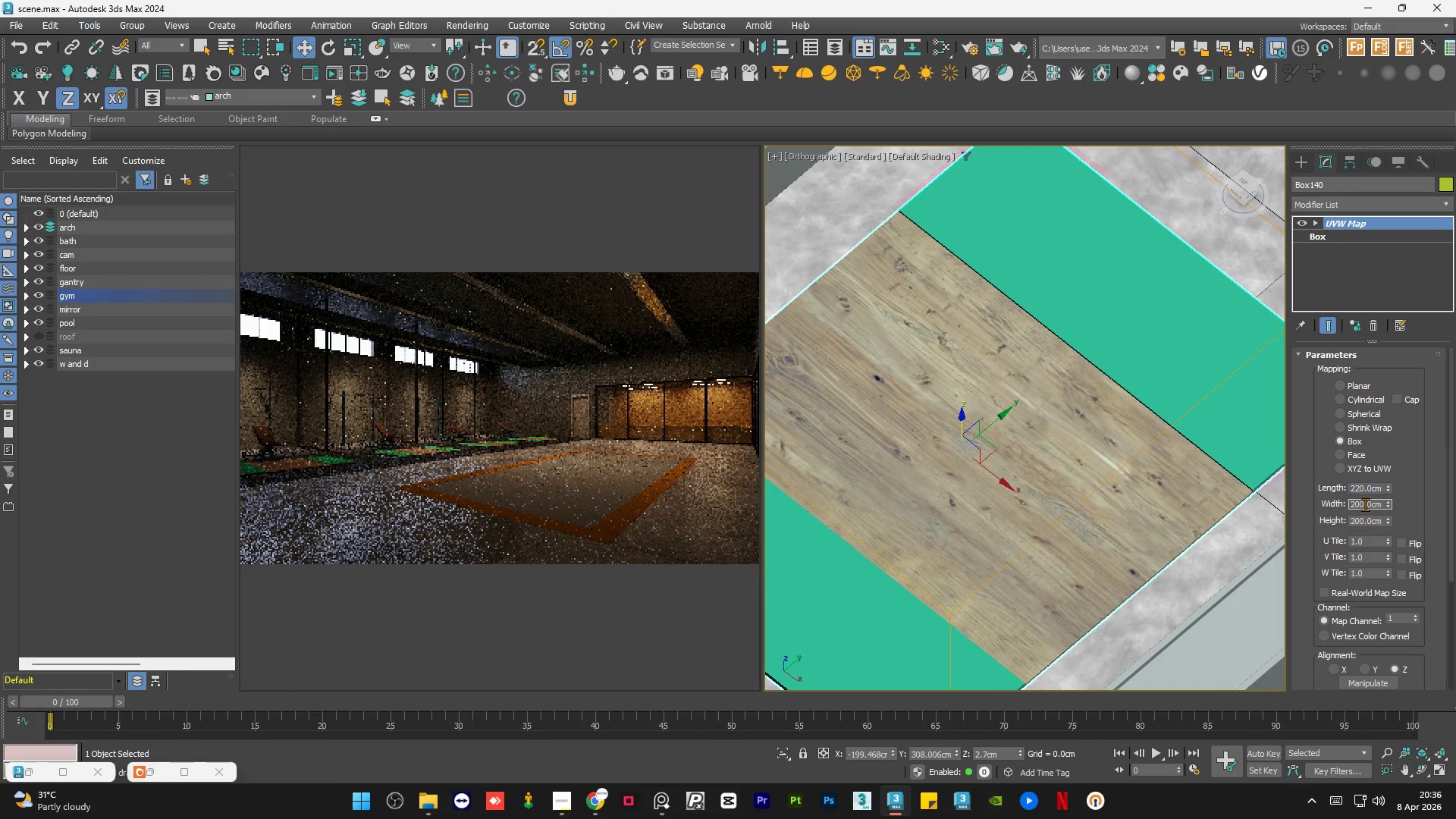 
double_click([1365, 504])
 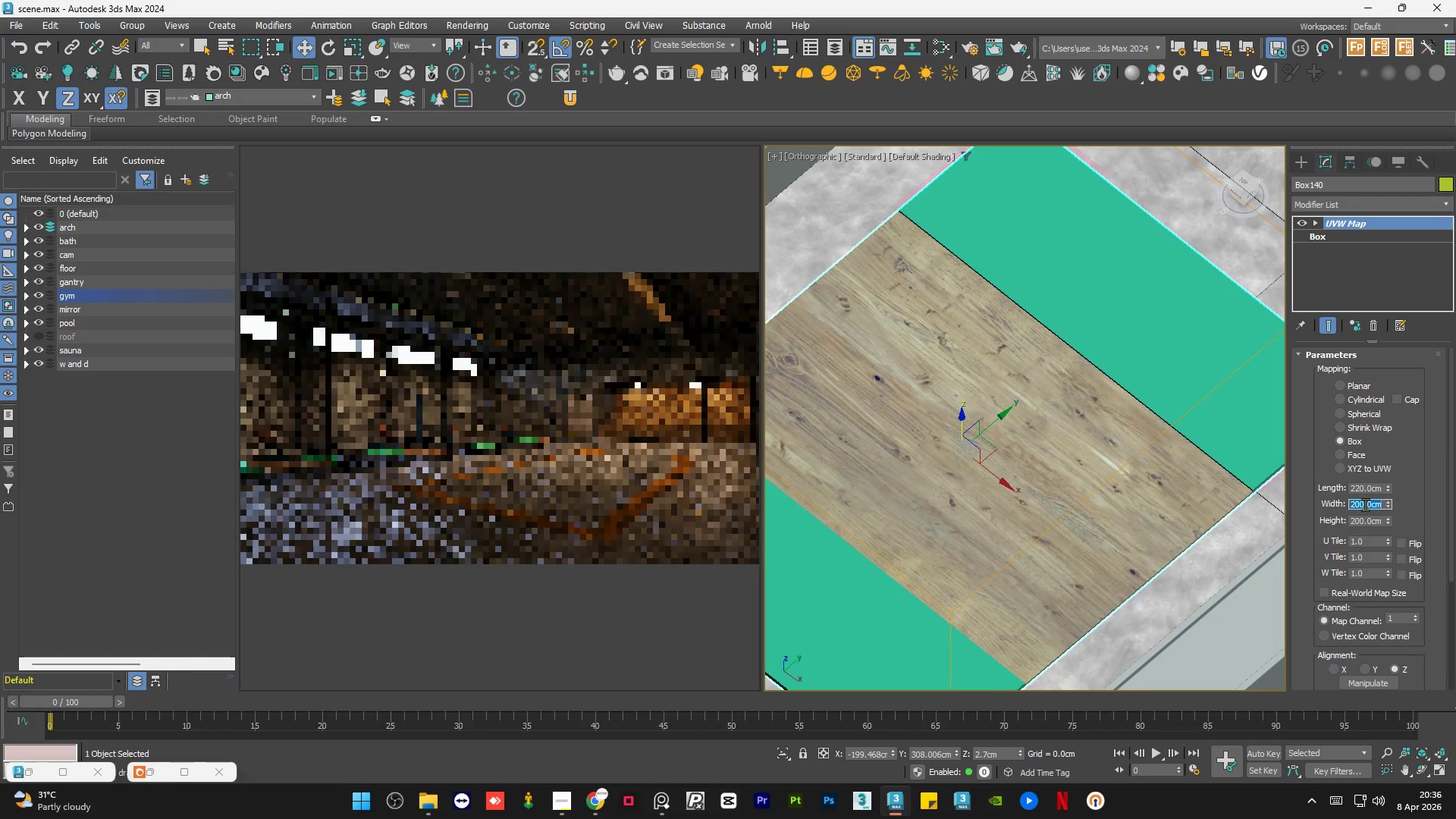 
key(Numpad2)
 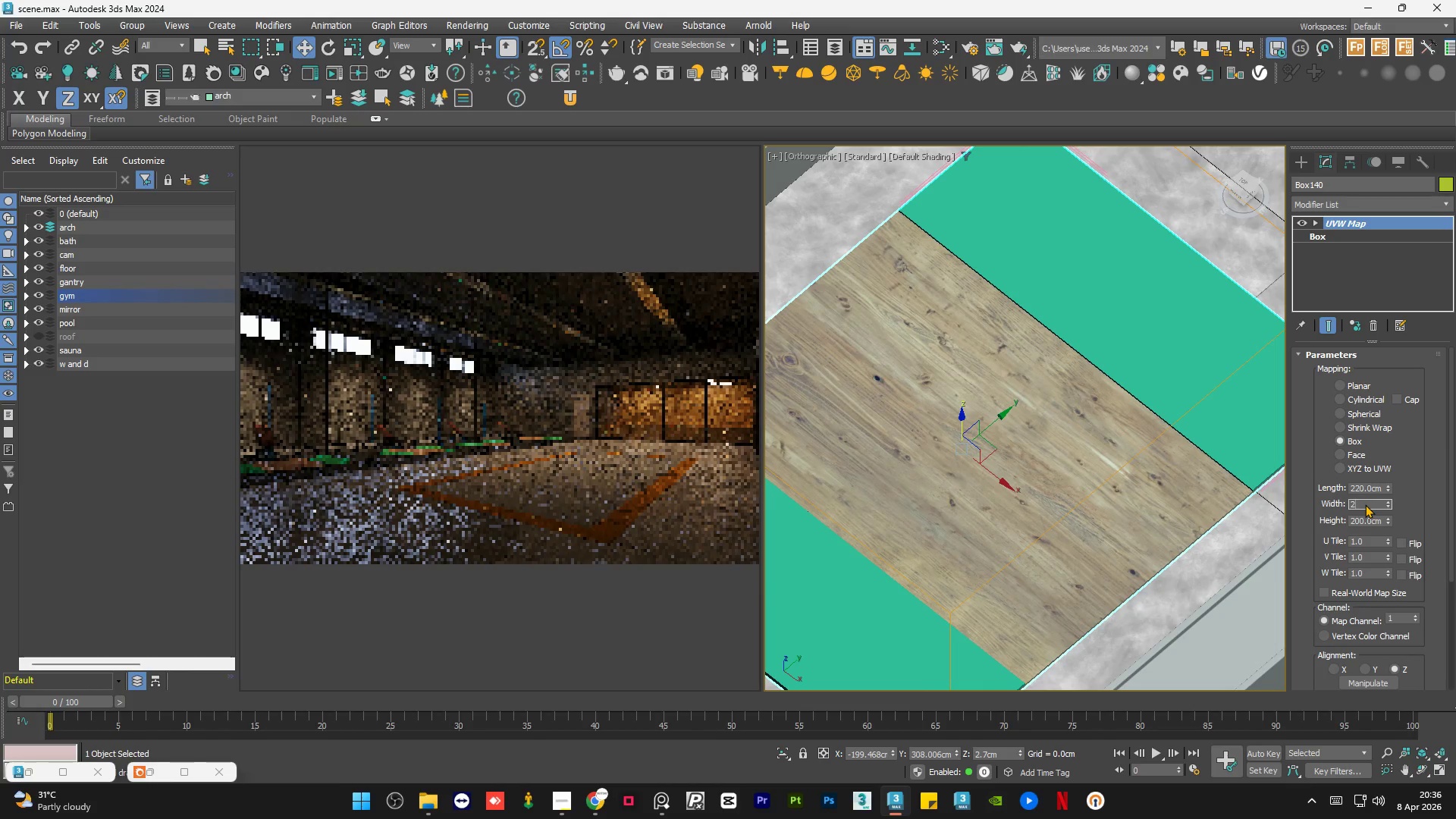 
key(Numpad2)
 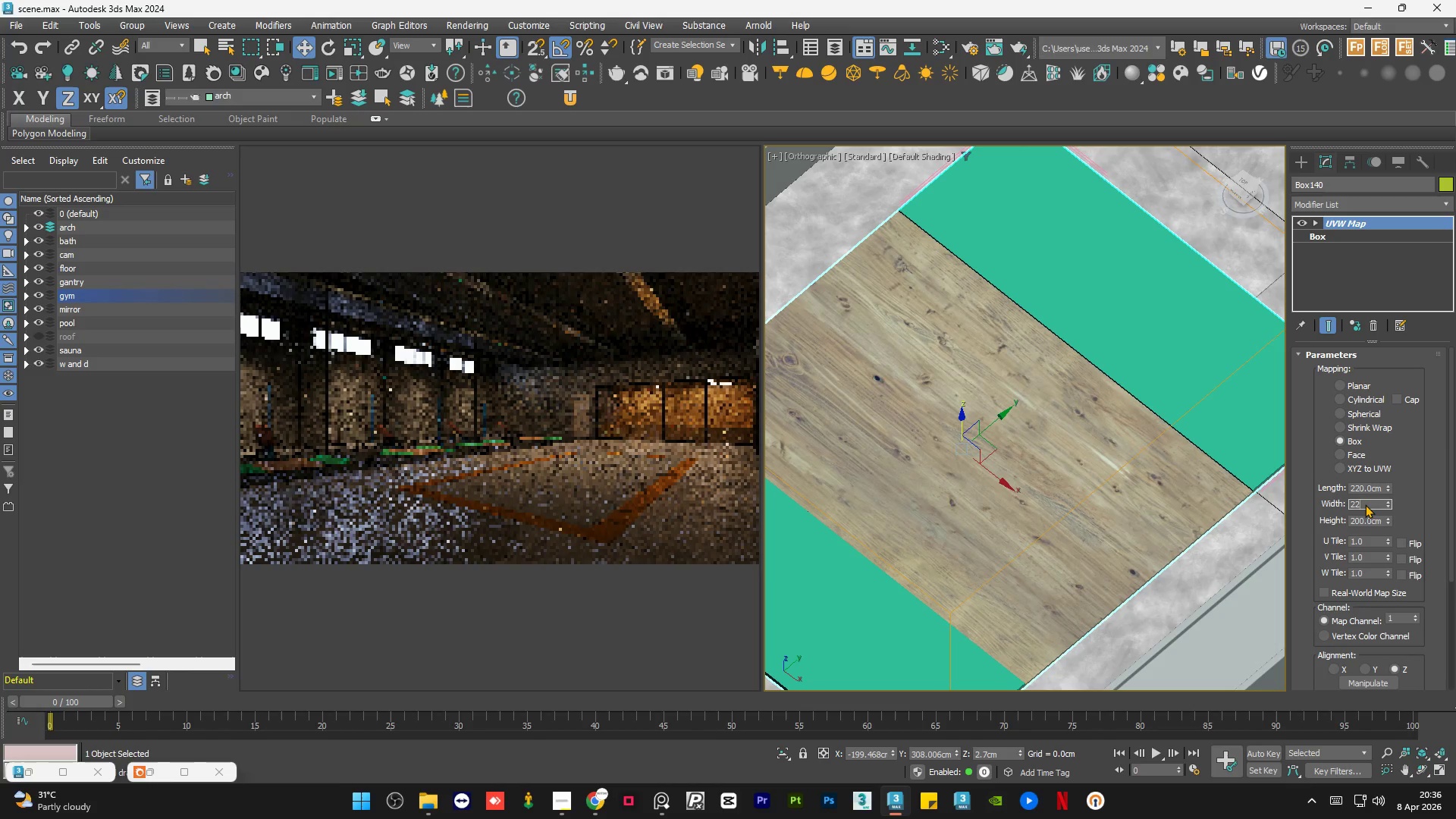 
key(Numpad0)
 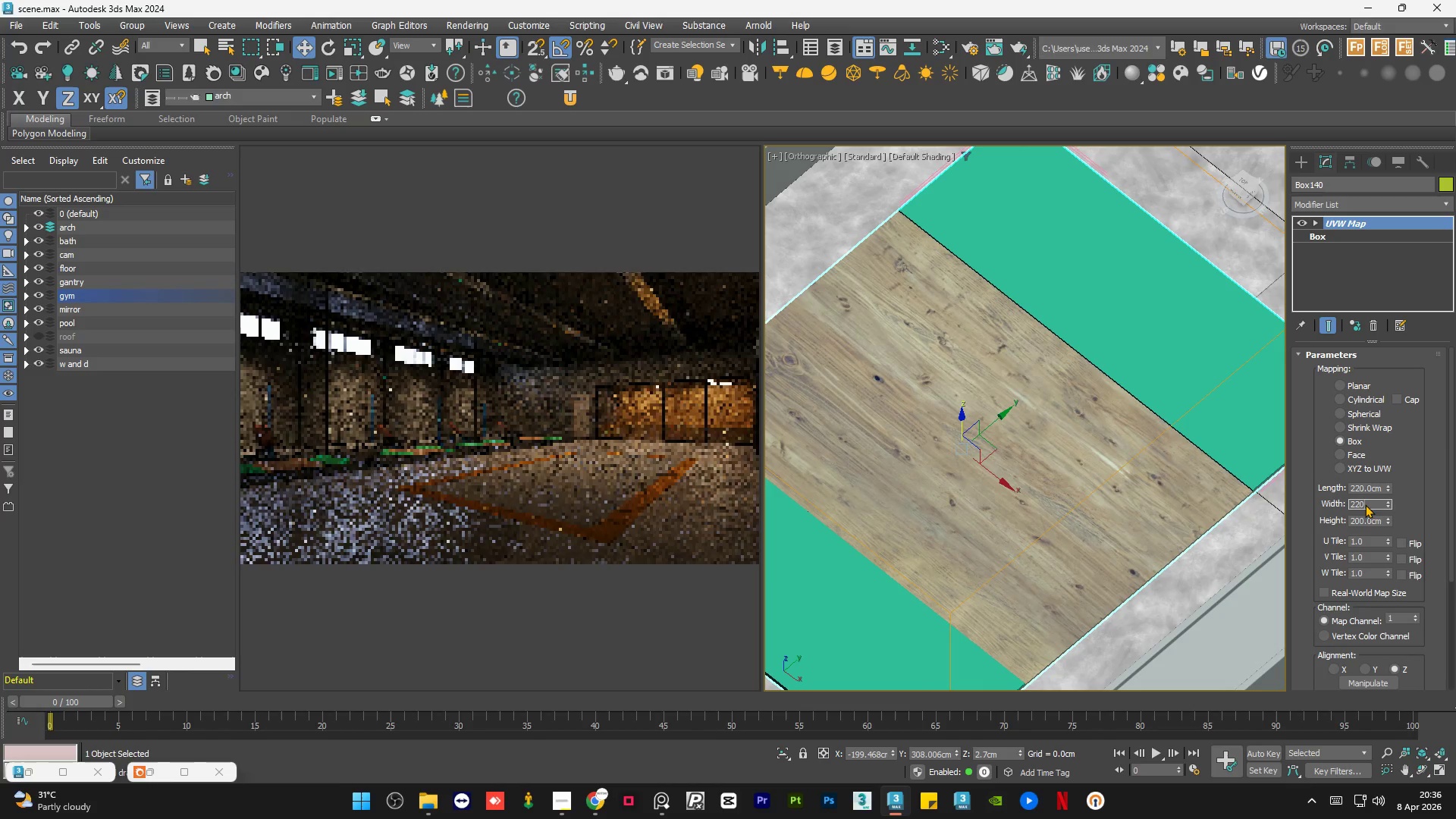 
key(NumpadEnter)
 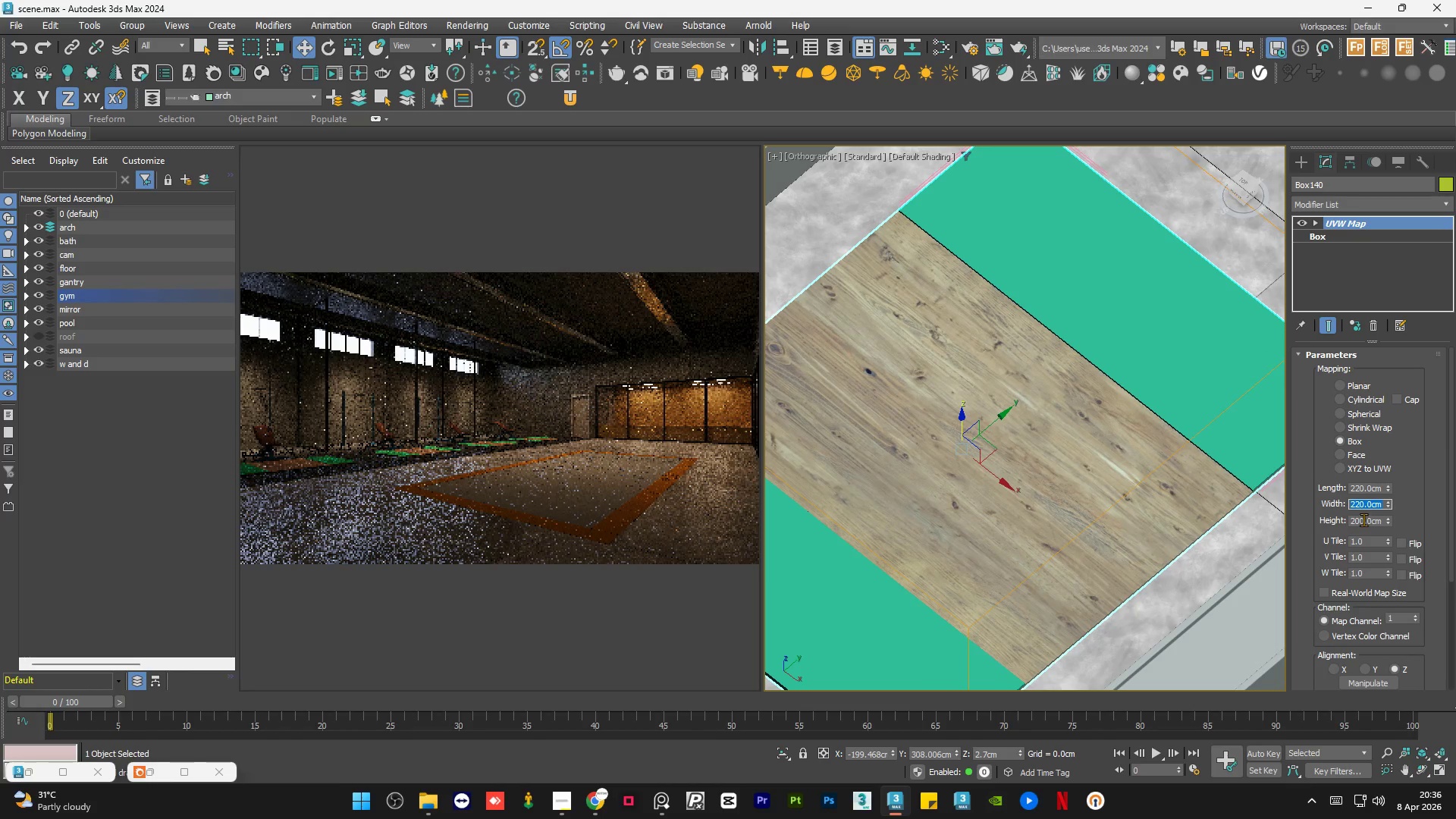 
double_click([1363, 519])
 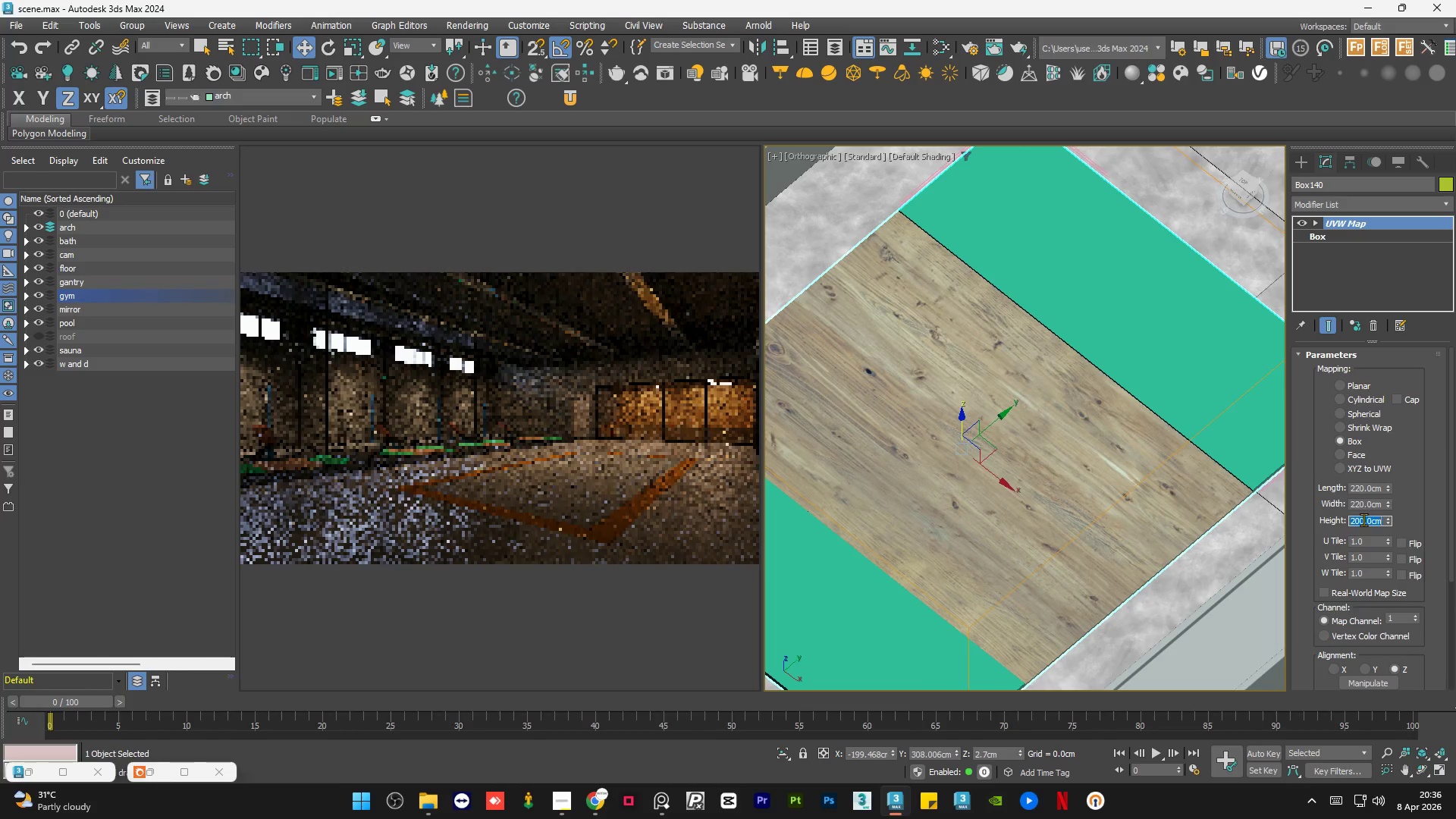 
key(Numpad2)
 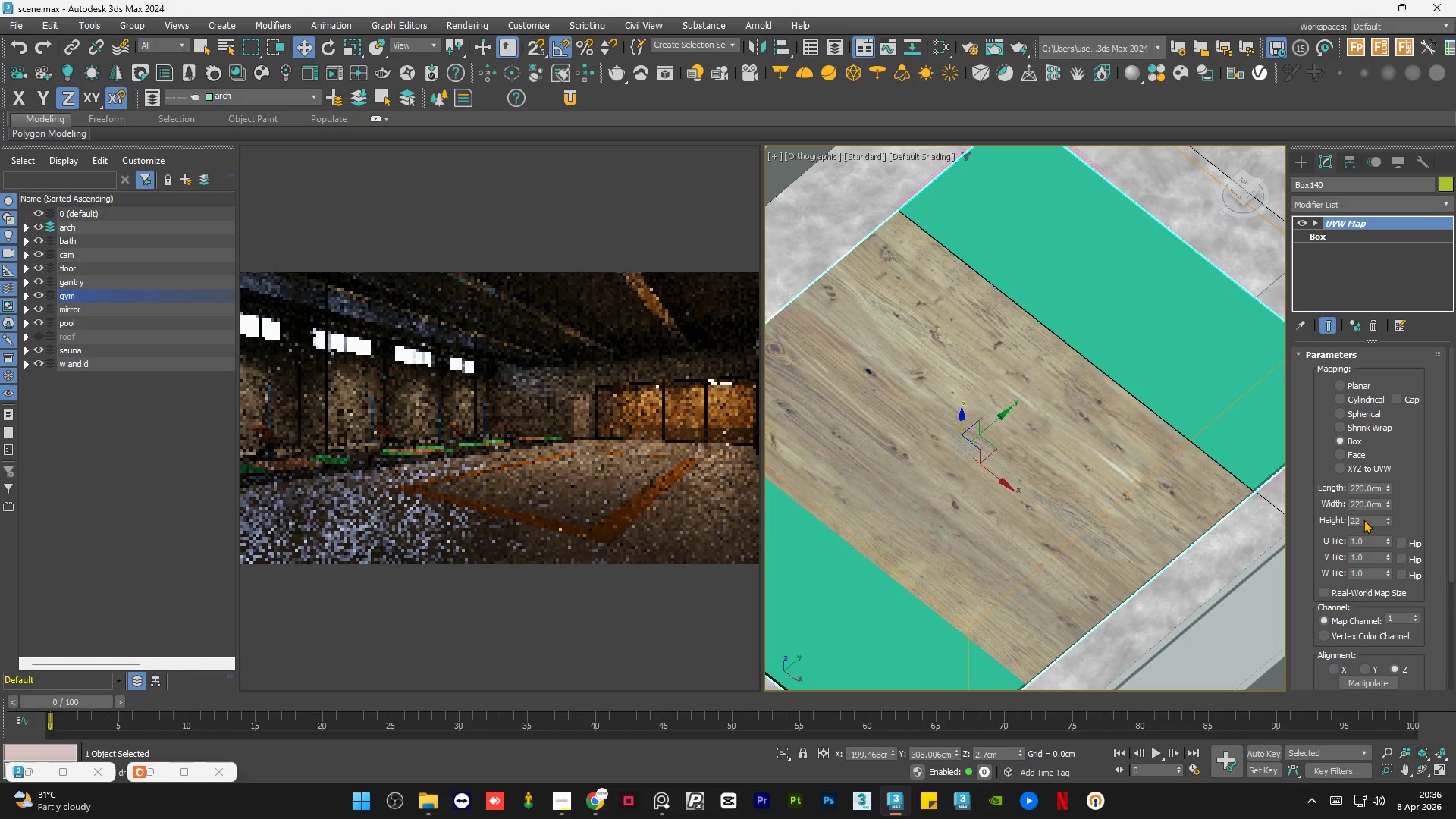 
key(Numpad2)
 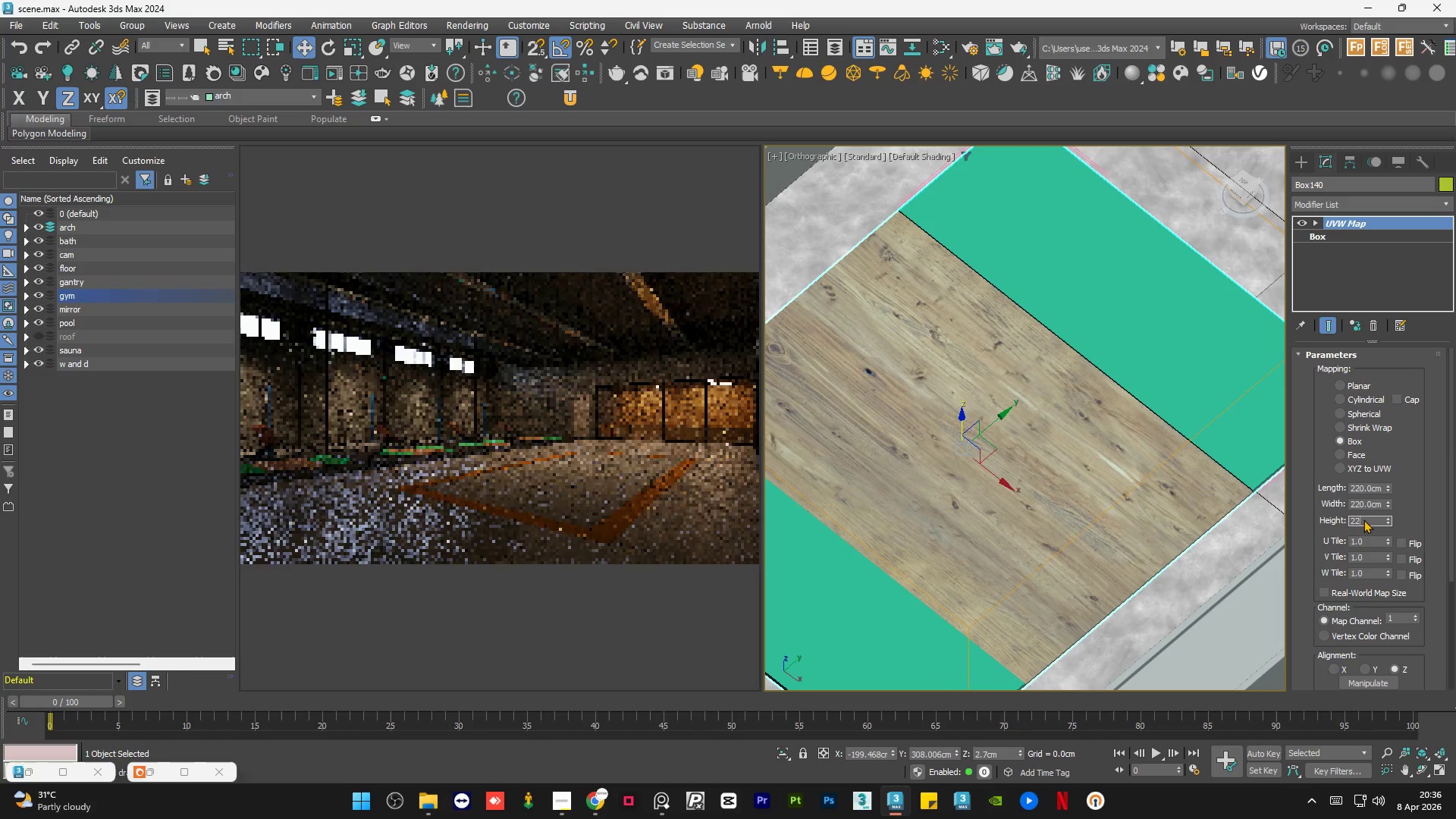 
key(Numpad0)
 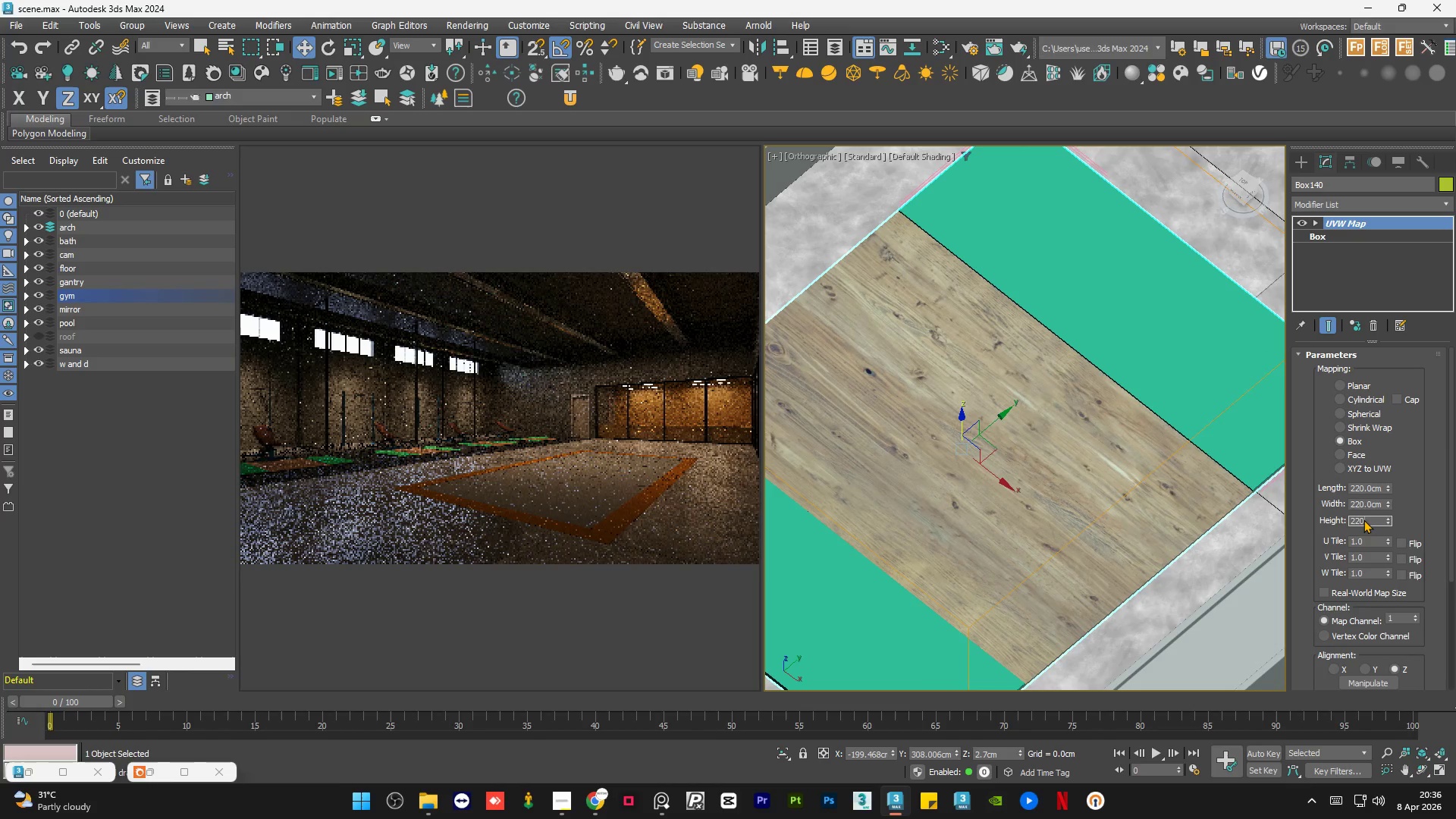 
key(NumpadEnter)
 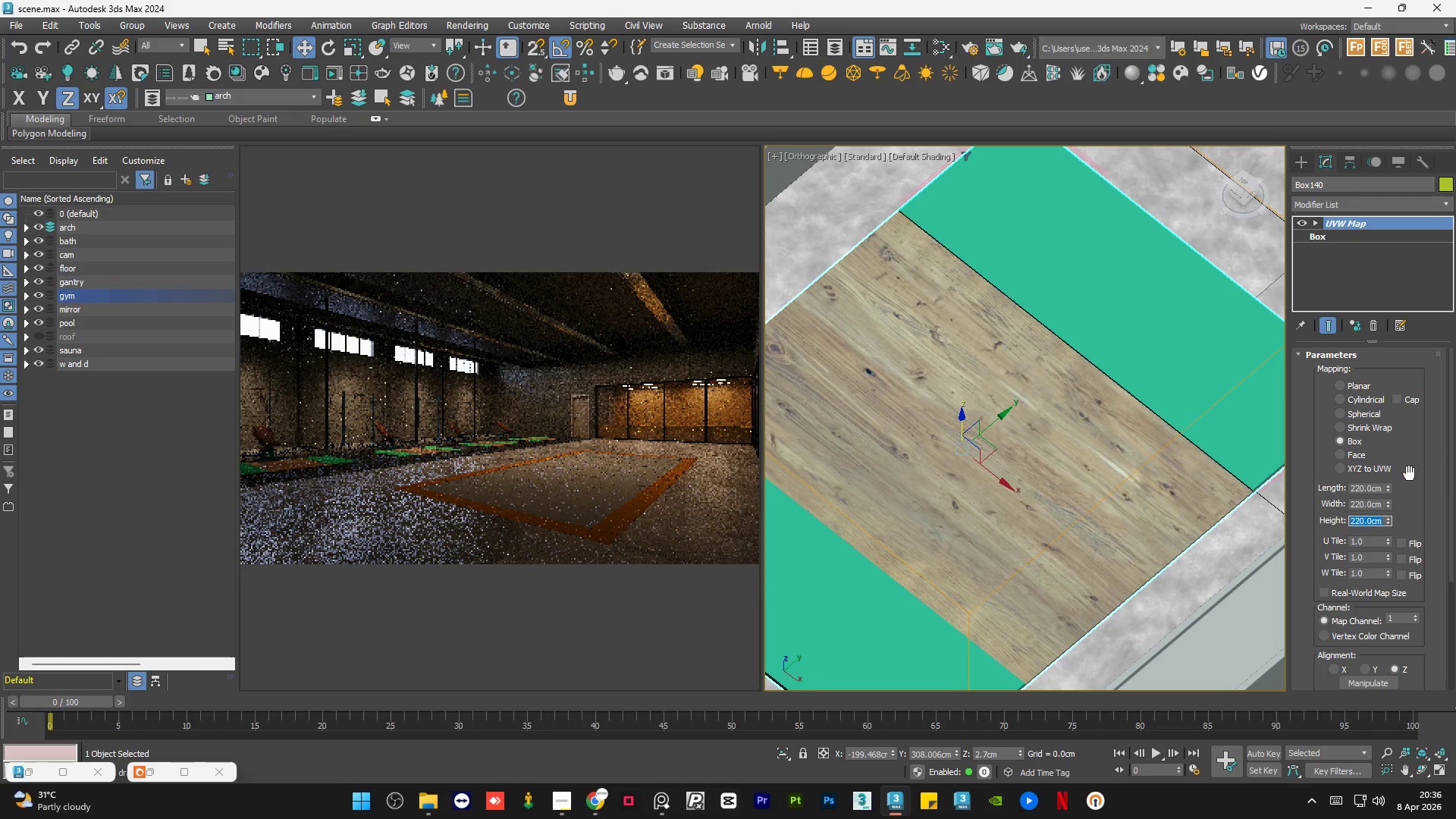 
left_click([1410, 473])
 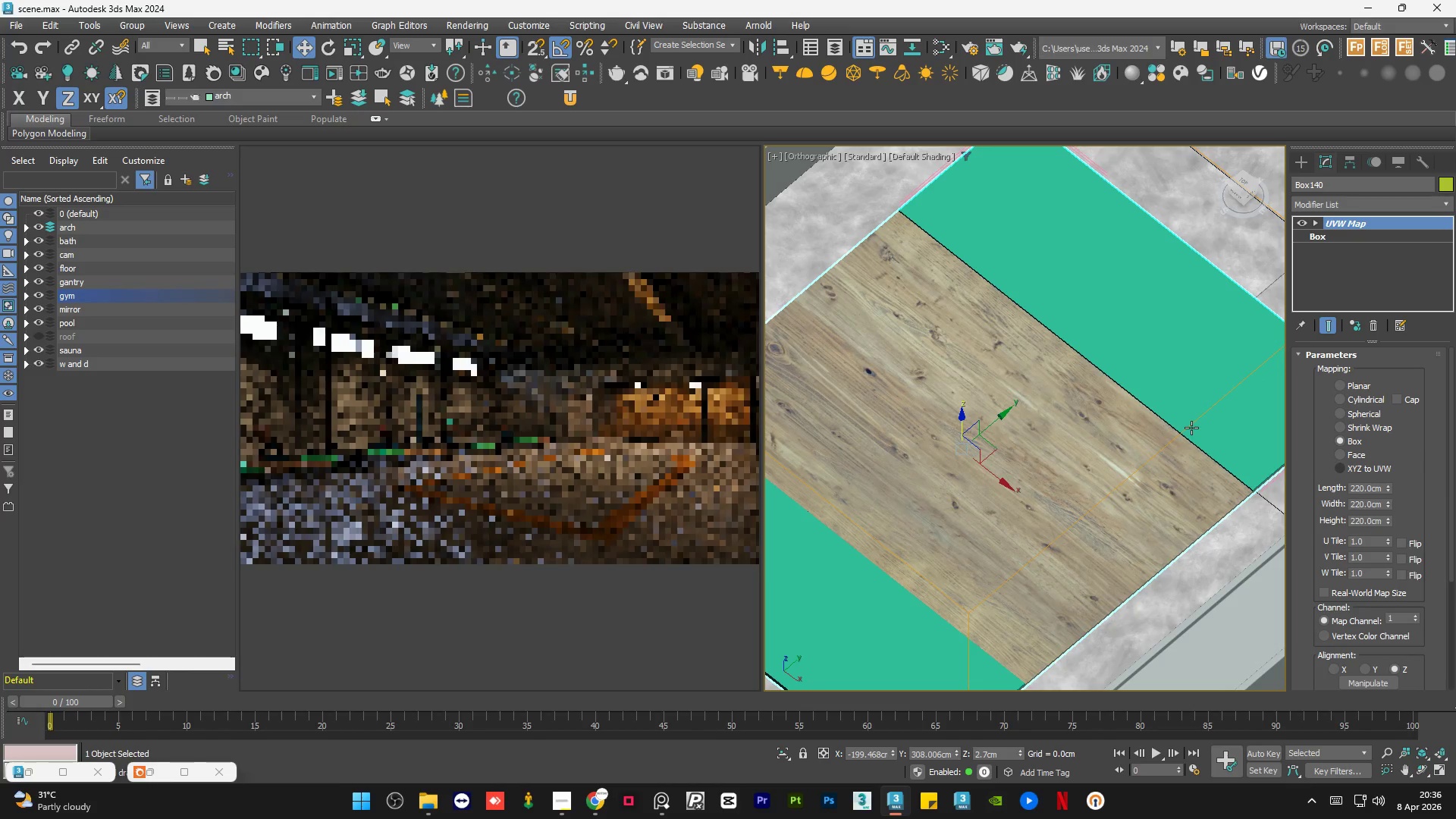 
scroll: coordinate [1194, 430], scroll_direction: down, amount: 4.0
 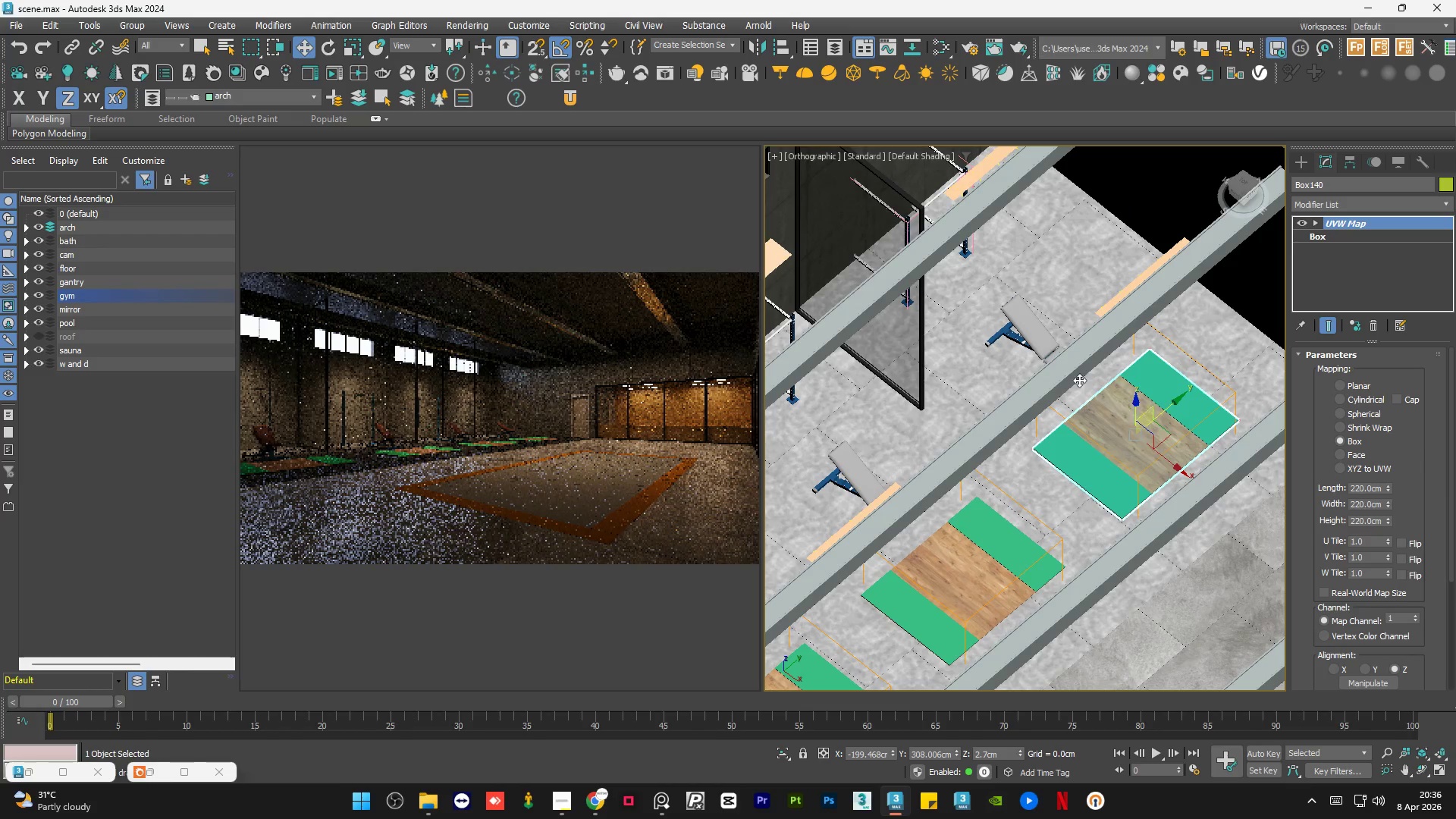 
left_click([1023, 328])
 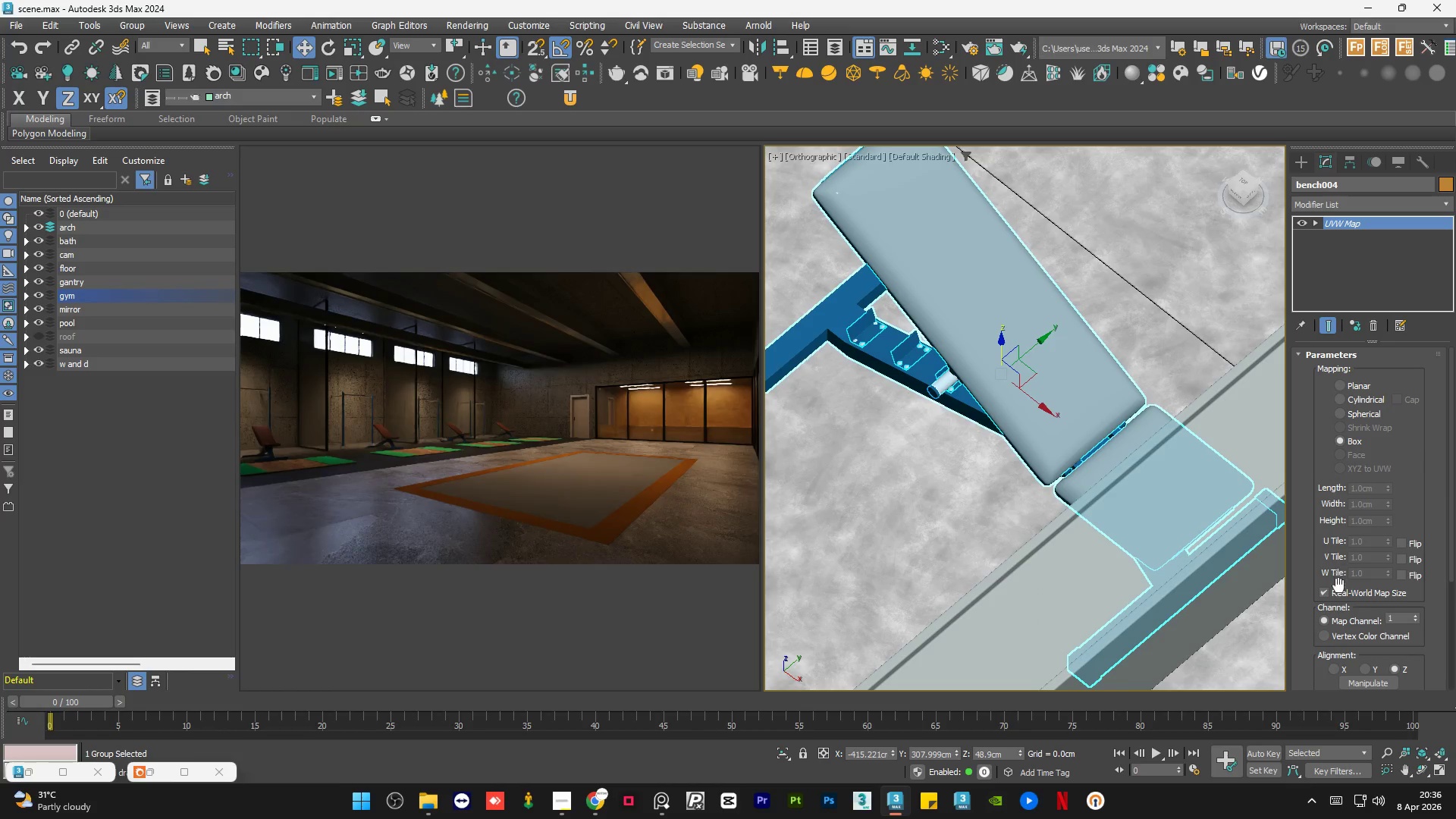 
scroll: coordinate [1023, 329], scroll_direction: up, amount: 5.0
 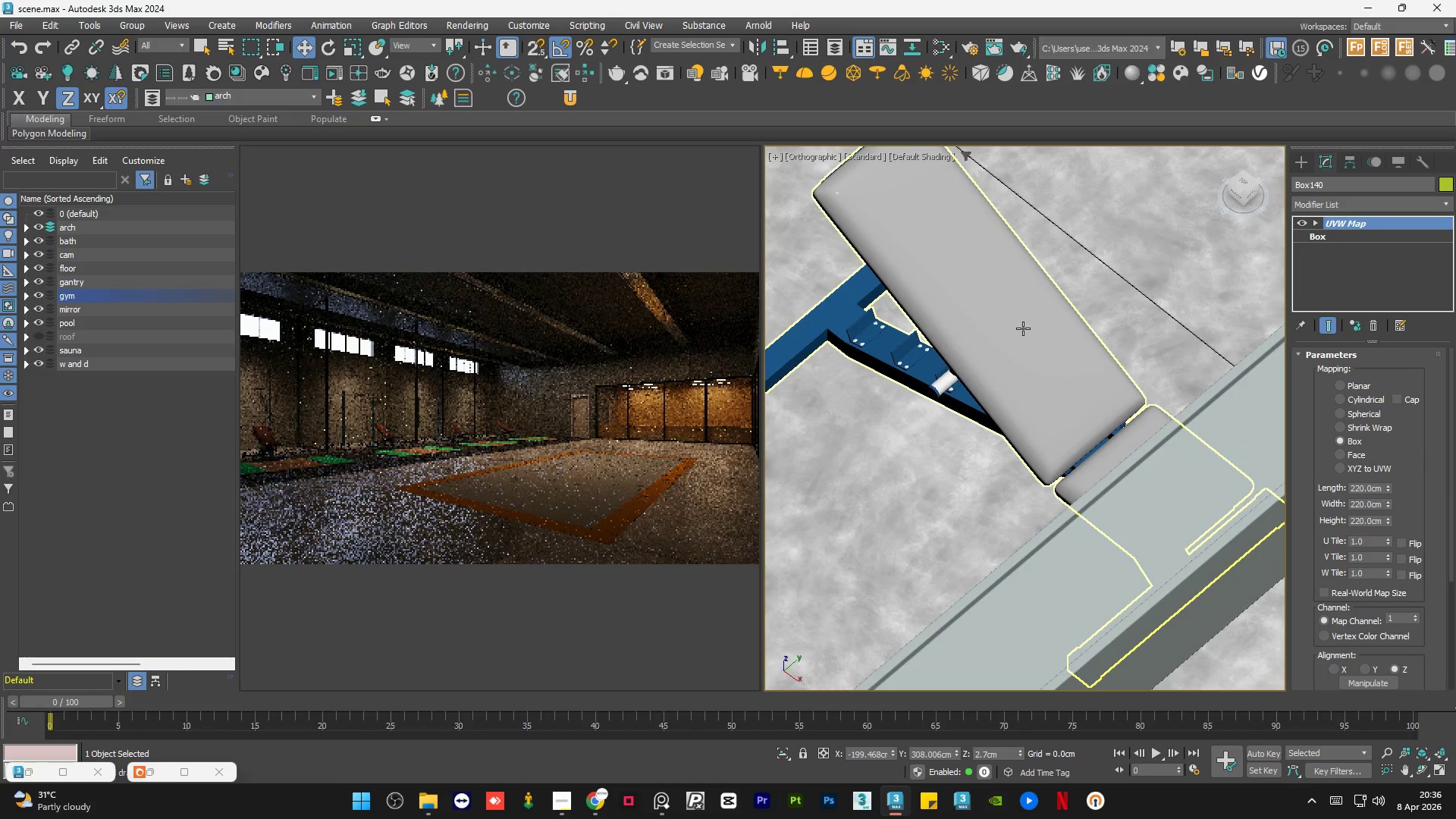 
left_click([1336, 590])
 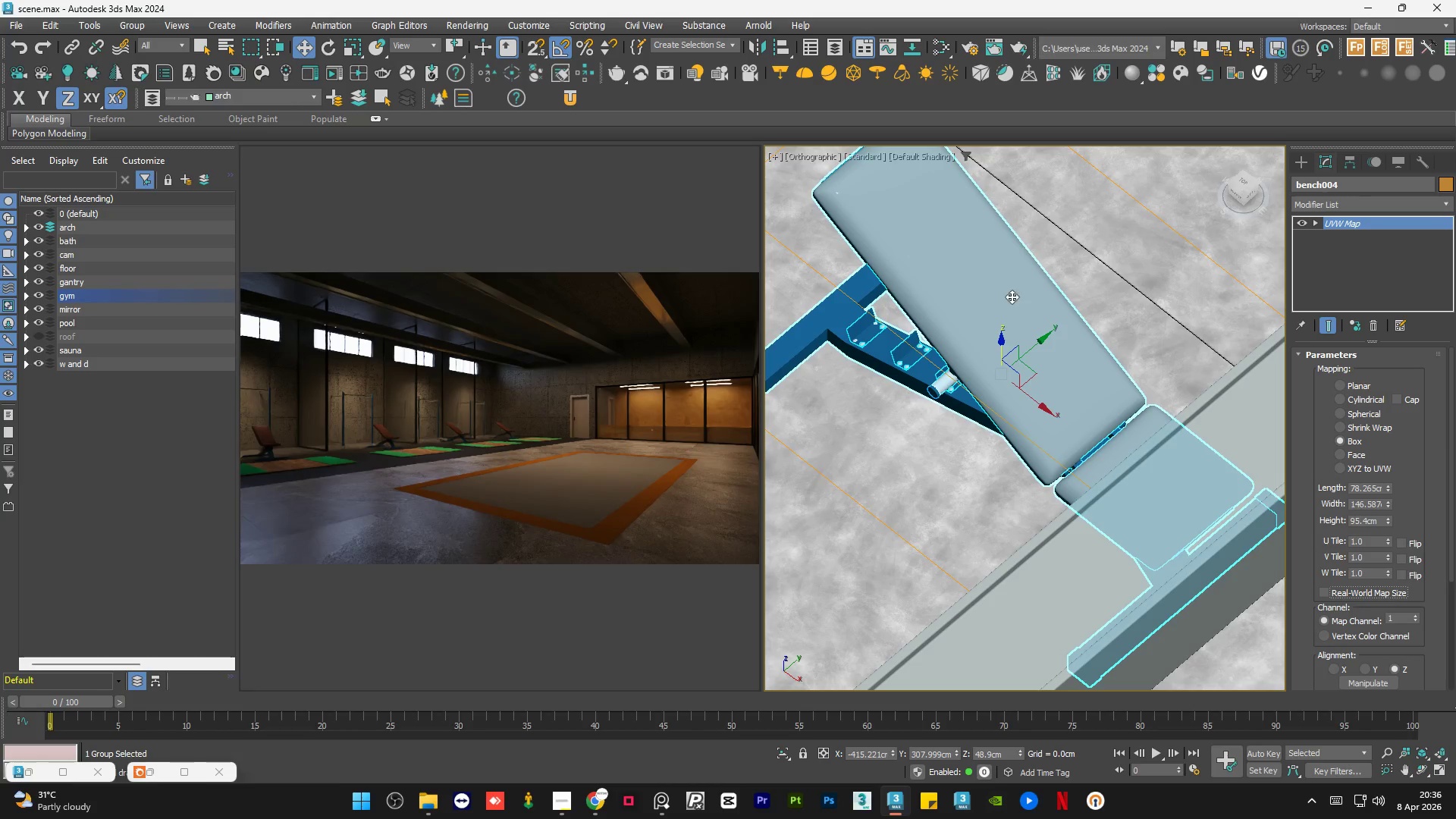 
scroll: coordinate [953, 425], scroll_direction: up, amount: 10.0
 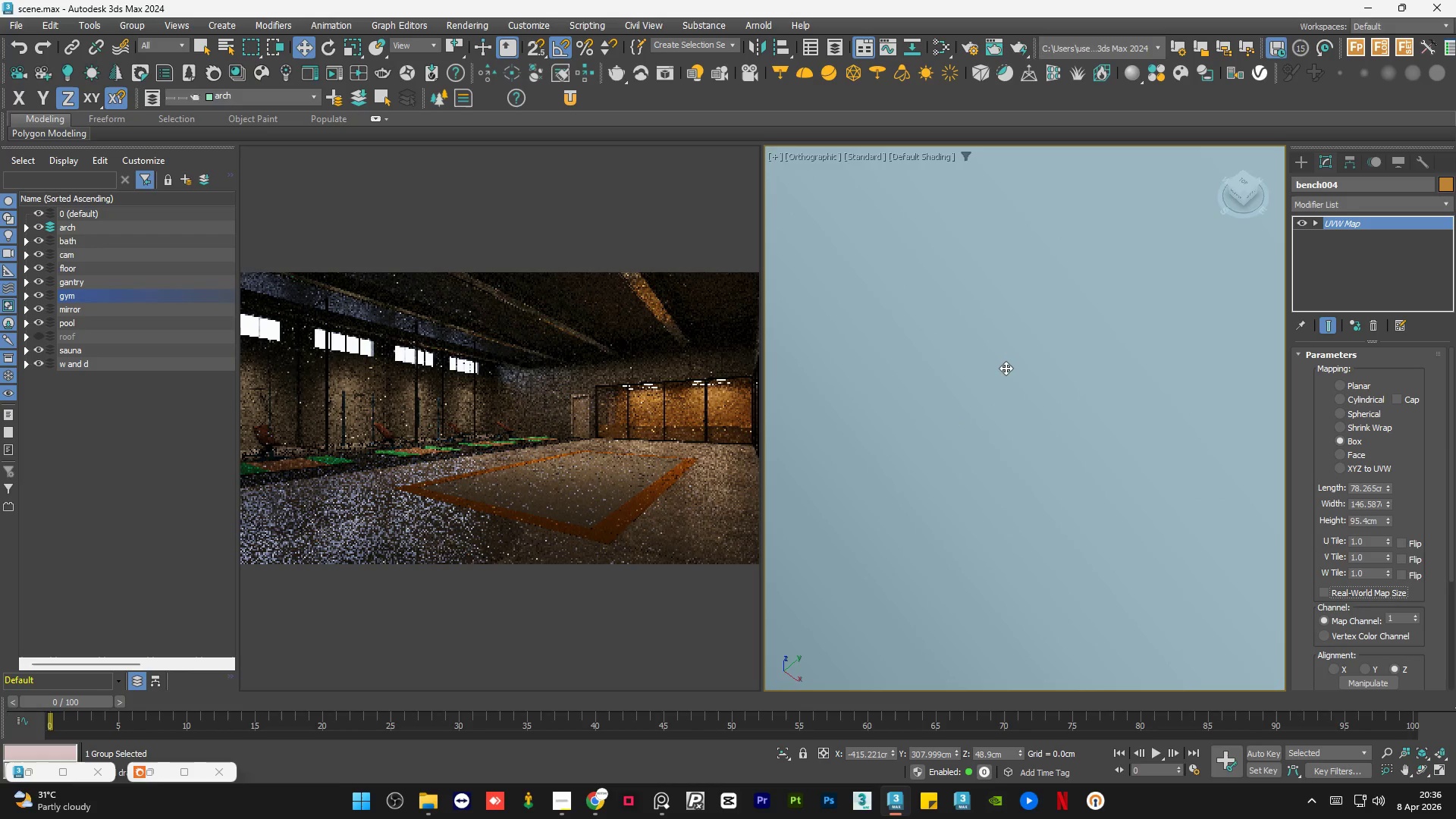 
scroll: coordinate [1010, 362], scroll_direction: down, amount: 11.0
 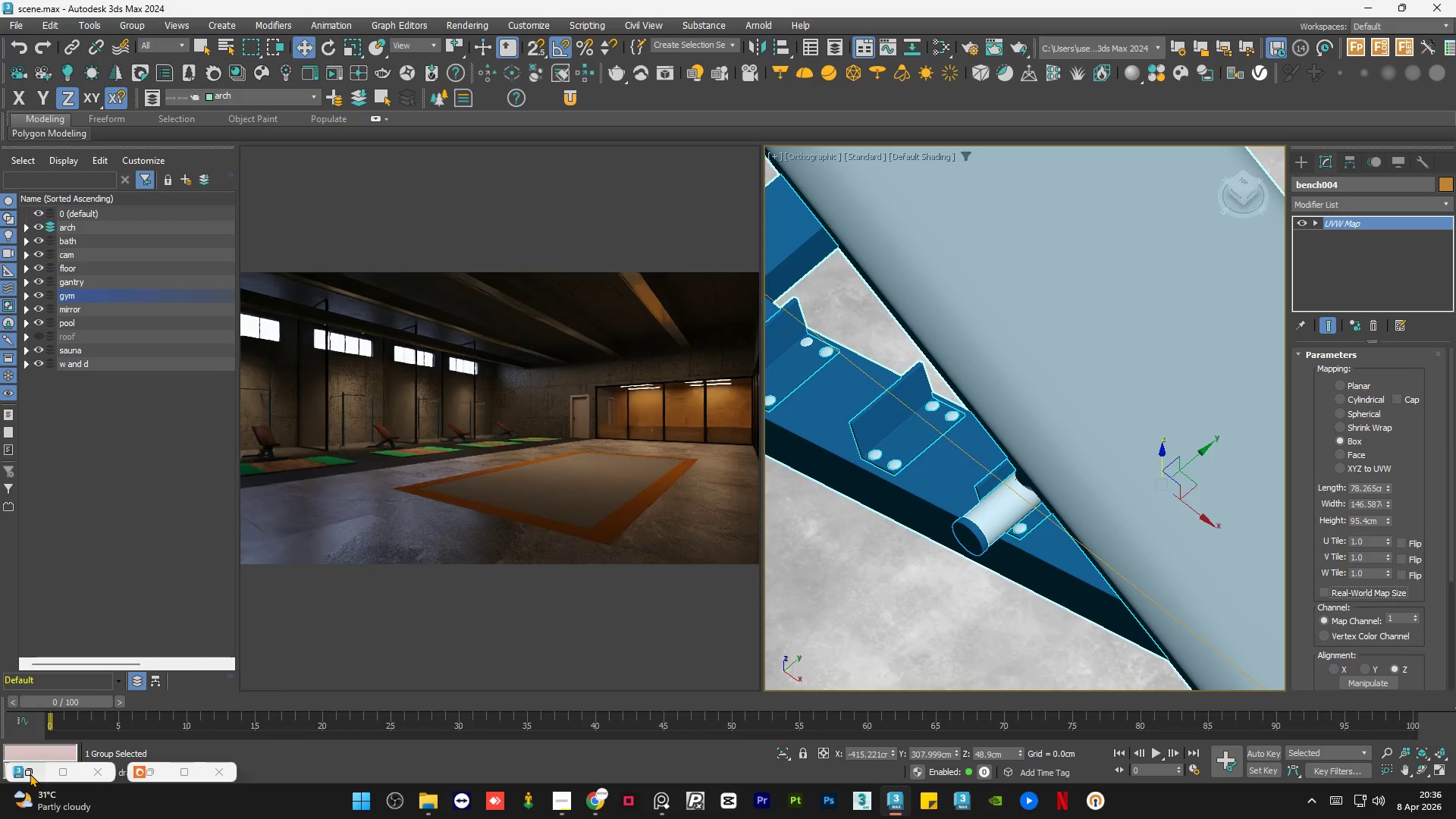 
left_click([33, 773])
 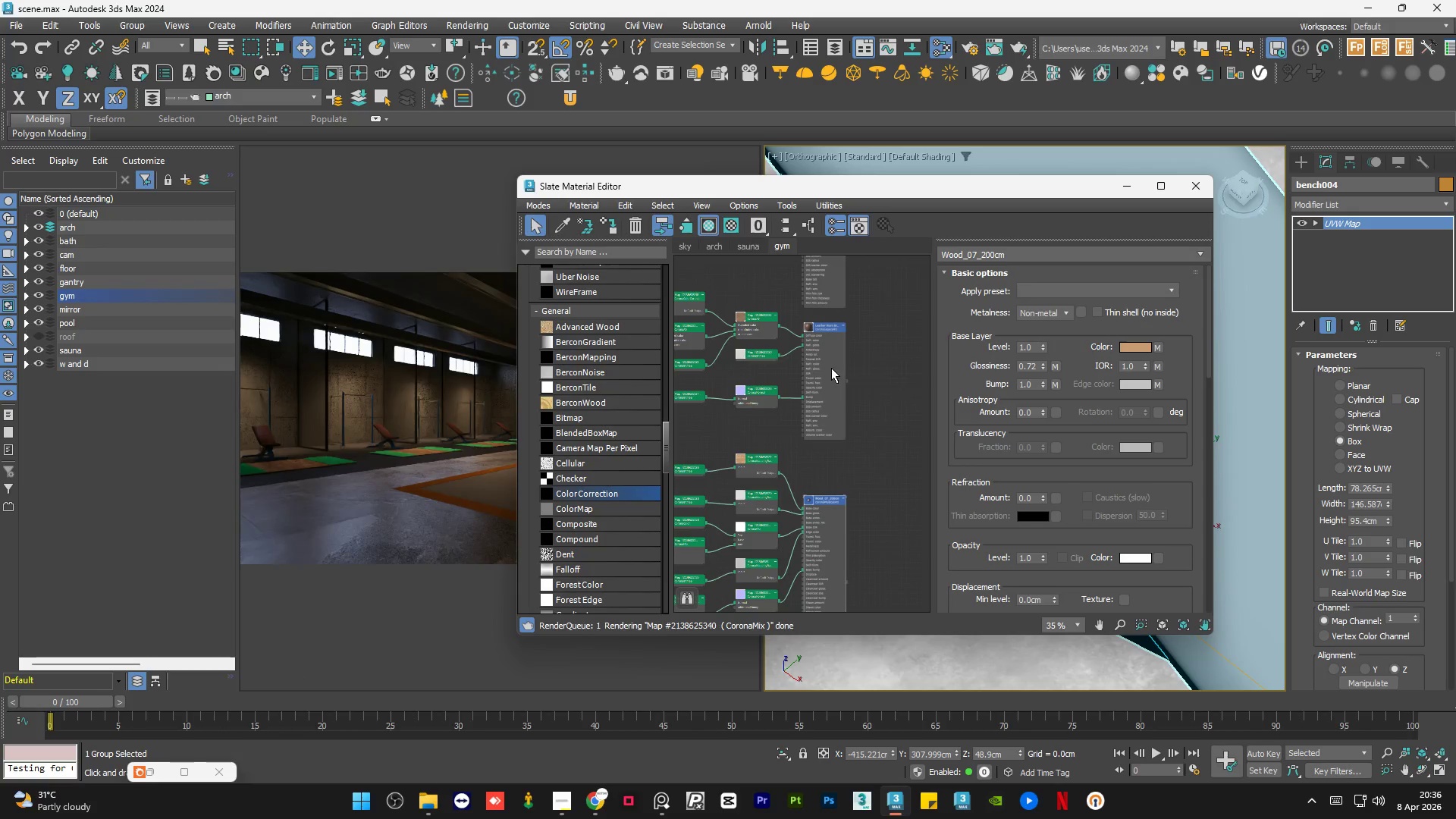 
double_click([830, 360])
 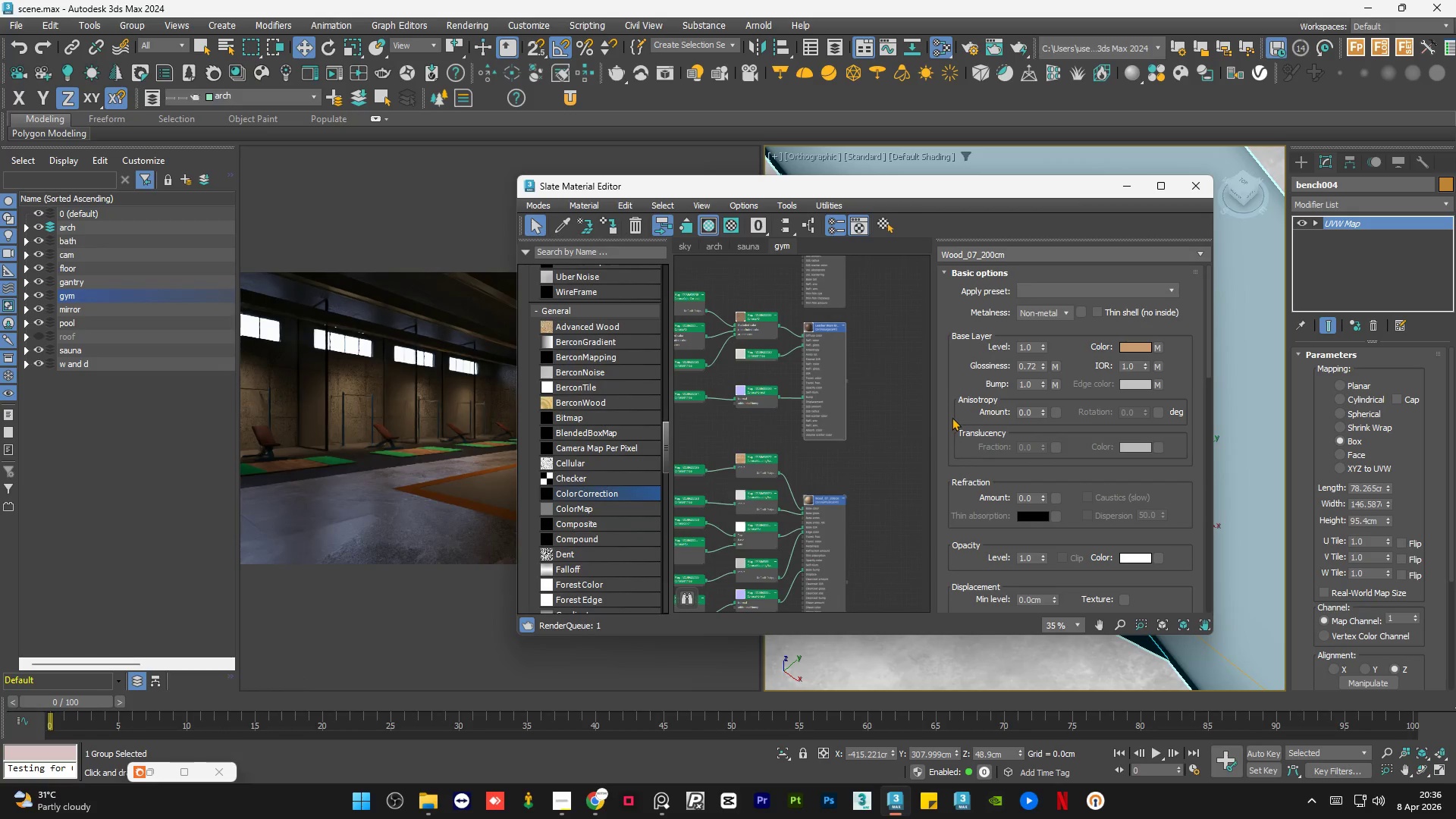 
scroll: coordinate [870, 408], scroll_direction: down, amount: 3.0
 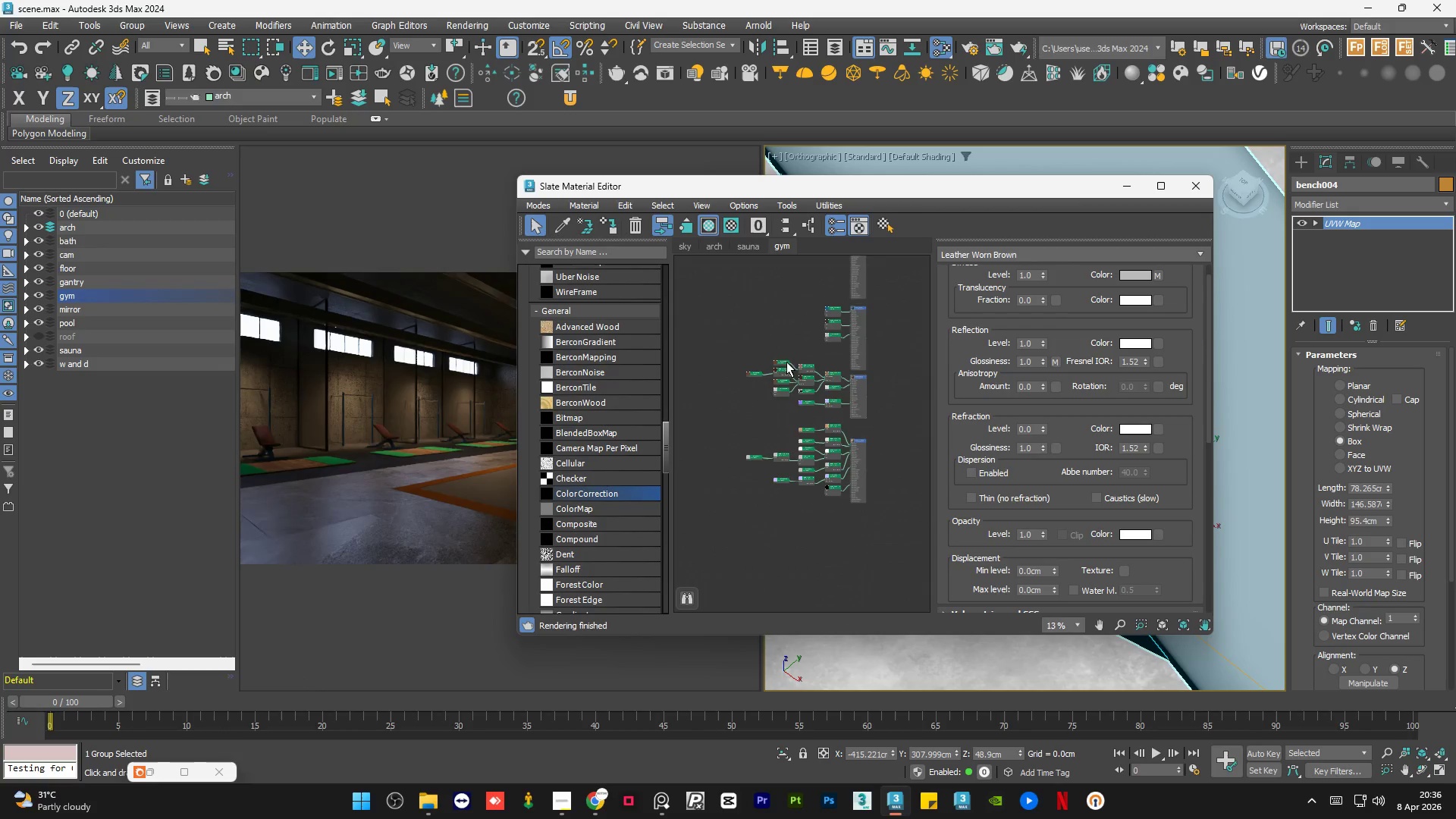 
left_click([782, 393])
 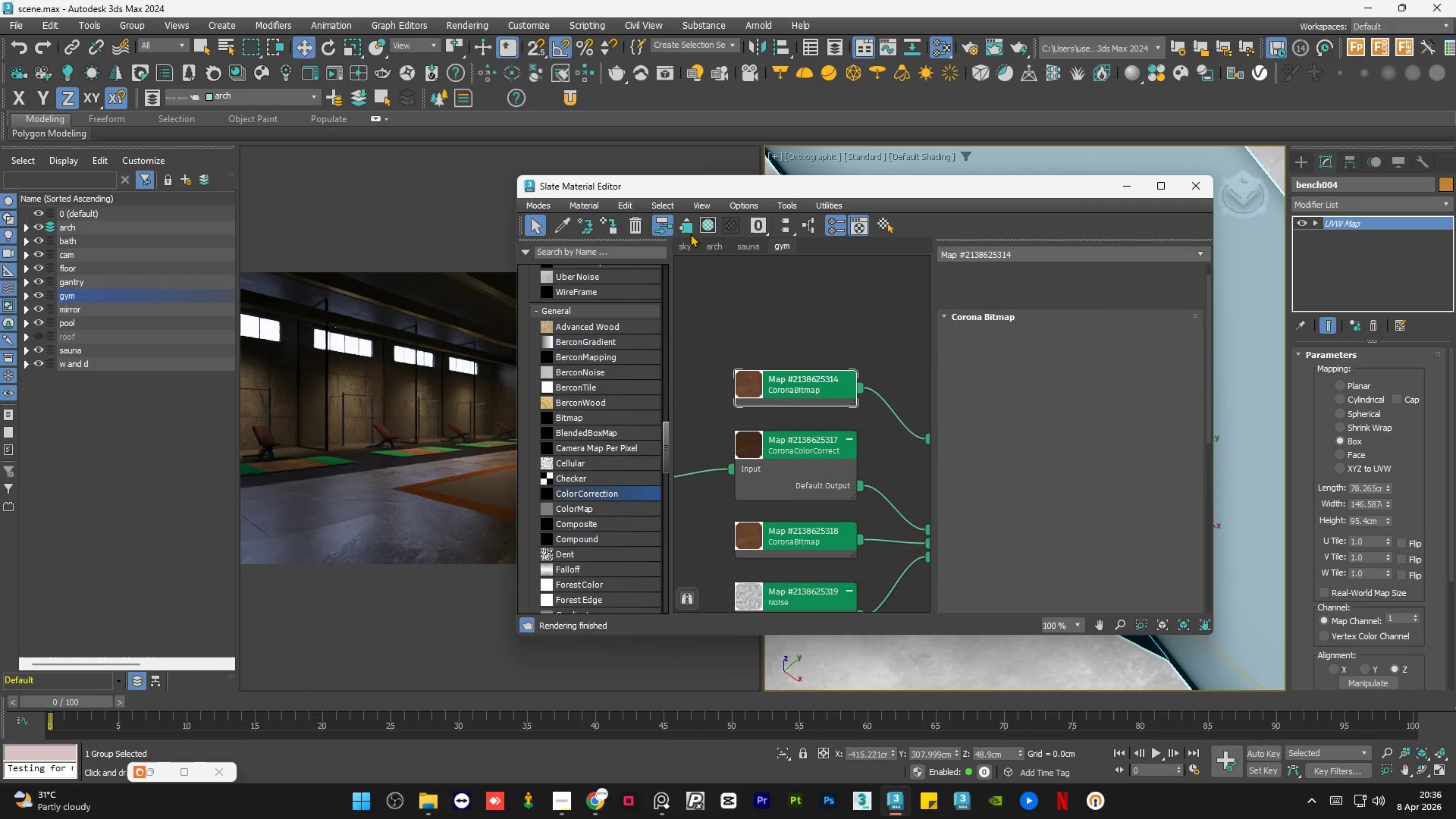 
scroll: coordinate [782, 373], scroll_direction: up, amount: 8.0
 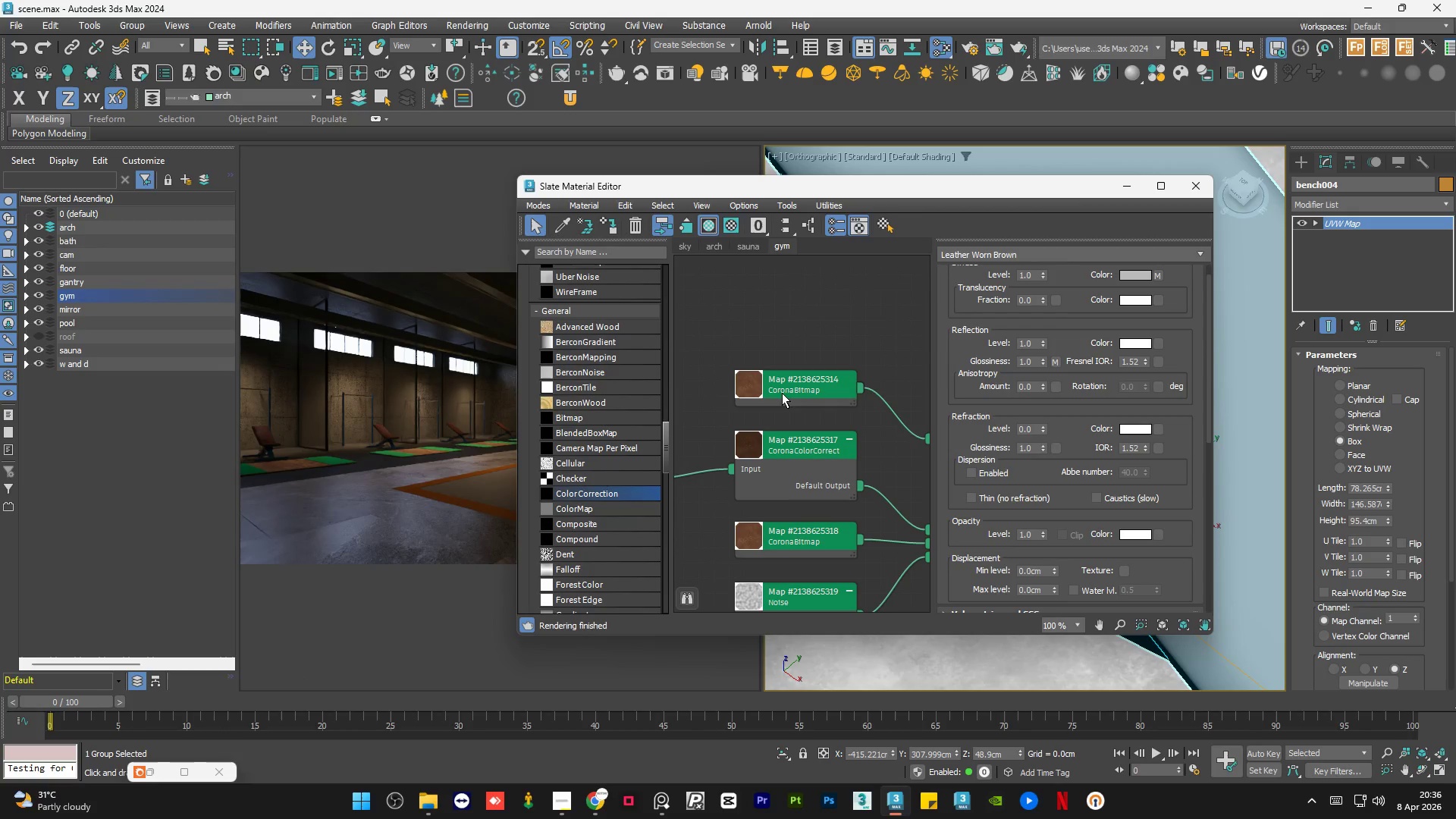 
left_click([704, 226])
 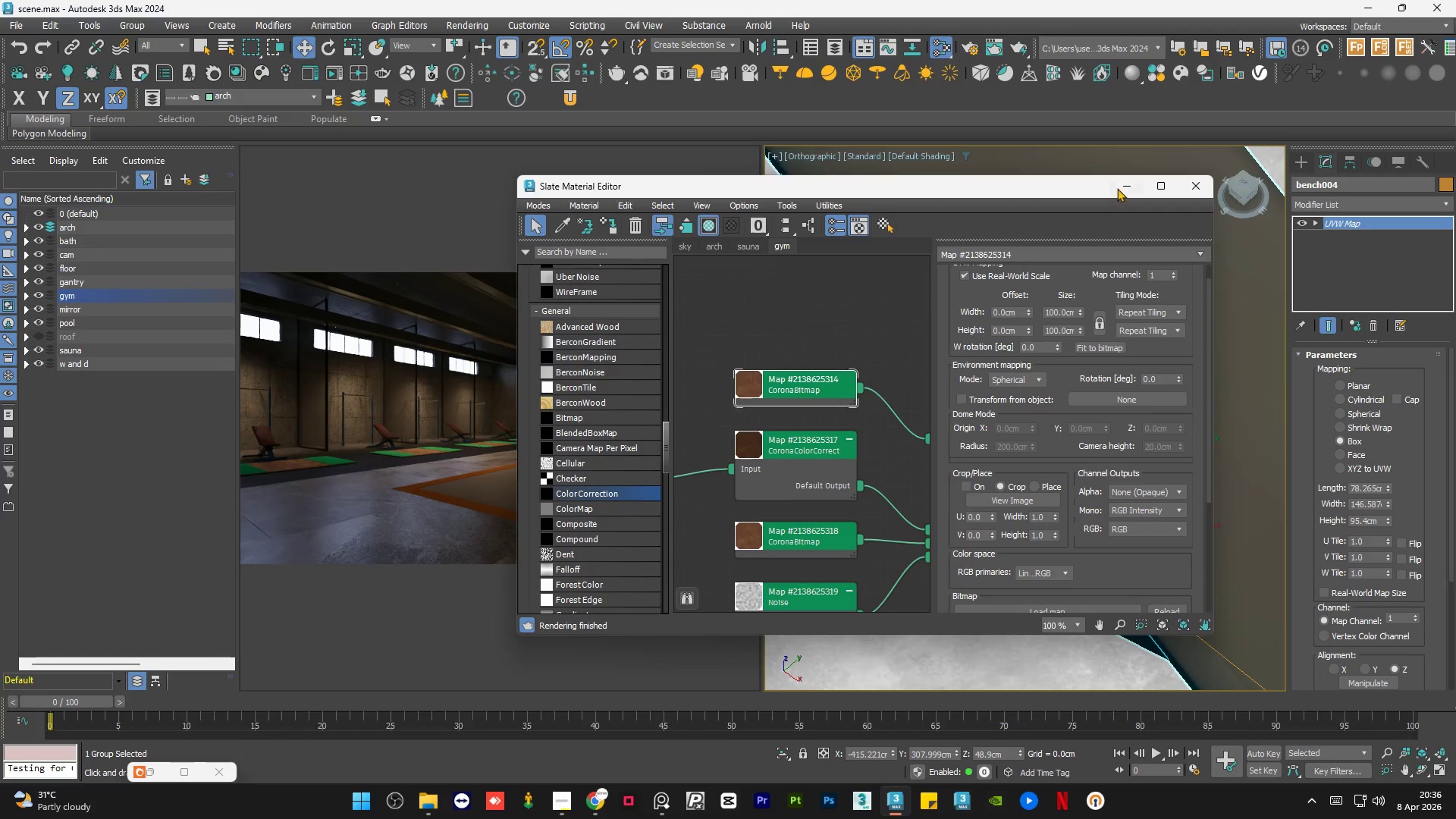 
left_click([1126, 184])
 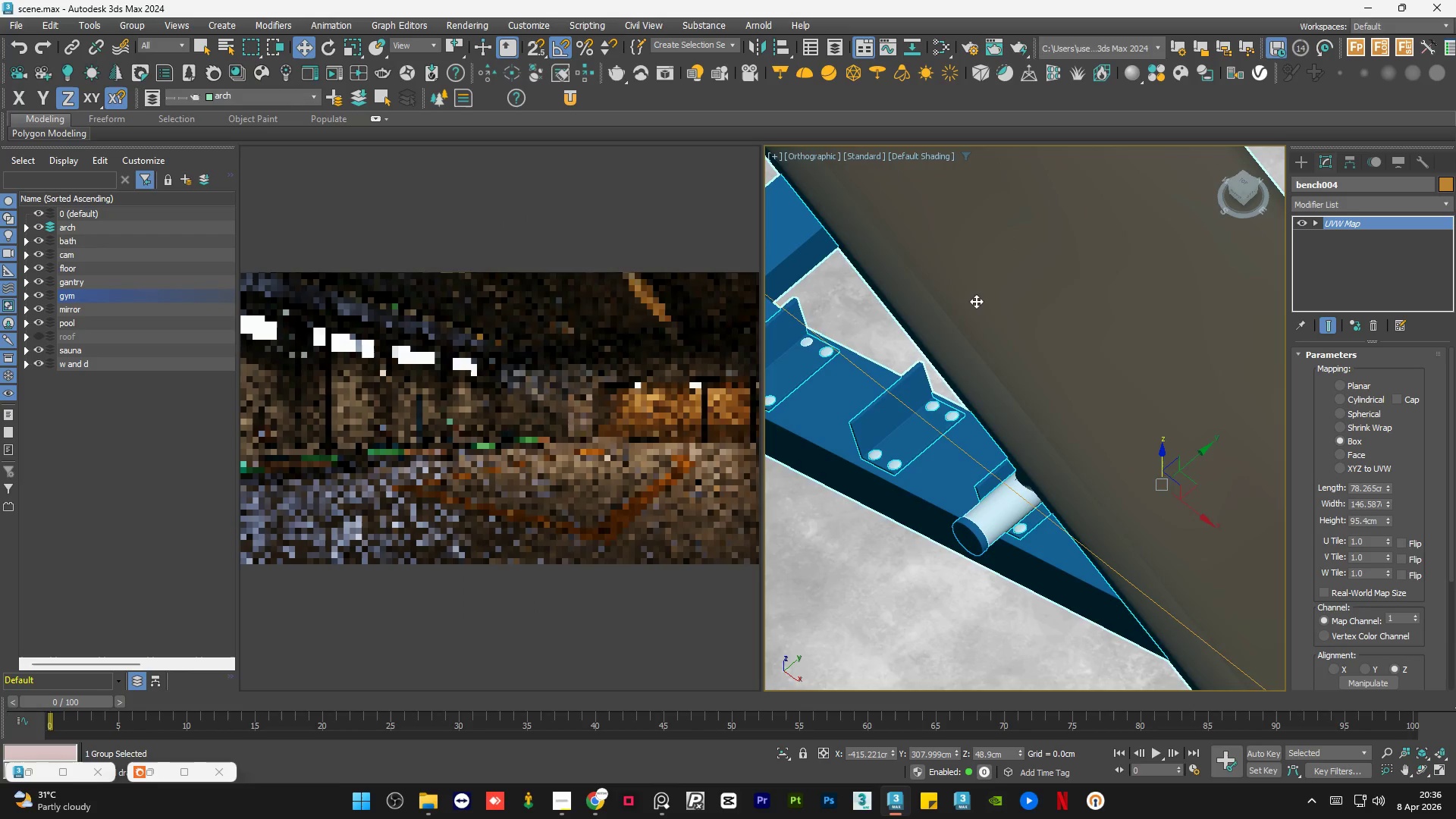 
scroll: coordinate [1009, 447], scroll_direction: up, amount: 5.0
 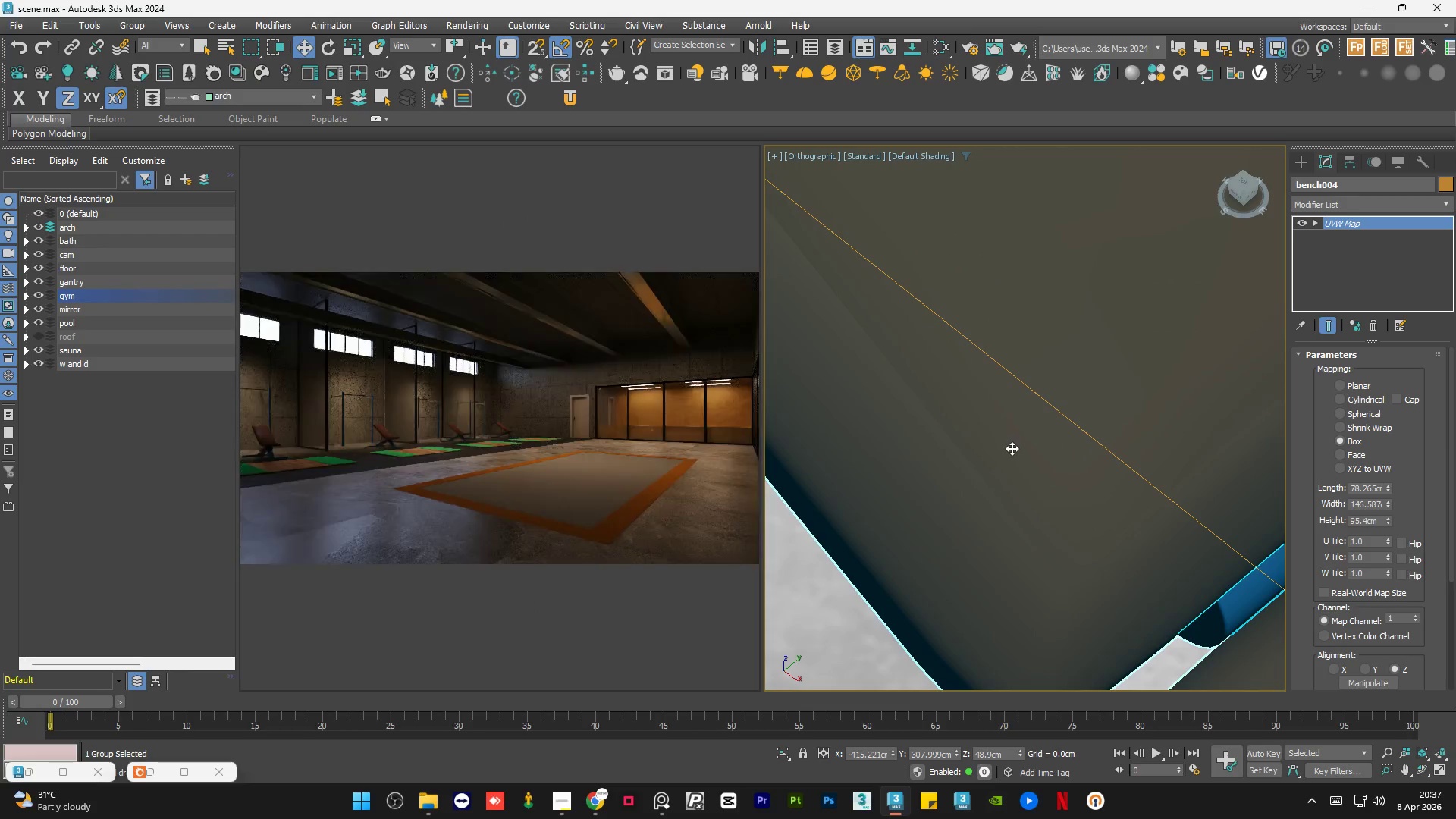 
scroll: coordinate [1019, 449], scroll_direction: down, amount: 1.0
 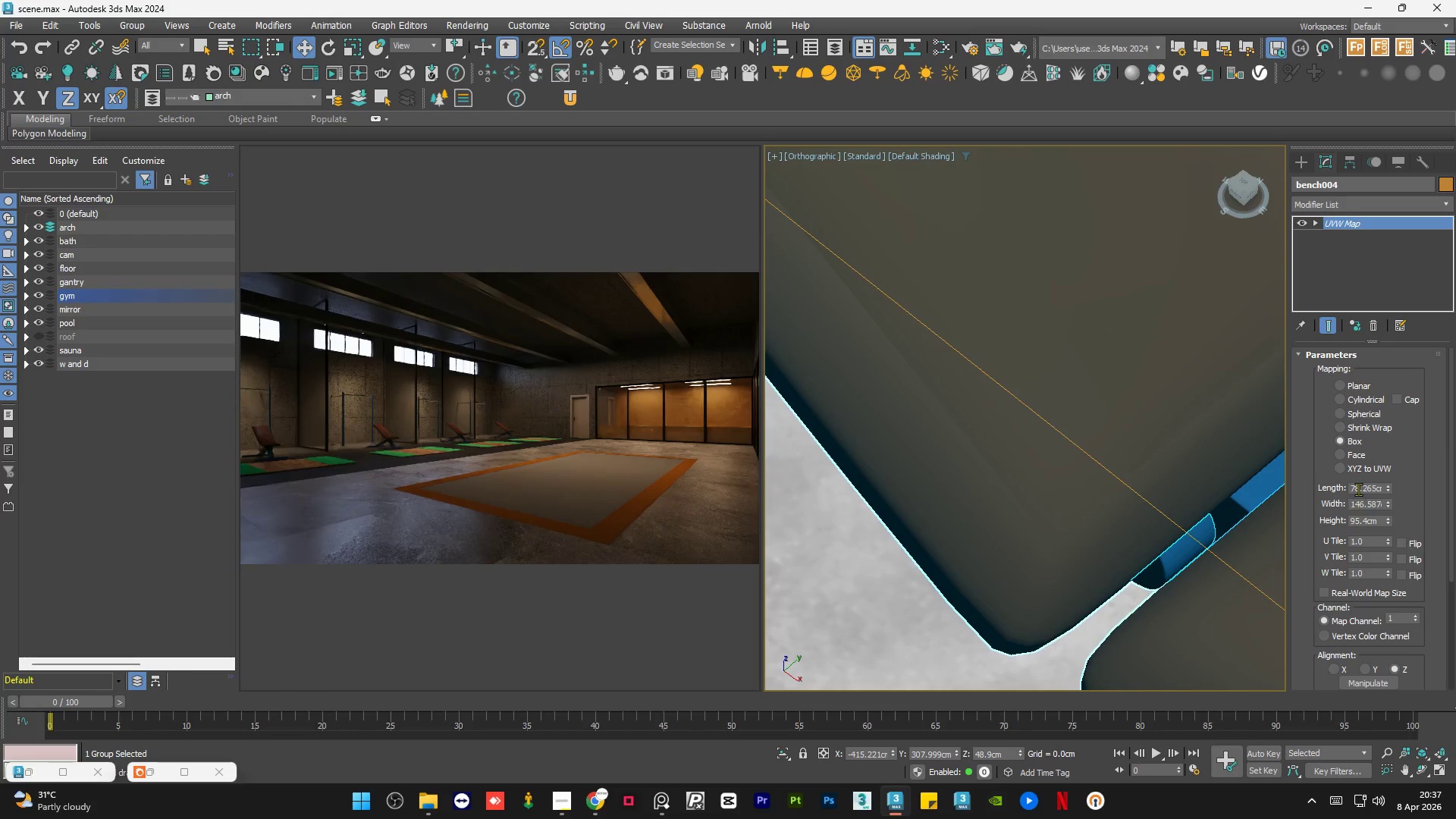 
double_click([1358, 489])
 